 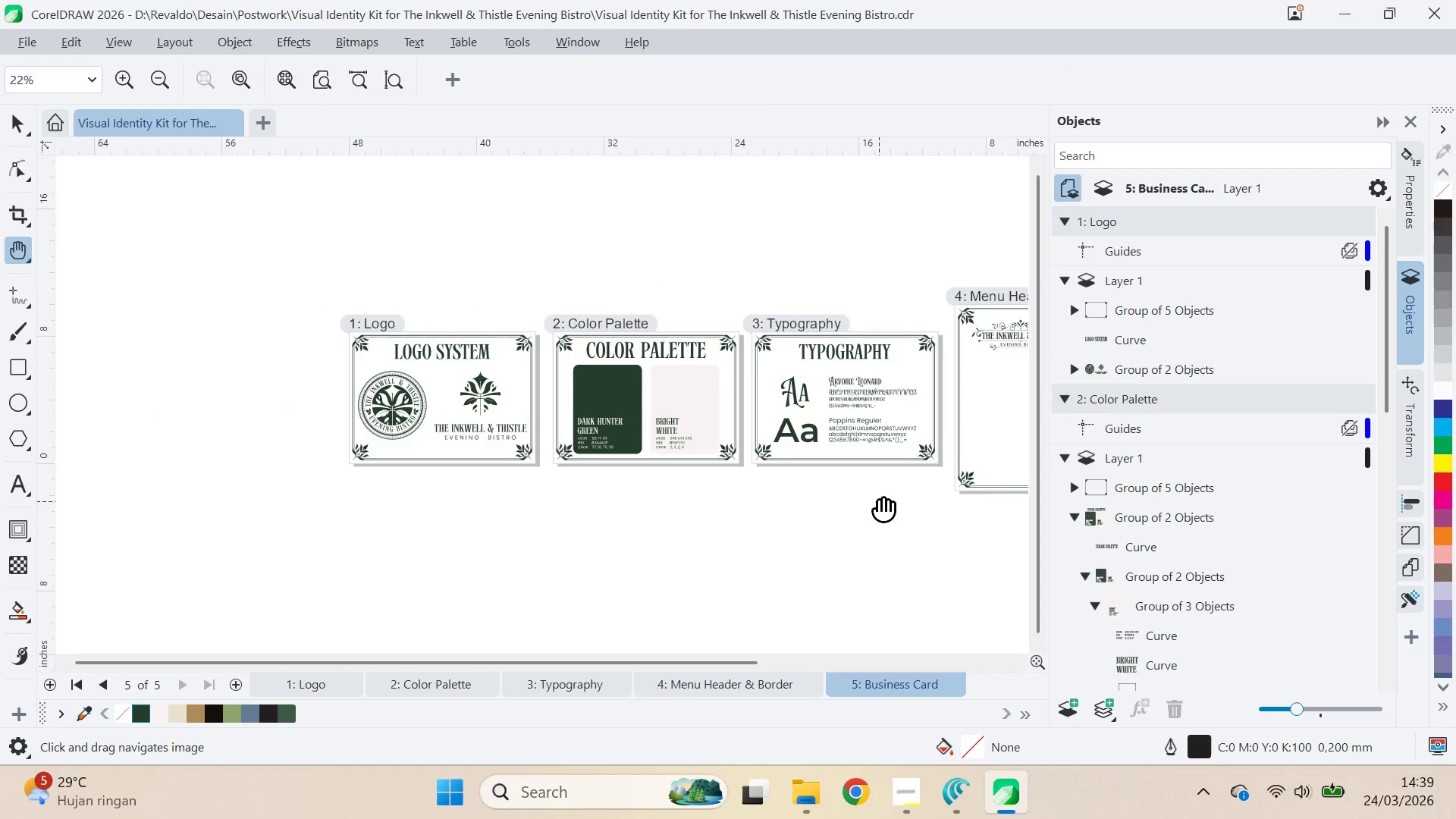 
left_click_drag(start_coordinate=[879, 501], to_coordinate=[484, 460])
 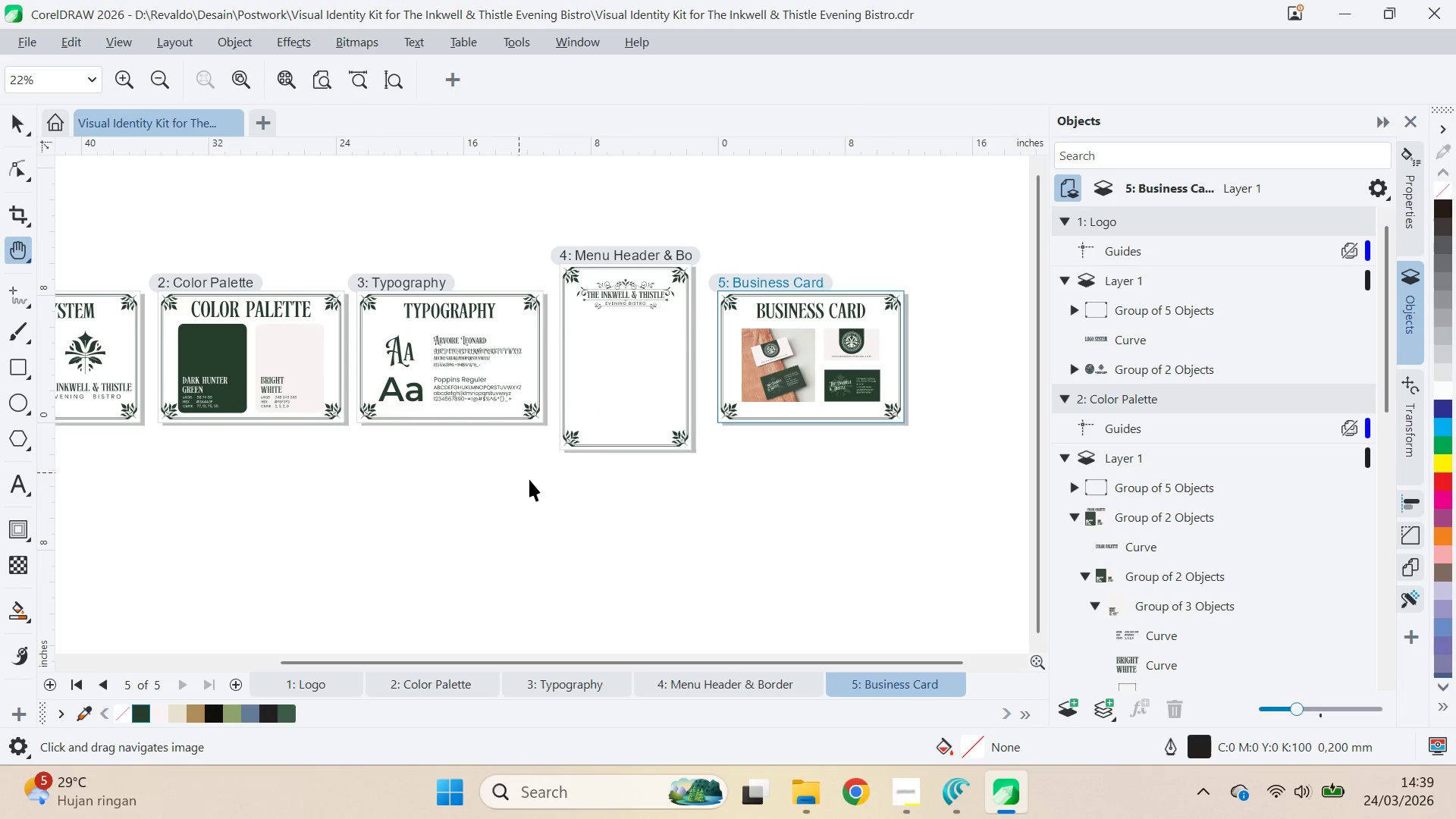 
scroll: coordinate [832, 492], scroll_direction: down, amount: 3.0
 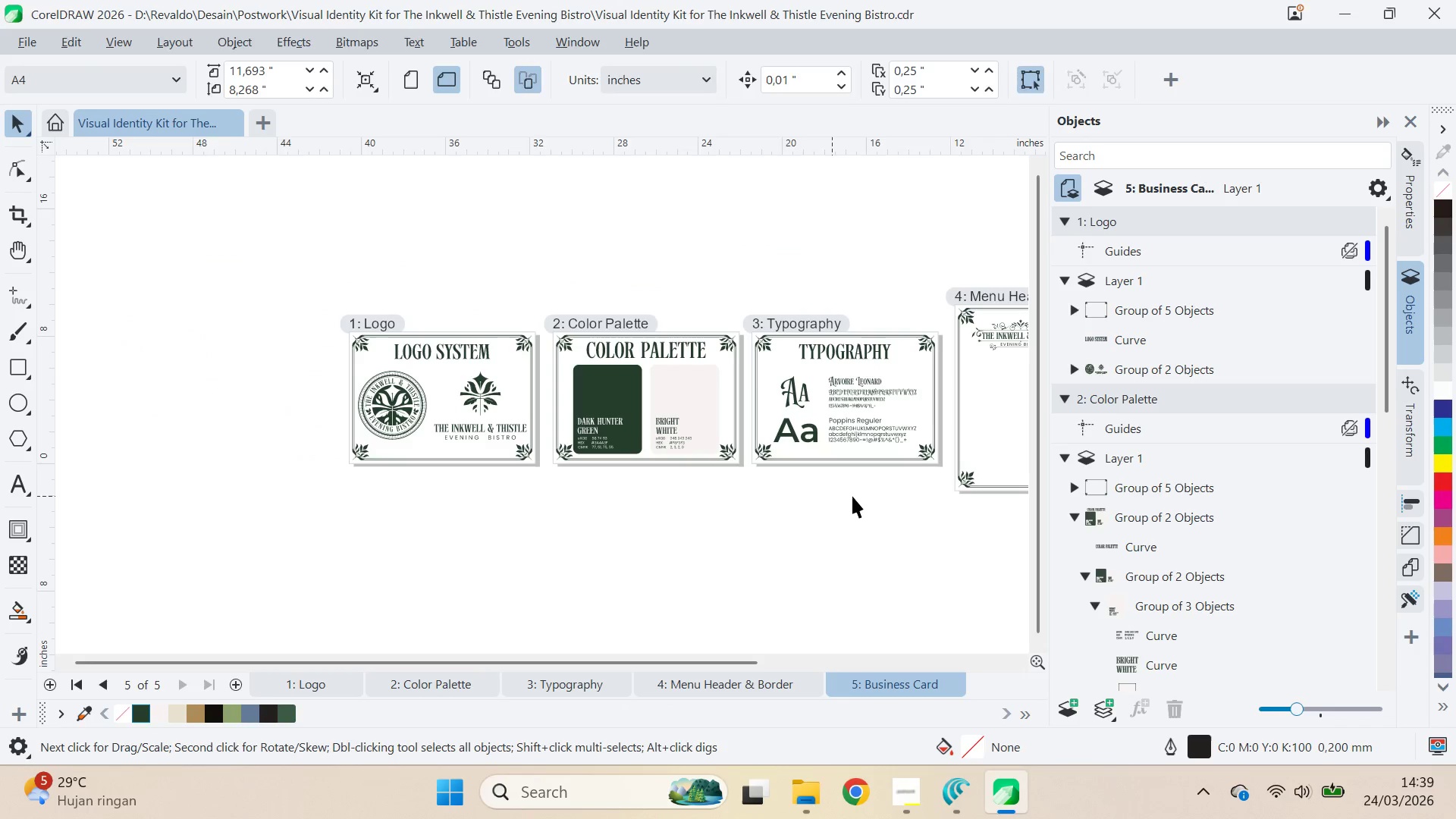 
type(vqv)
 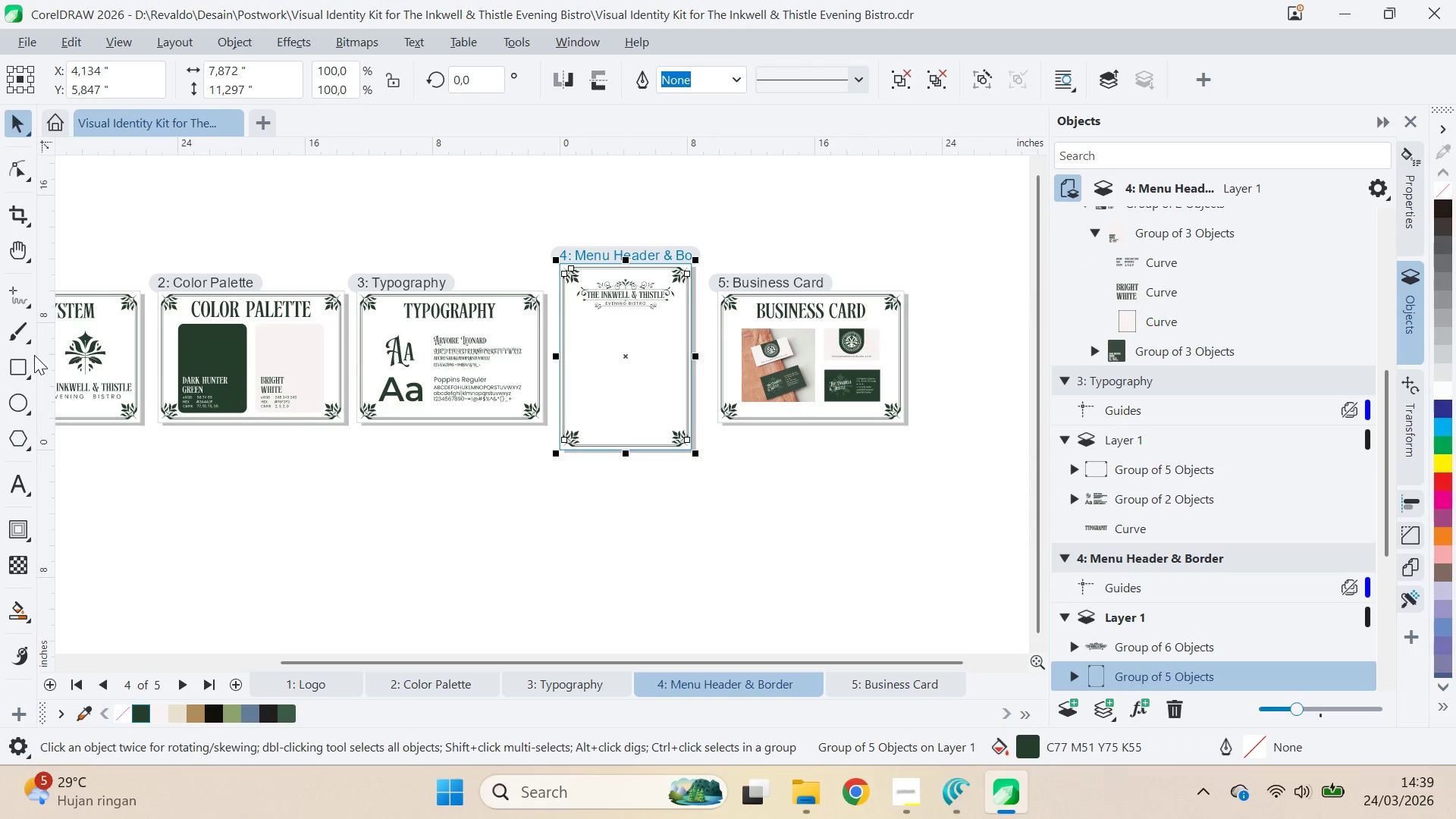 
double_click([19, 362])
 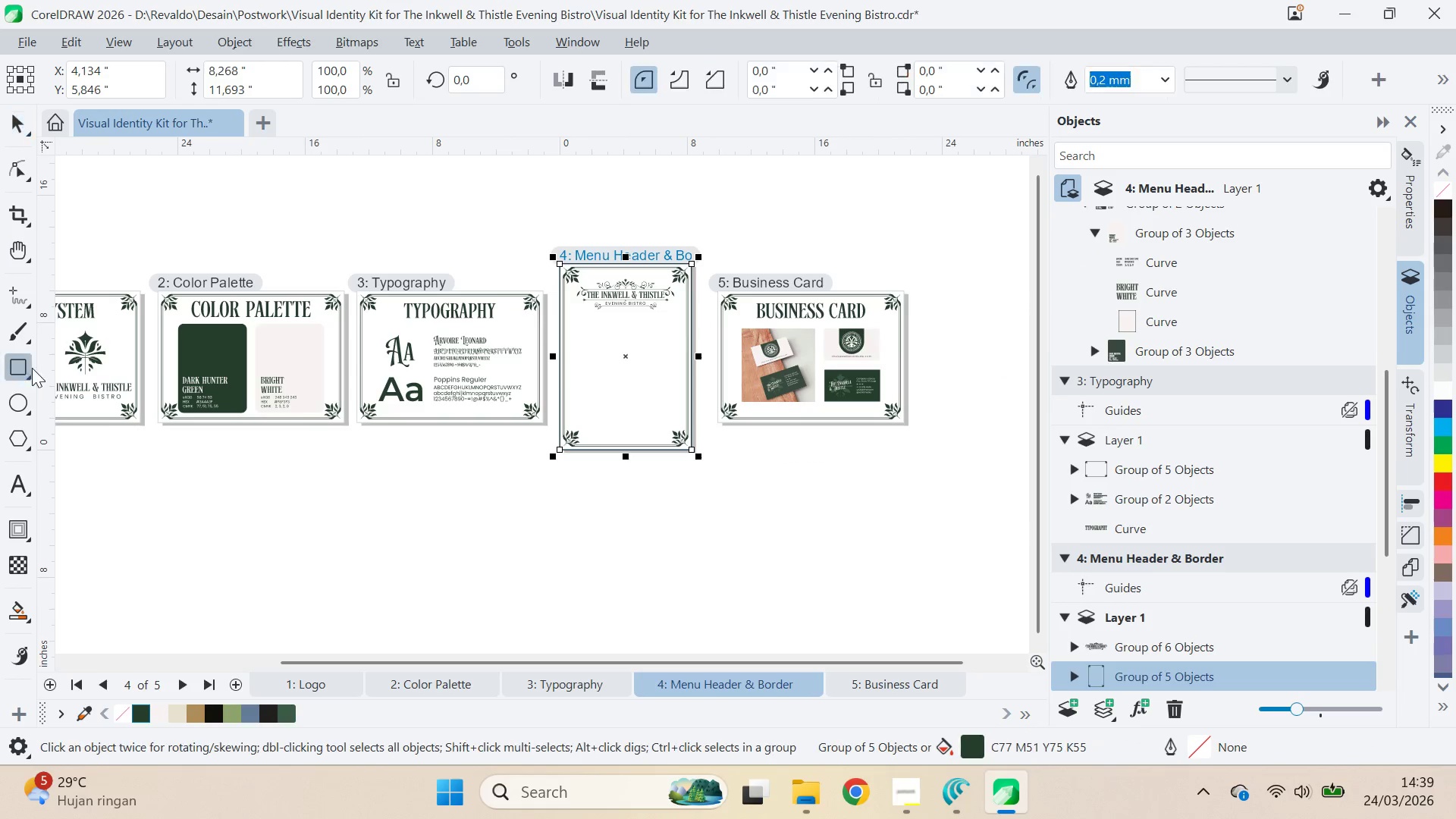 
key(V)
 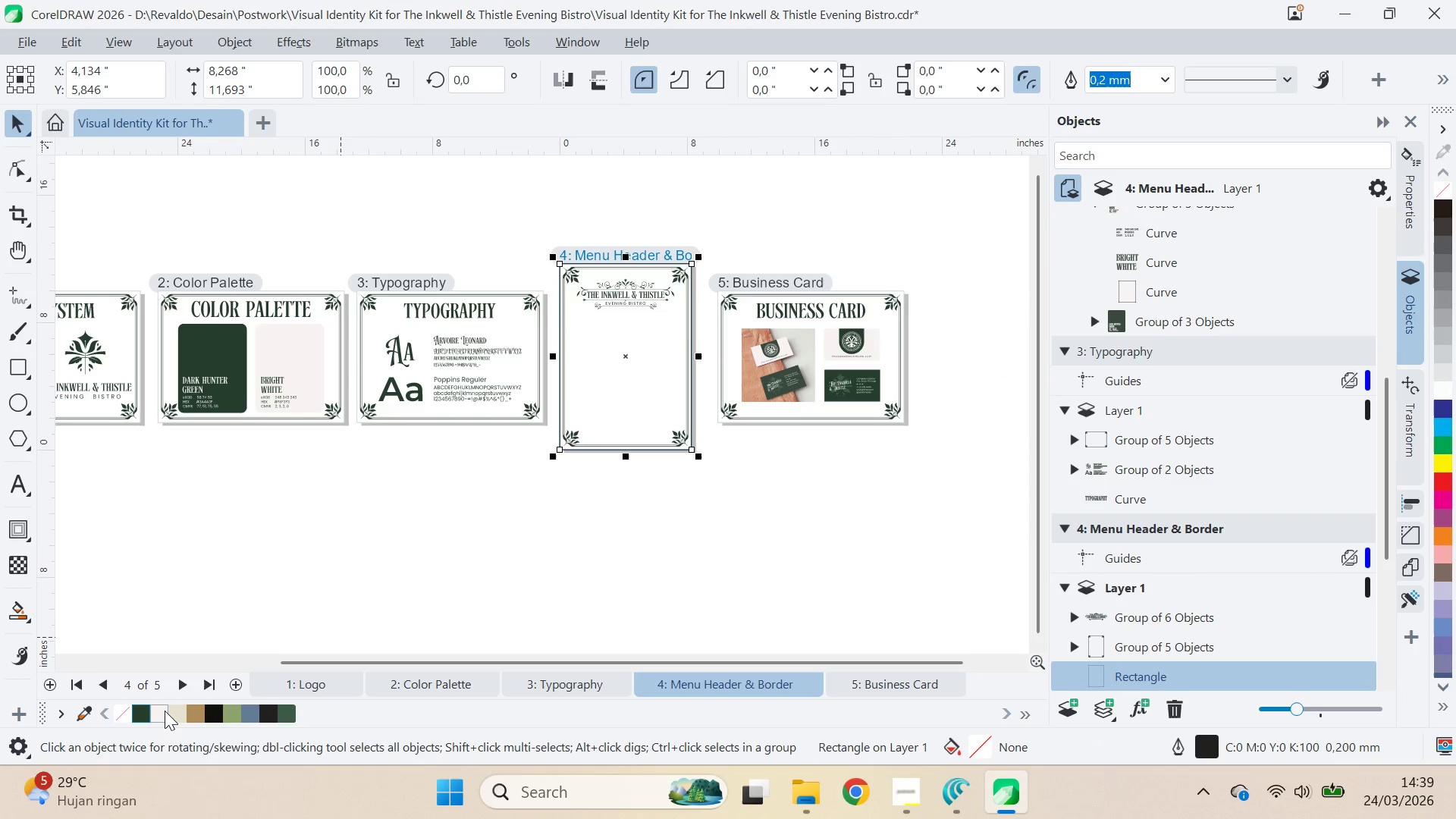 
left_click([156, 714])
 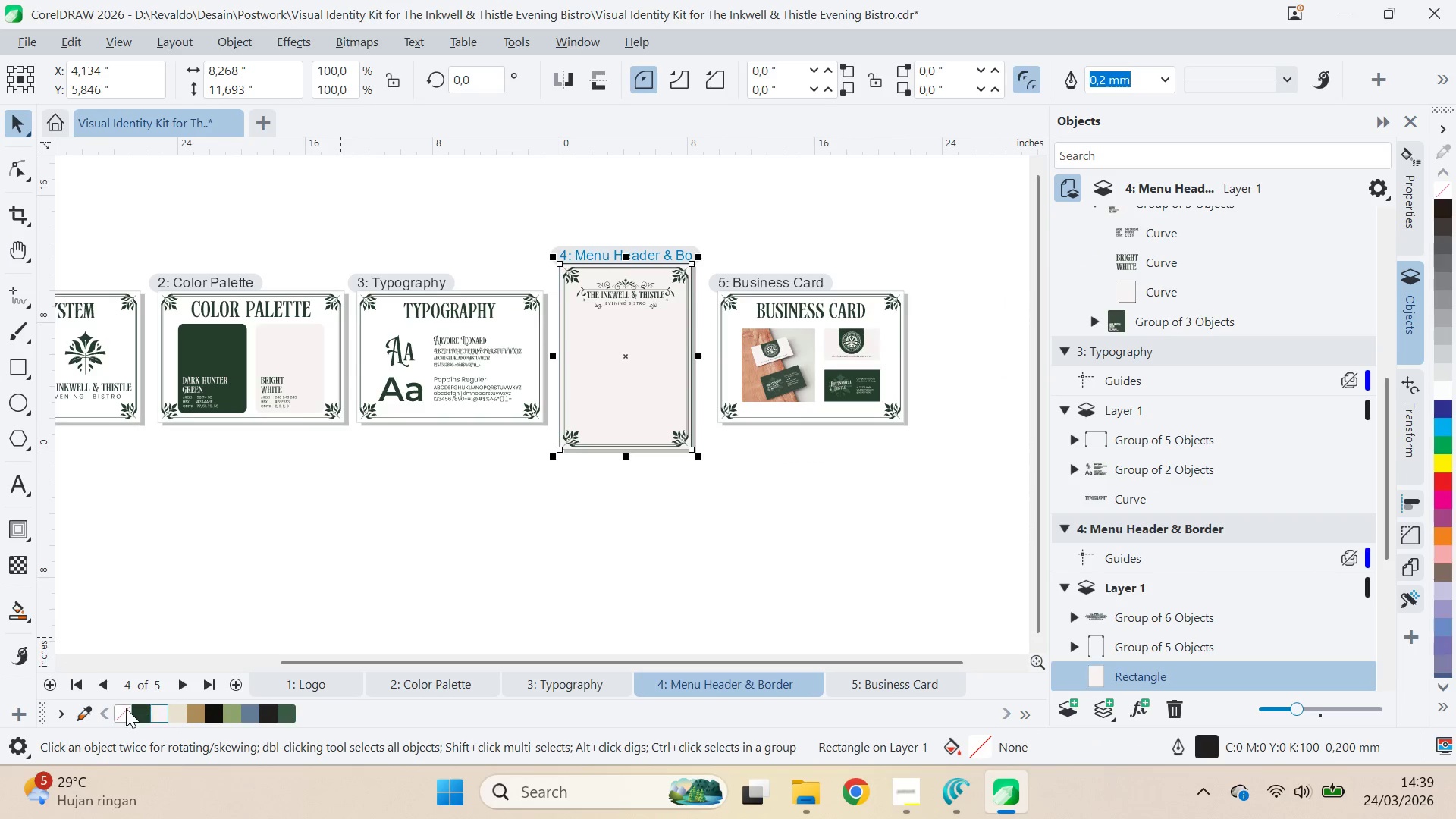 
right_click([126, 708])
 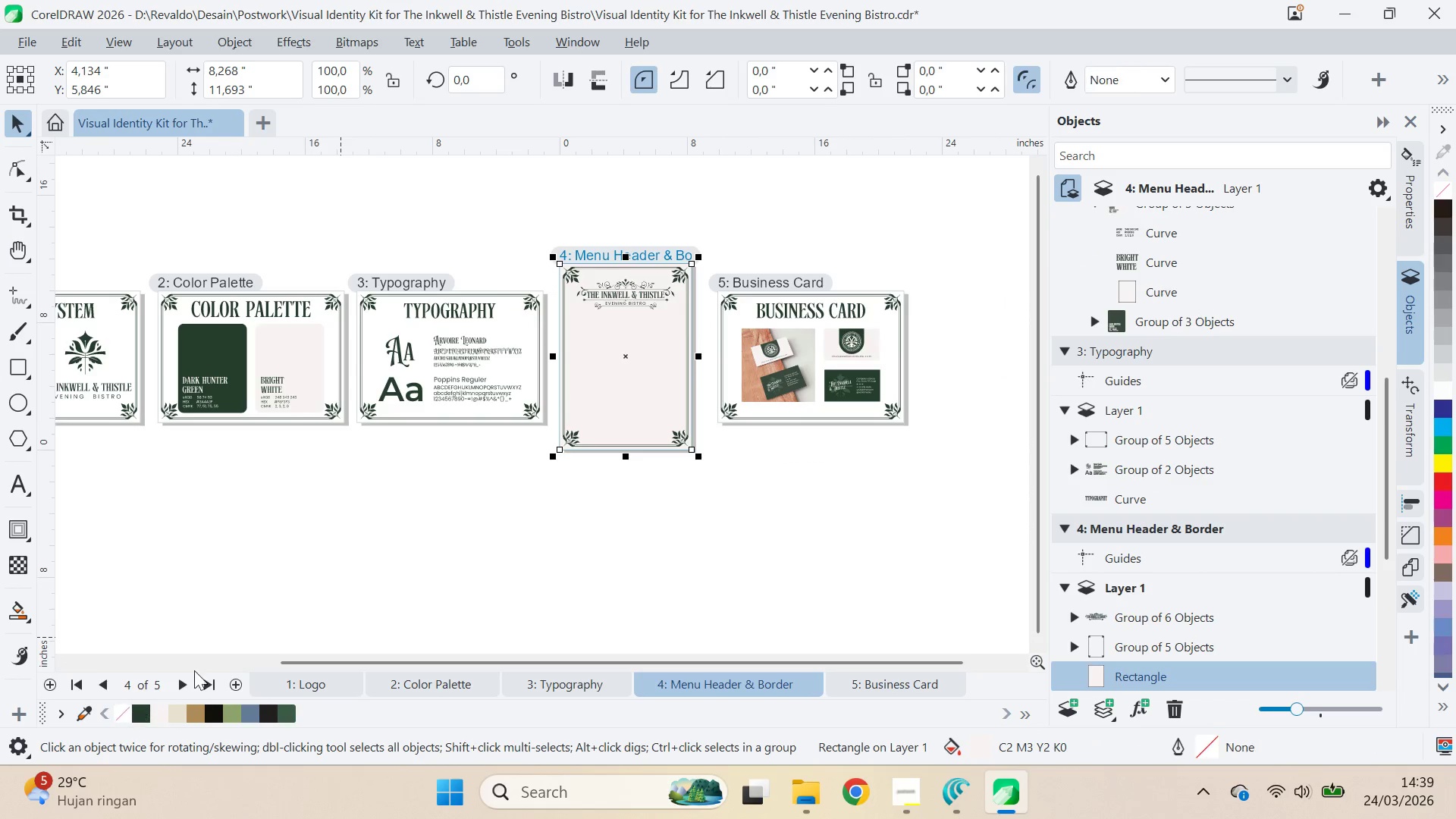 
left_click([502, 547])
 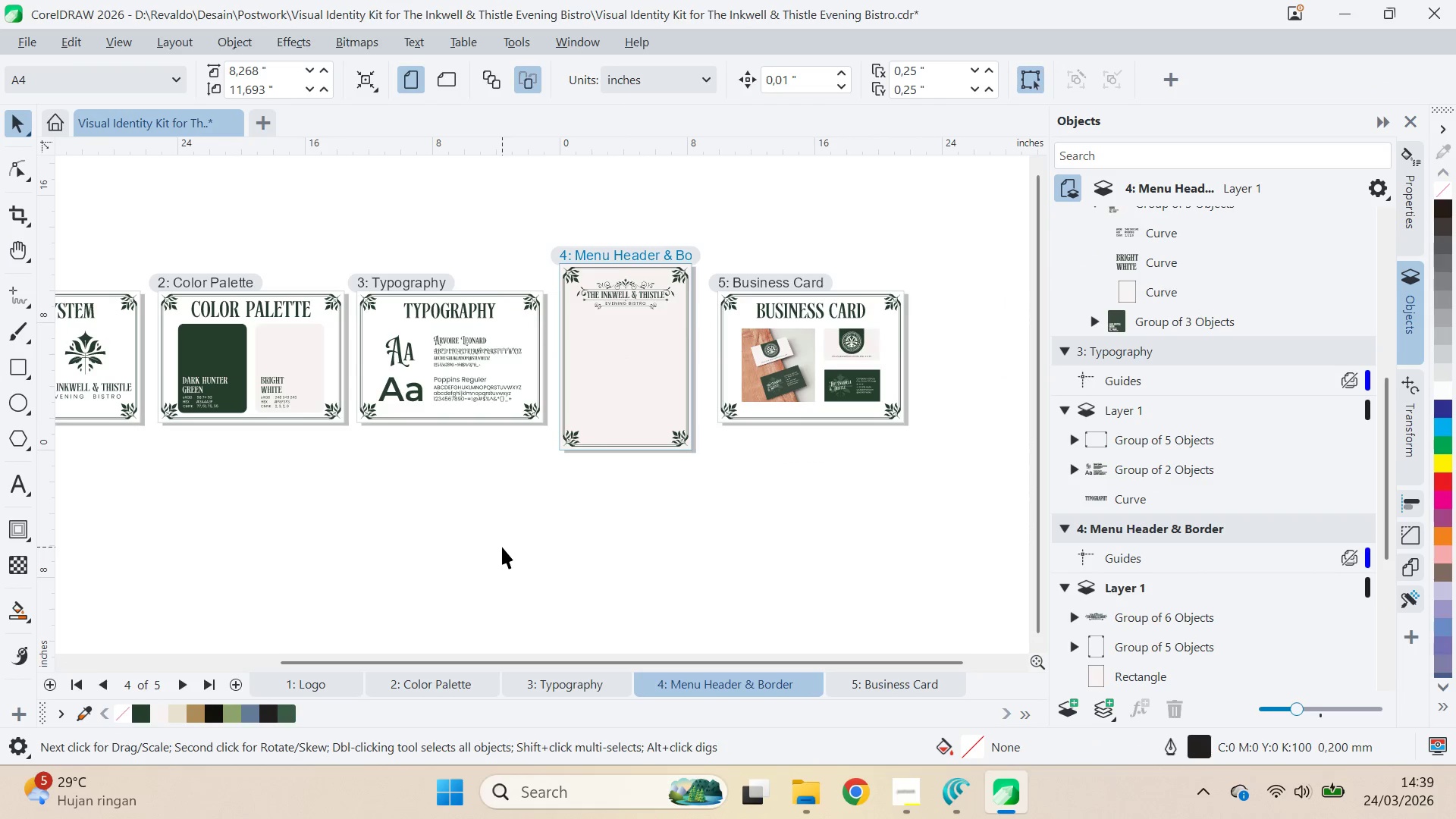 
type(qv)
 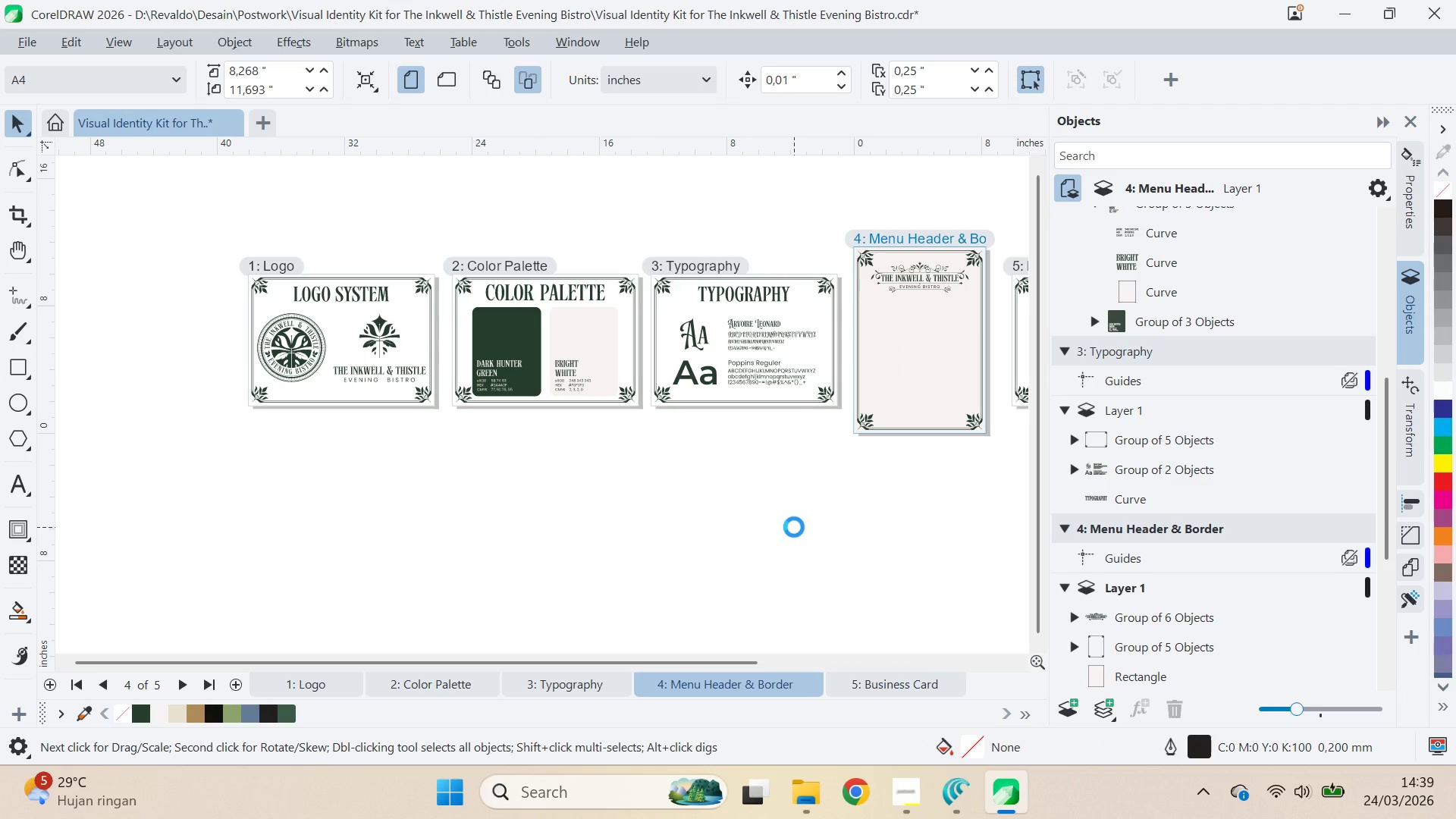 
left_click_drag(start_coordinate=[500, 544], to_coordinate=[794, 527])
 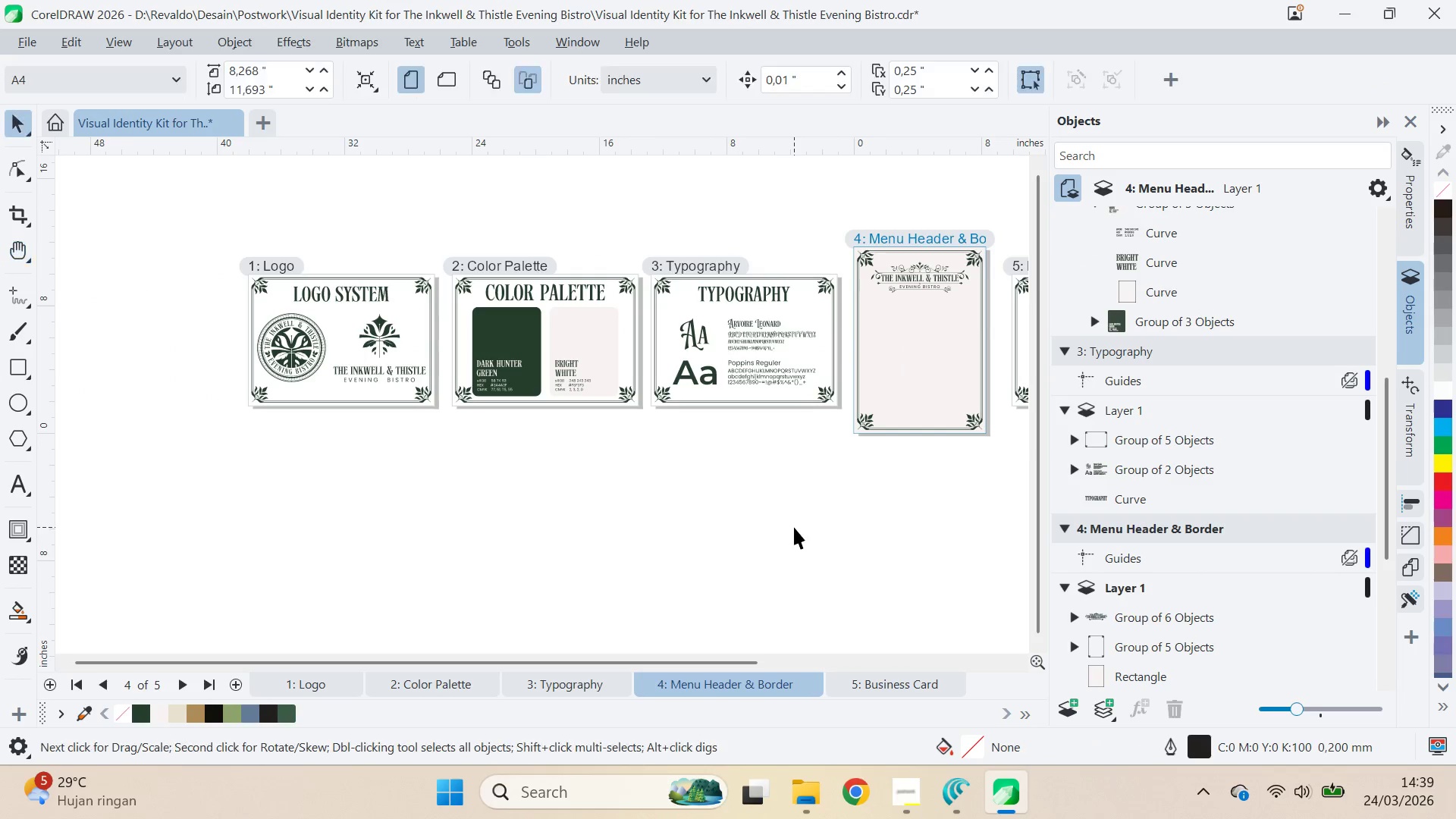 
key(Control+S)
 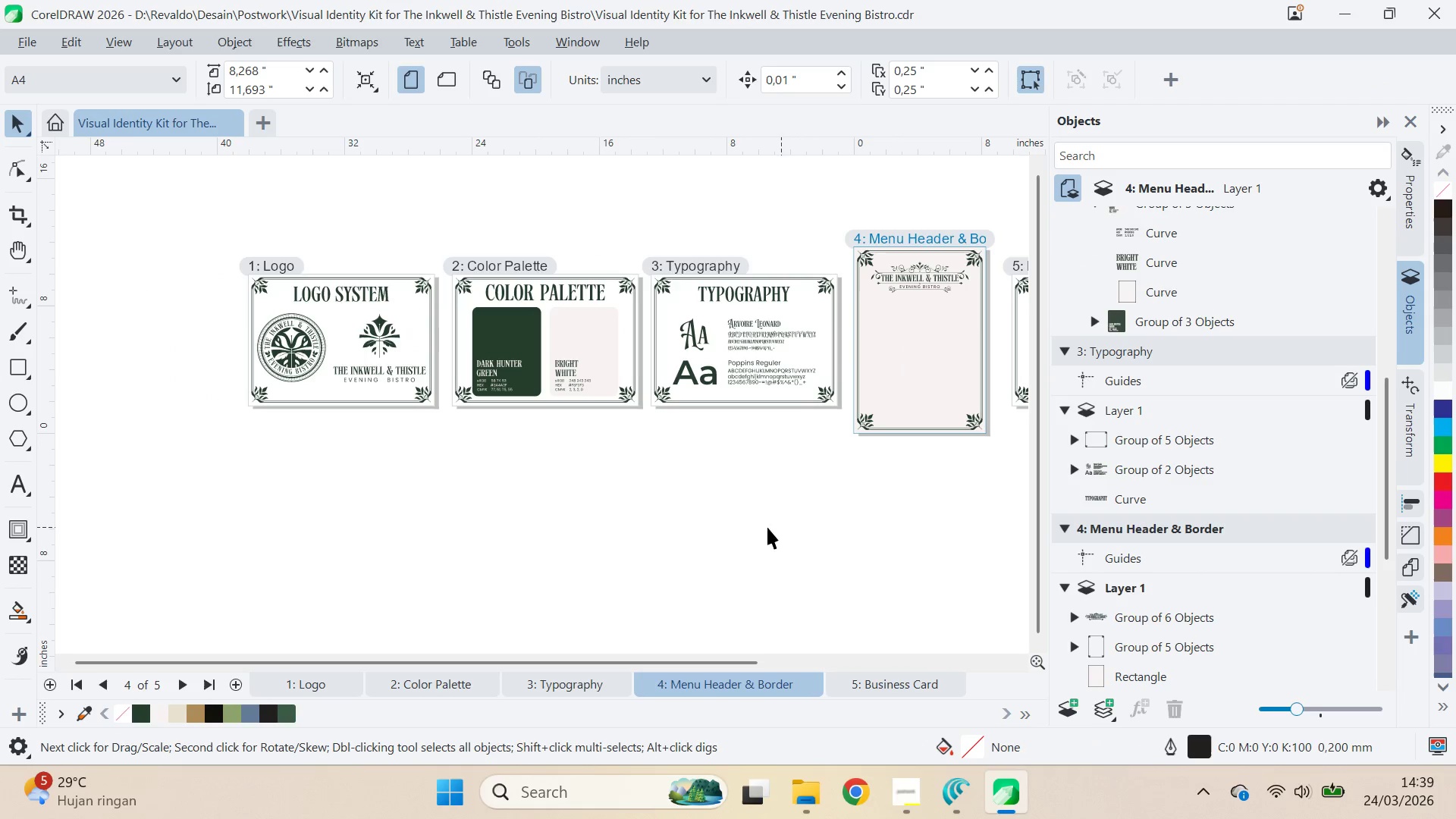 
type(qv)
 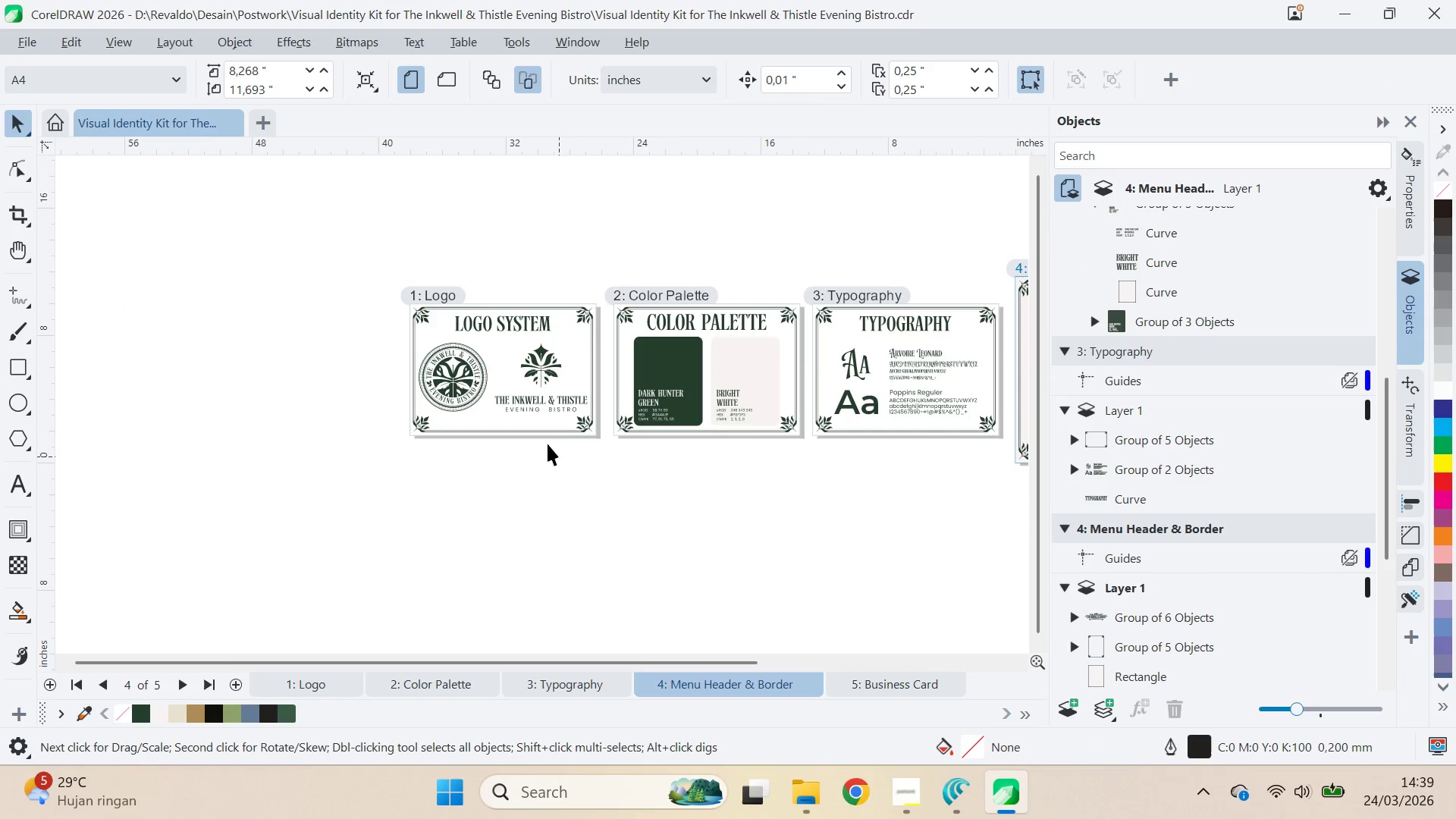 
left_click_drag(start_coordinate=[477, 513], to_coordinate=[956, 557])
 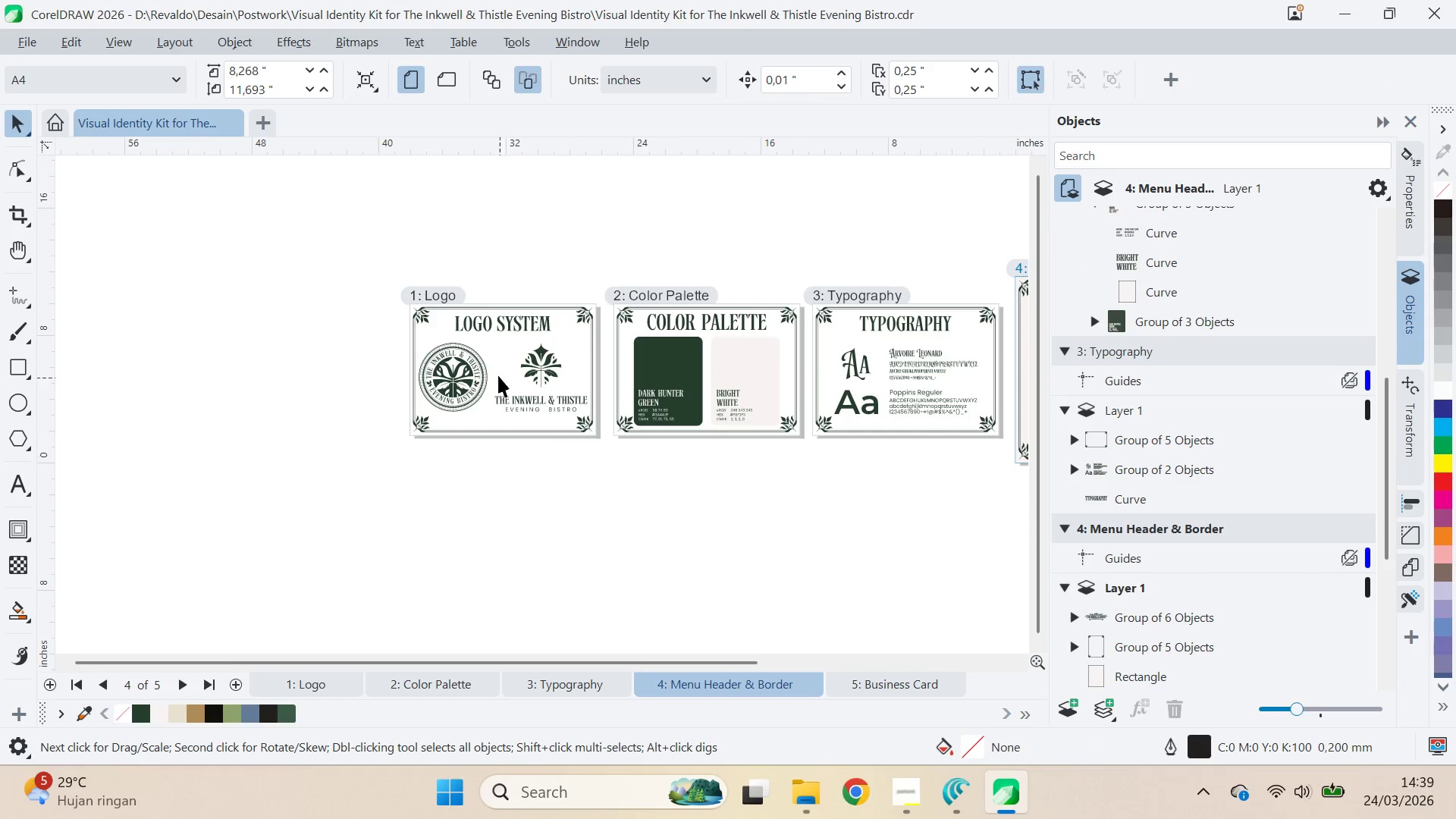 
left_click([482, 369])
 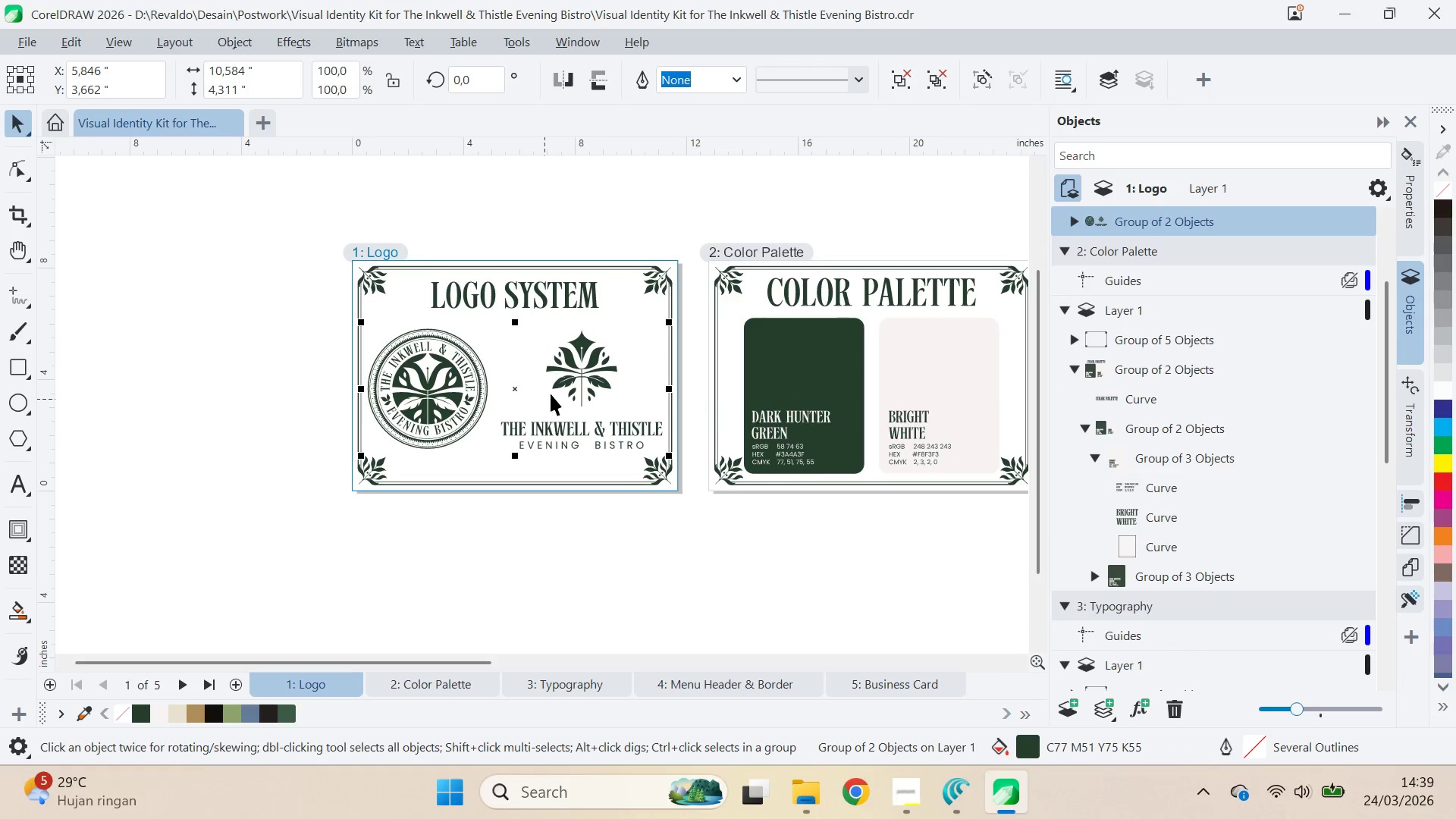 
scroll: coordinate [487, 362], scroll_direction: up, amount: 4.0
 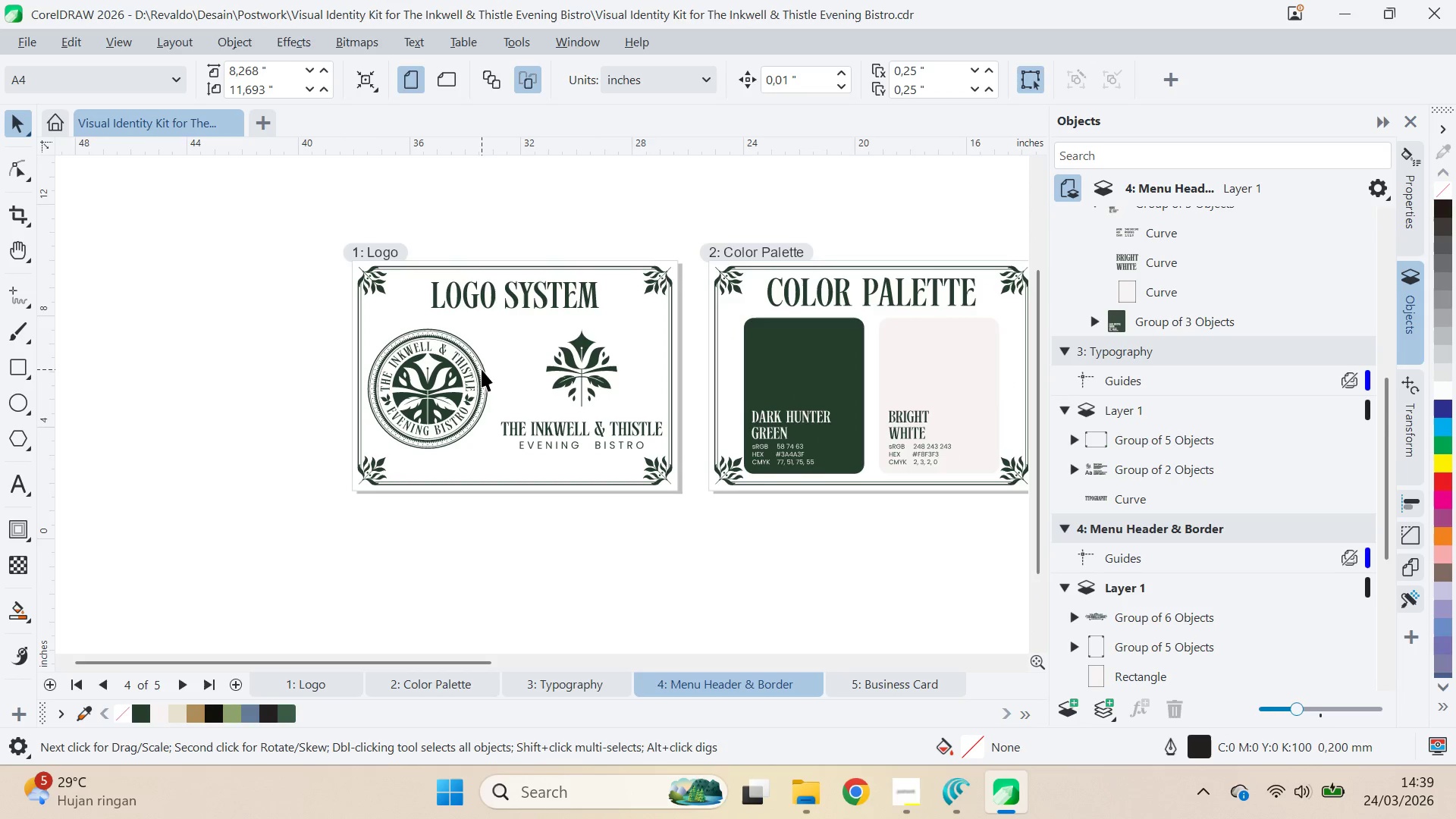 
key(Control+U)
 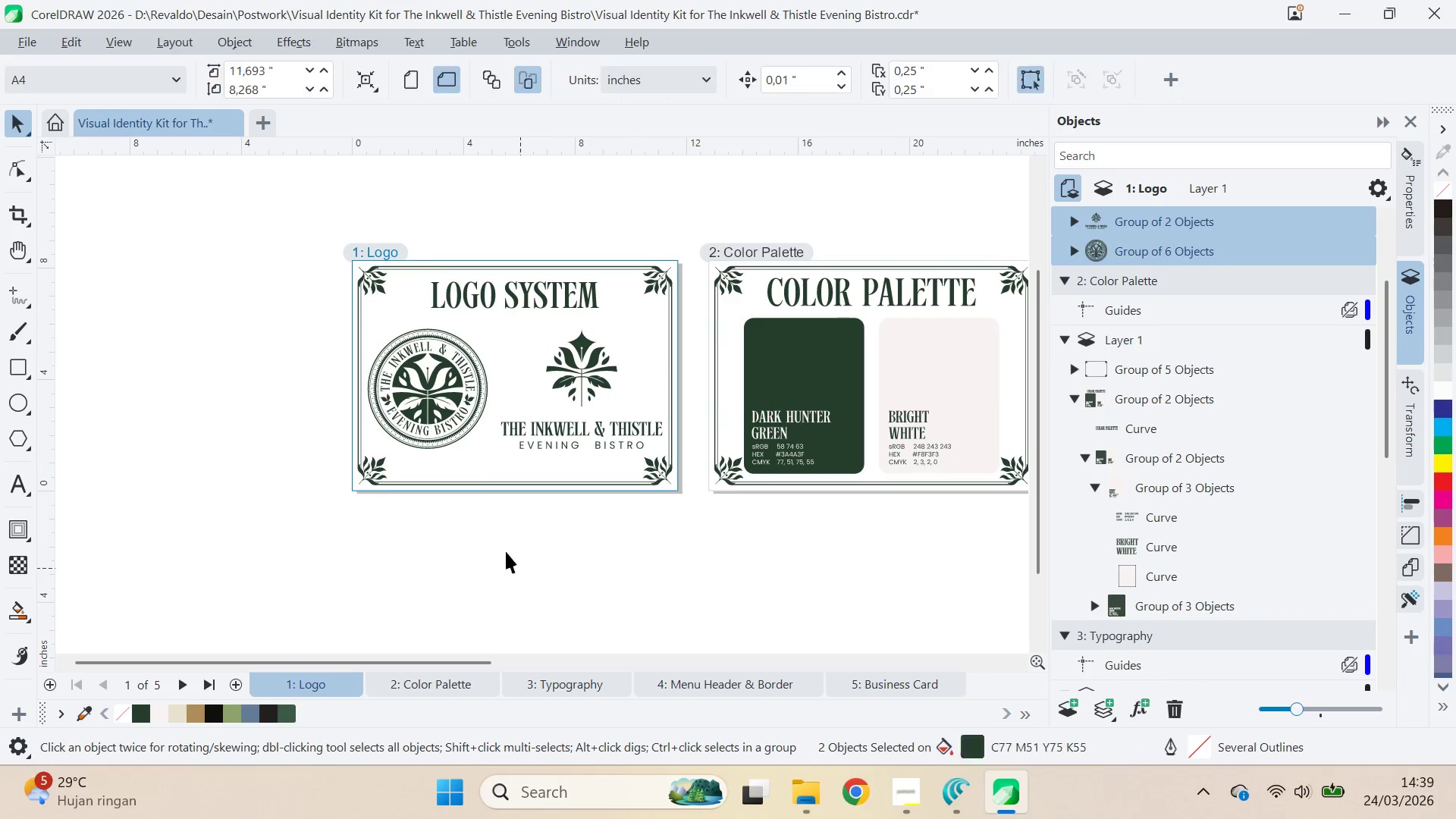 
left_click([460, 420])
 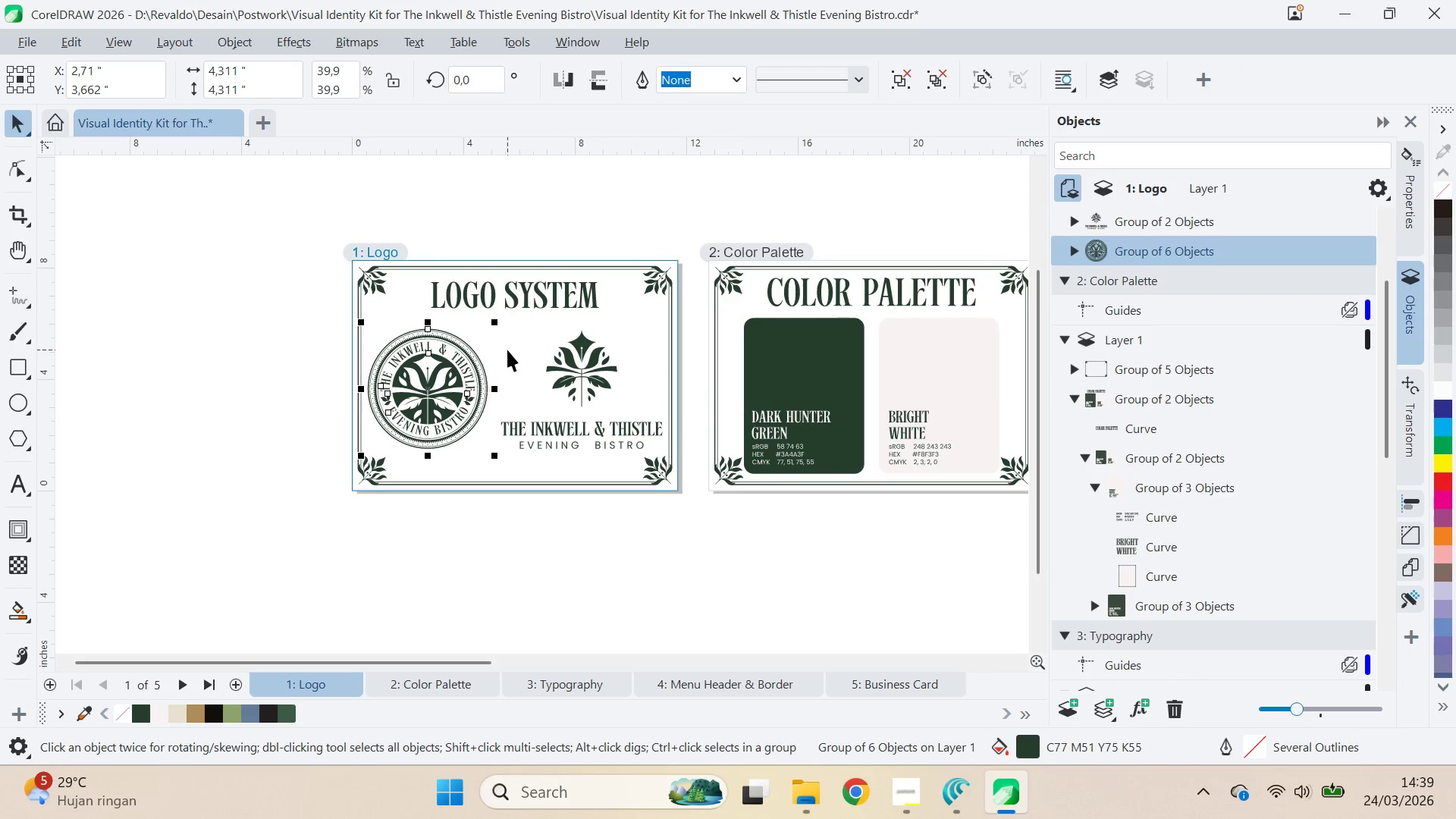 
hold_key(key=ShiftLeft, duration=0.73)
left_click([566, 359])
 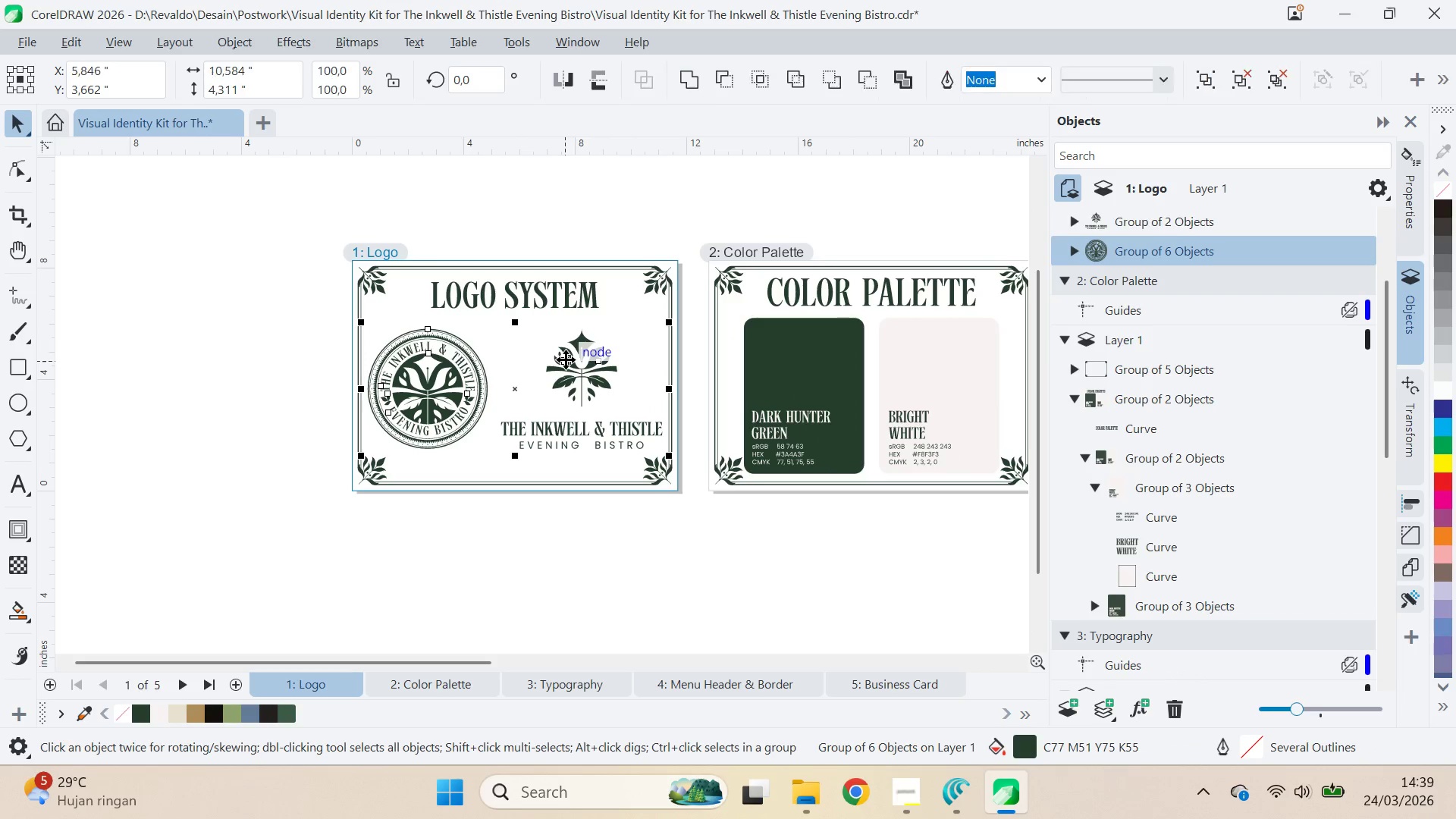 
hold_key(key=ShiftLeft, duration=1.5)
left_click_drag(start_coordinate=[670, 325], to_coordinate=[649, 347])
 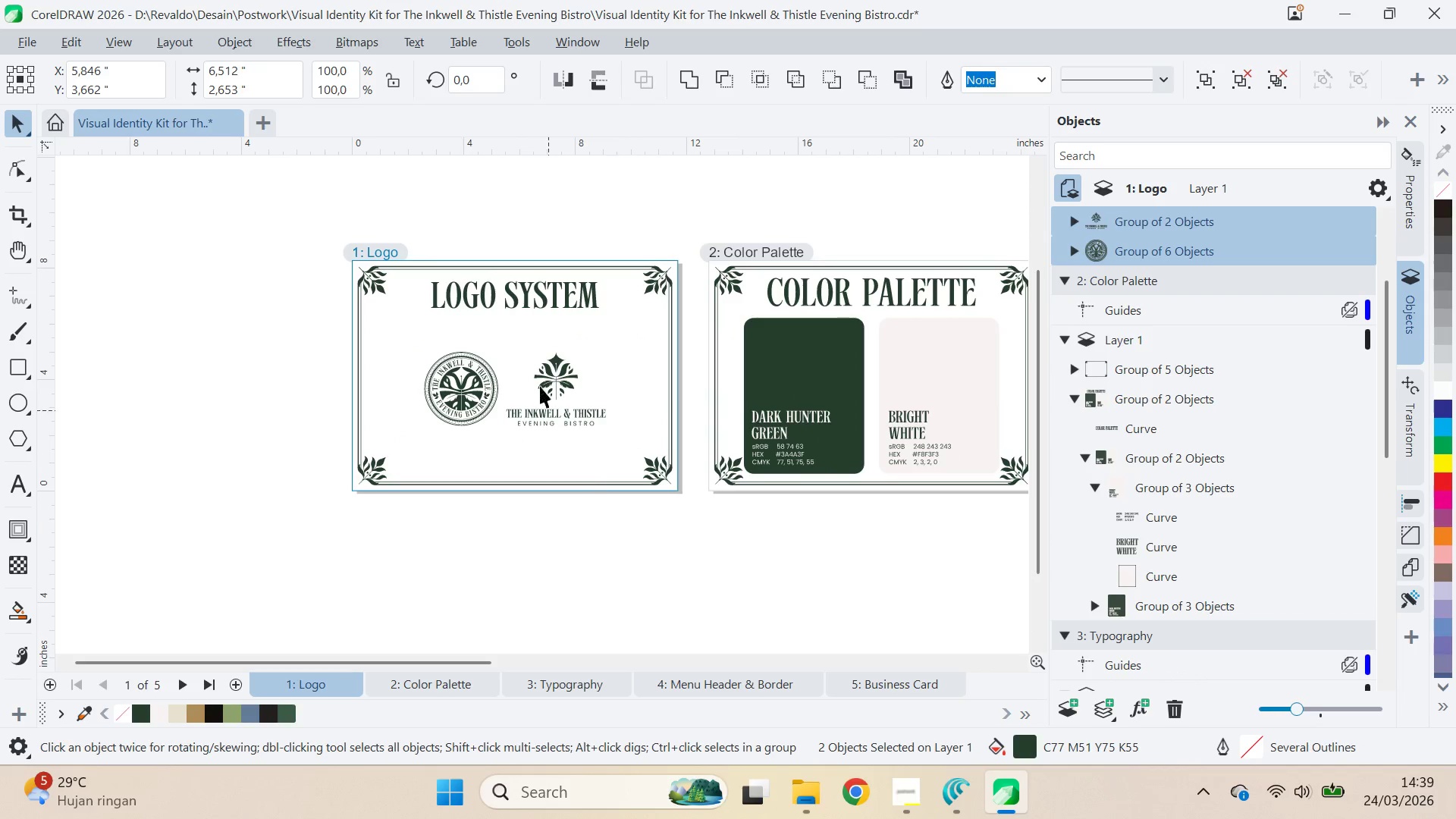 
hold_key(key=ShiftLeft, duration=1.03)
 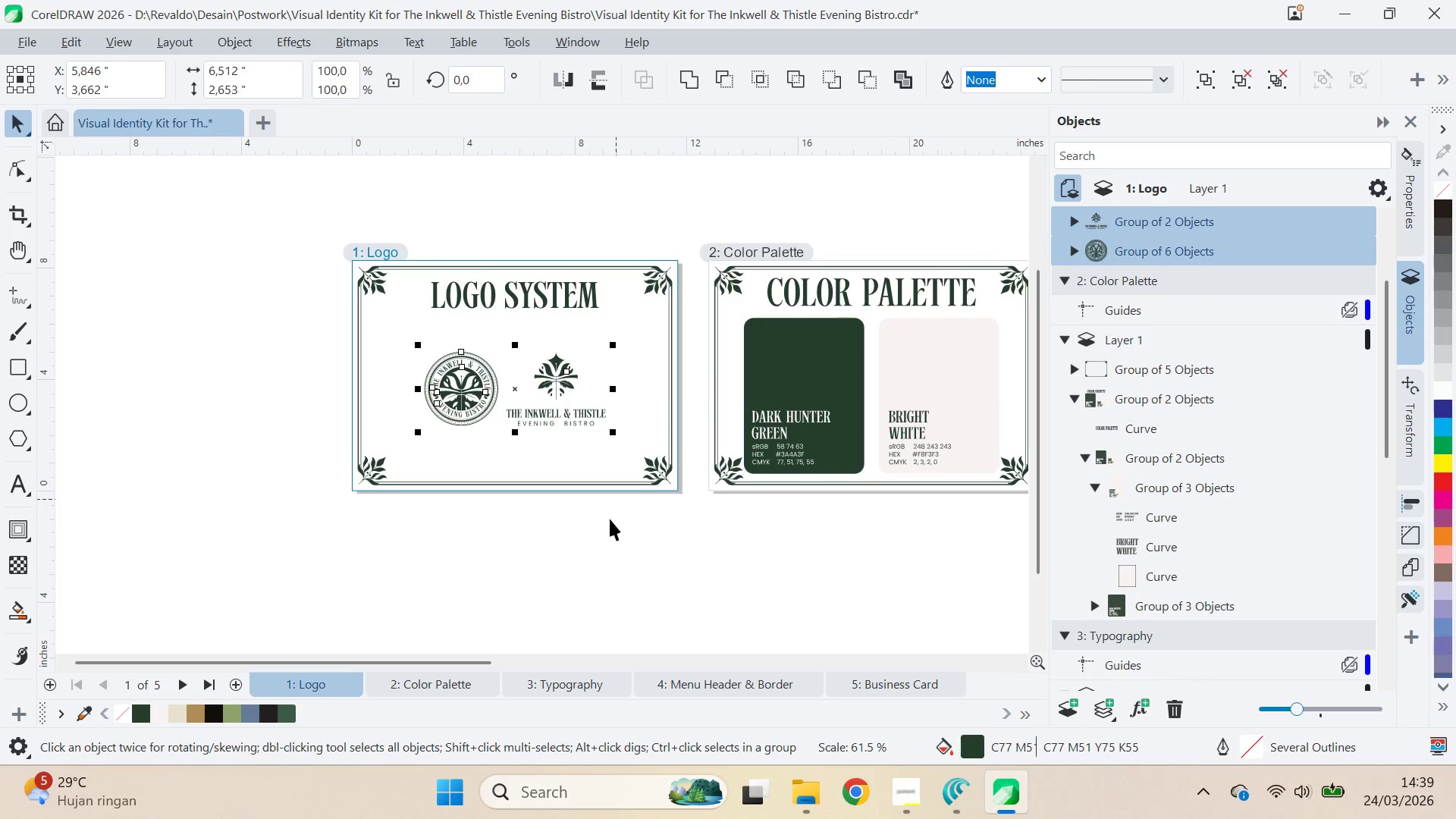 
left_click_drag(start_coordinate=[610, 519], to_coordinate=[606, 511])
 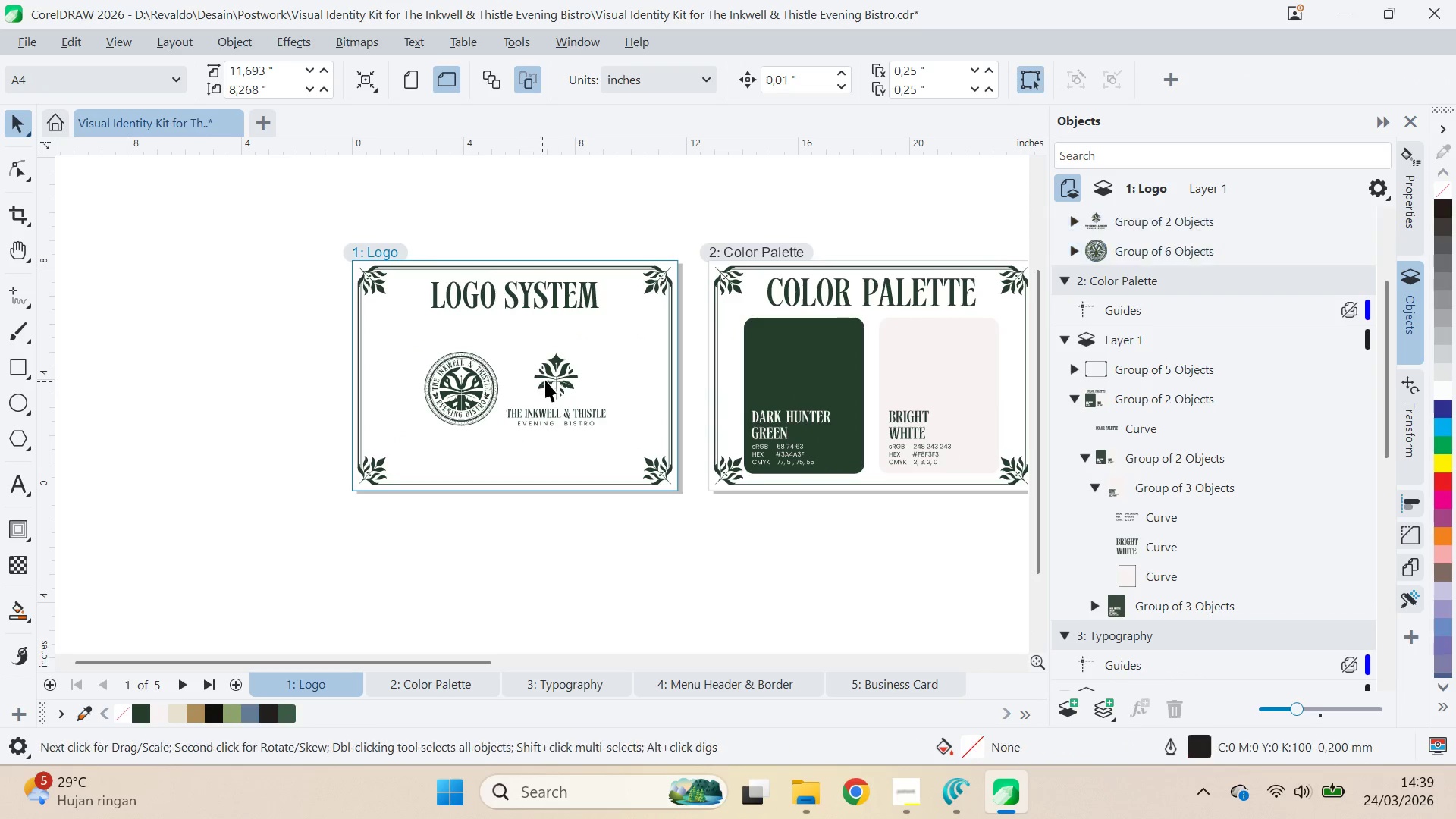 
double_click([553, 375])
 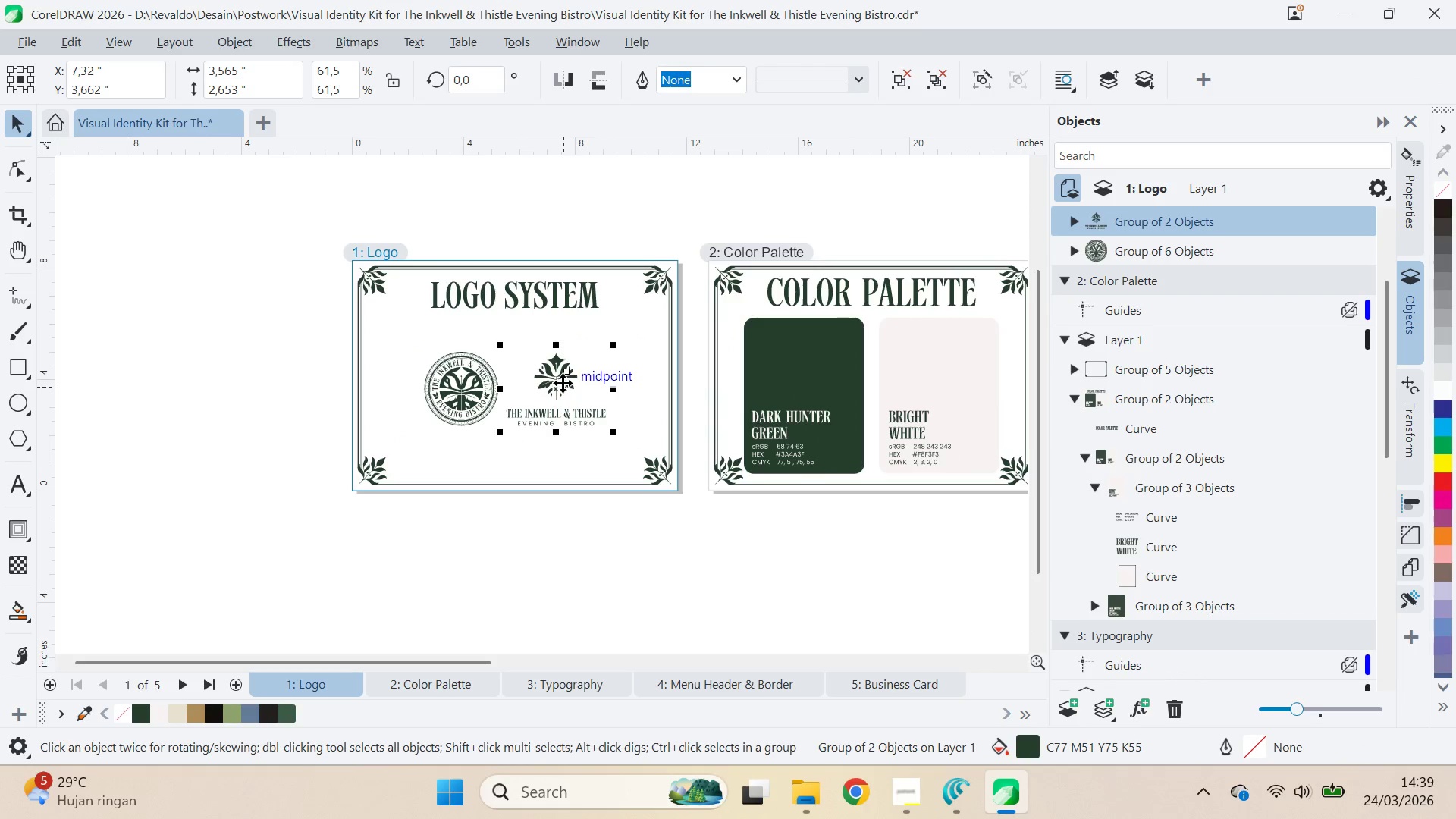 
left_click_drag(start_coordinate=[563, 383], to_coordinate=[667, 372])
 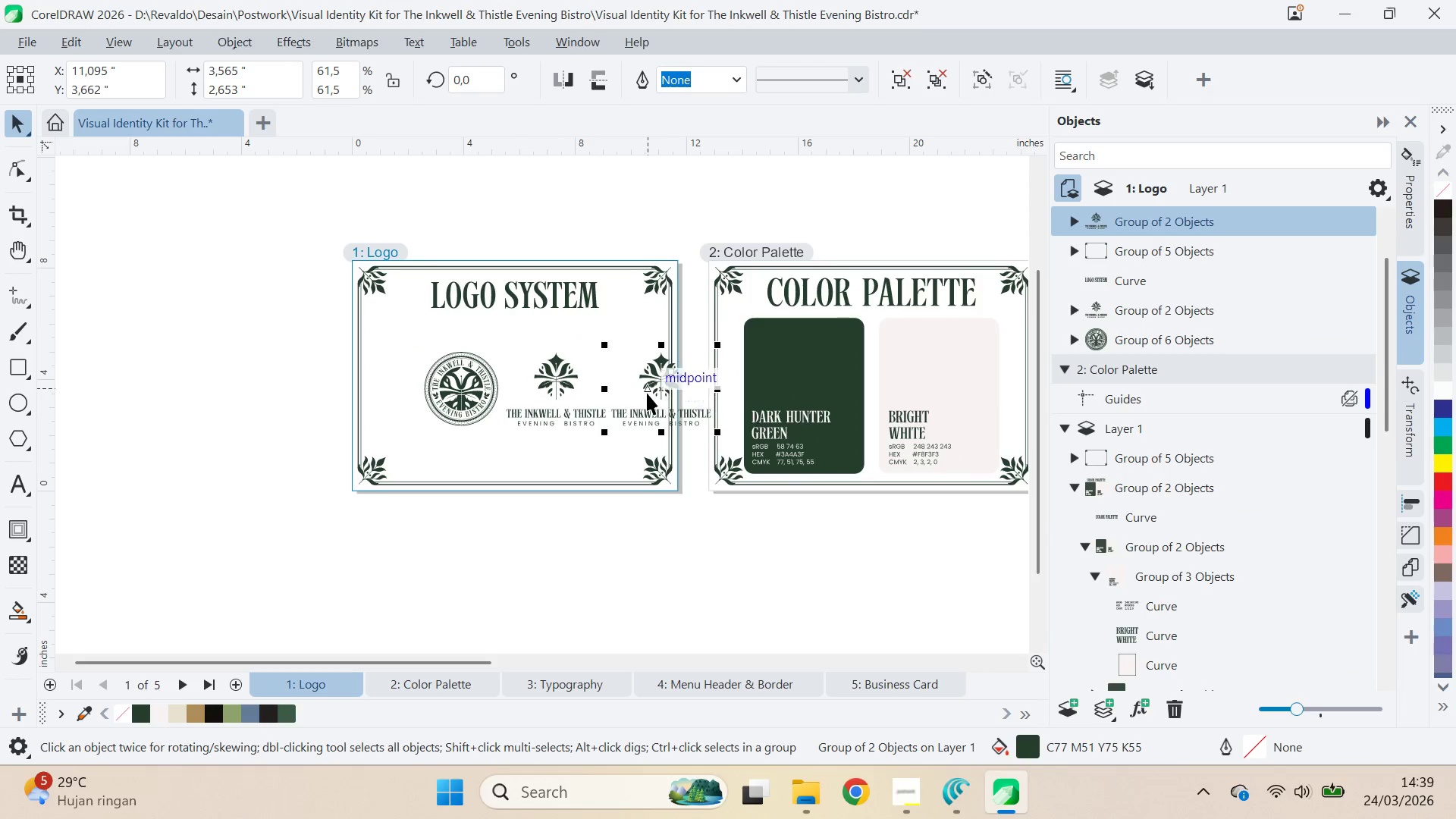 
hold_key(key=ShiftLeft, duration=1.01)
right_click([649, 370])
 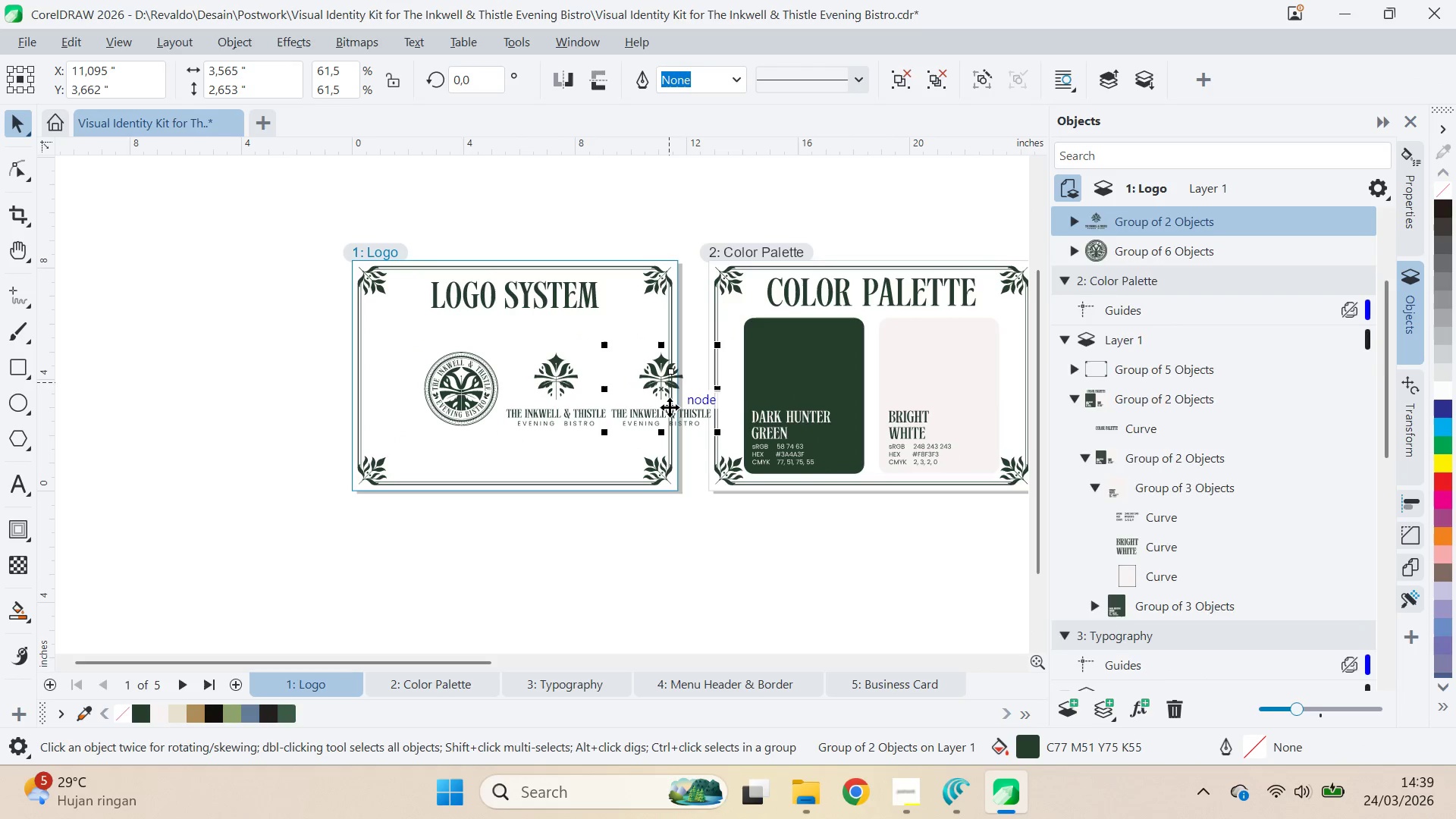 
key(Control+U)
 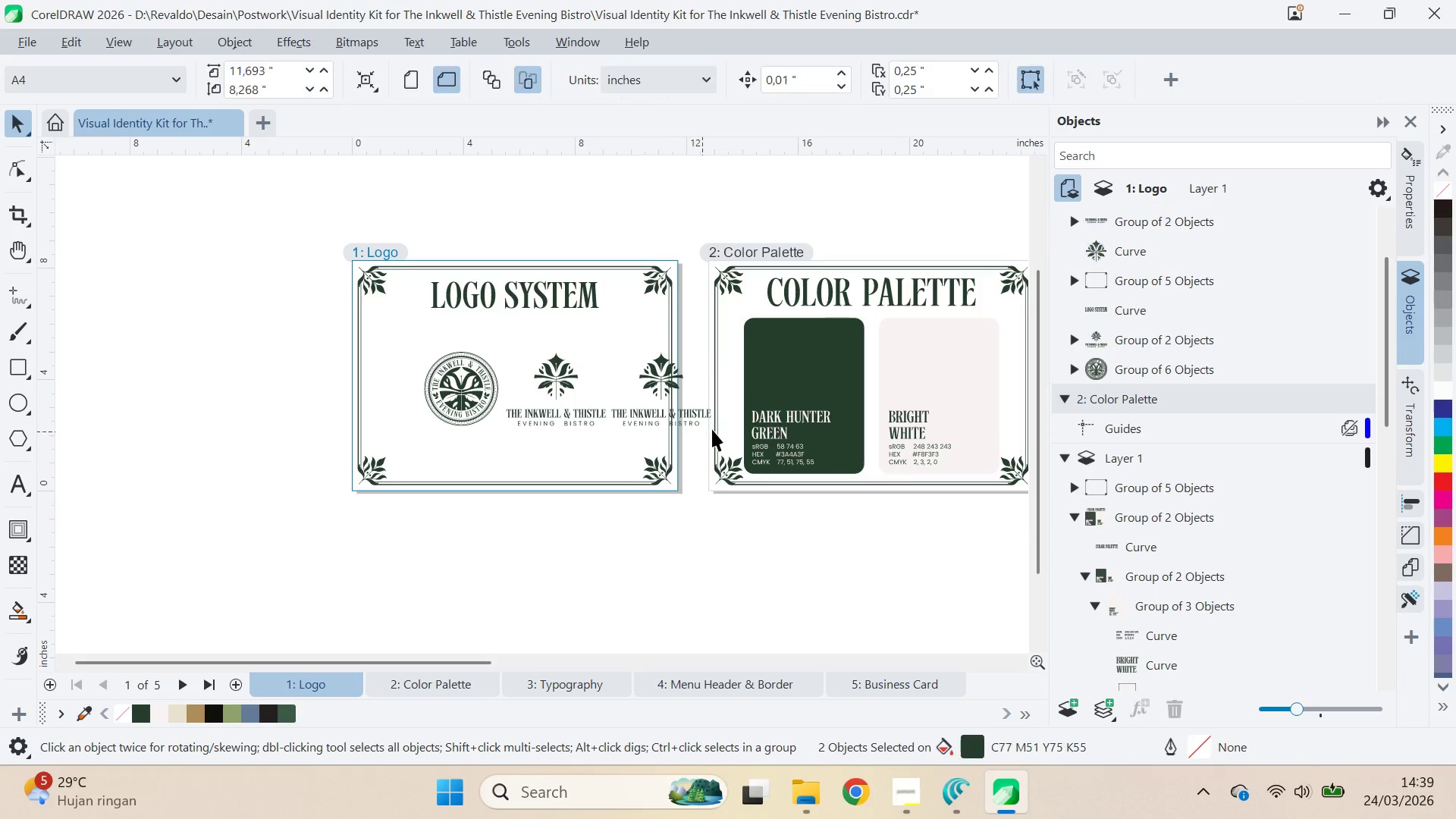 
left_click([708, 419])
 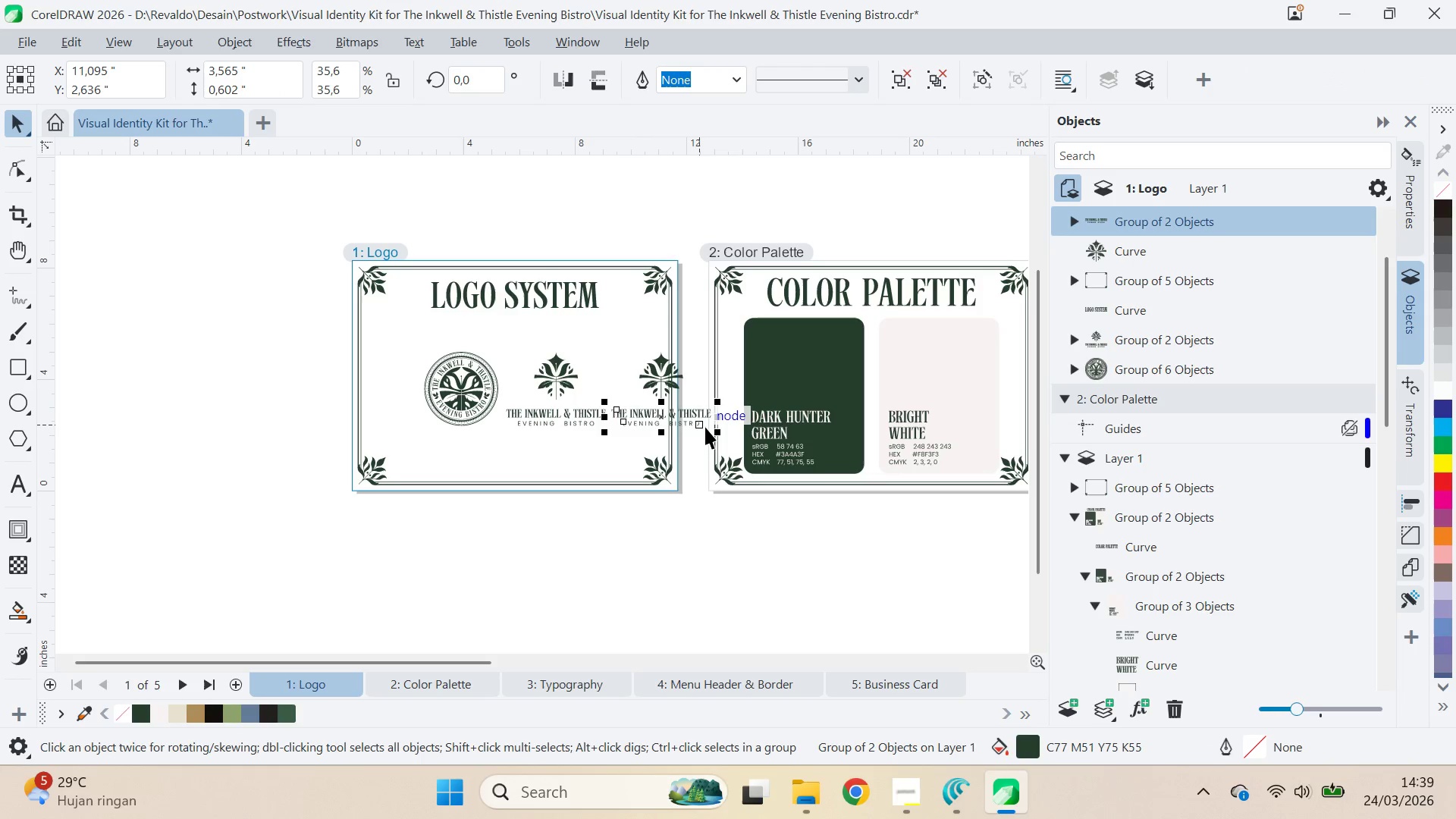 
key(Delete)
 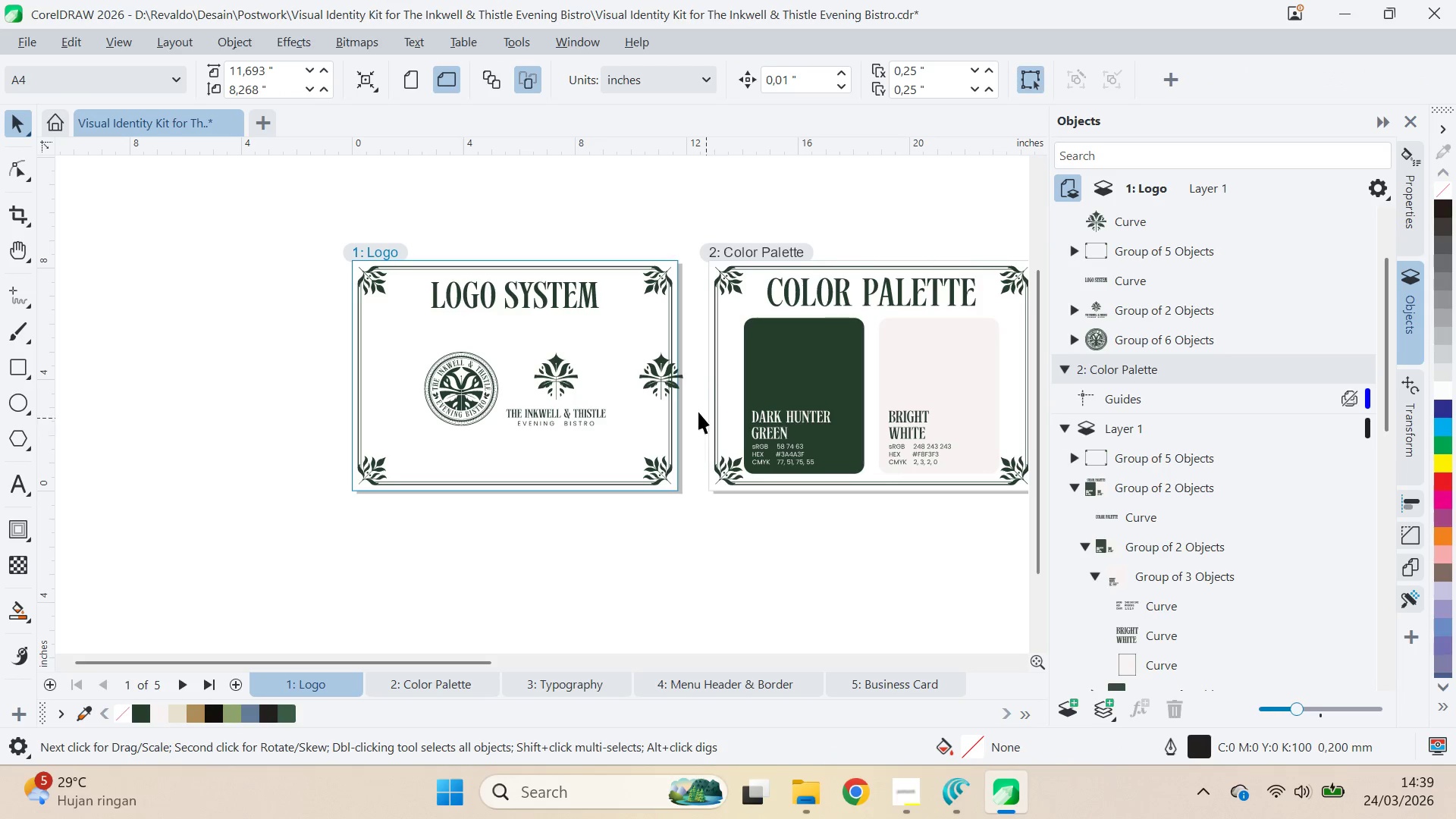 
hold_key(key=ShiftLeft, duration=0.61)
 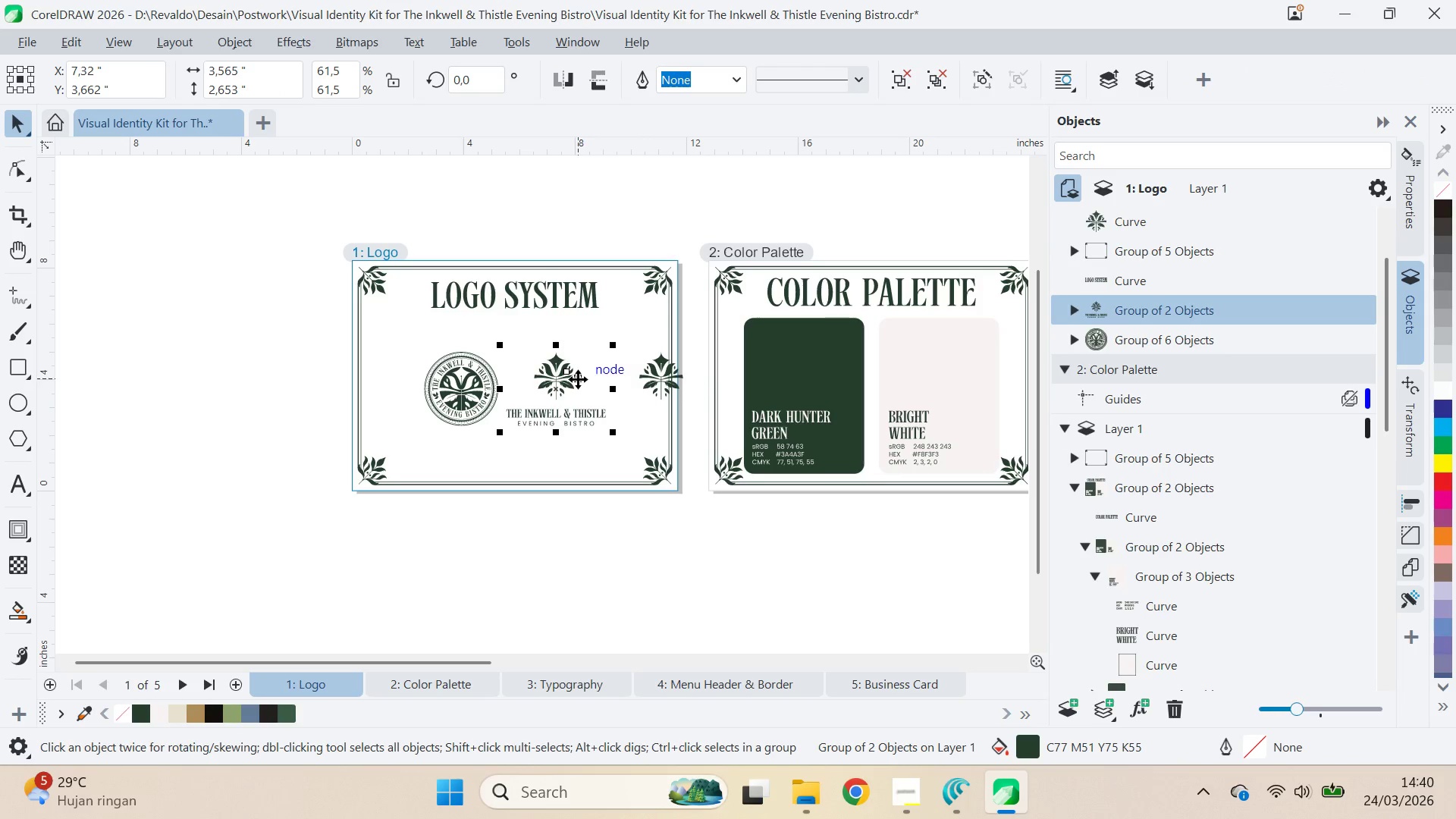 
hold_key(key=ShiftLeft, duration=2.0)
 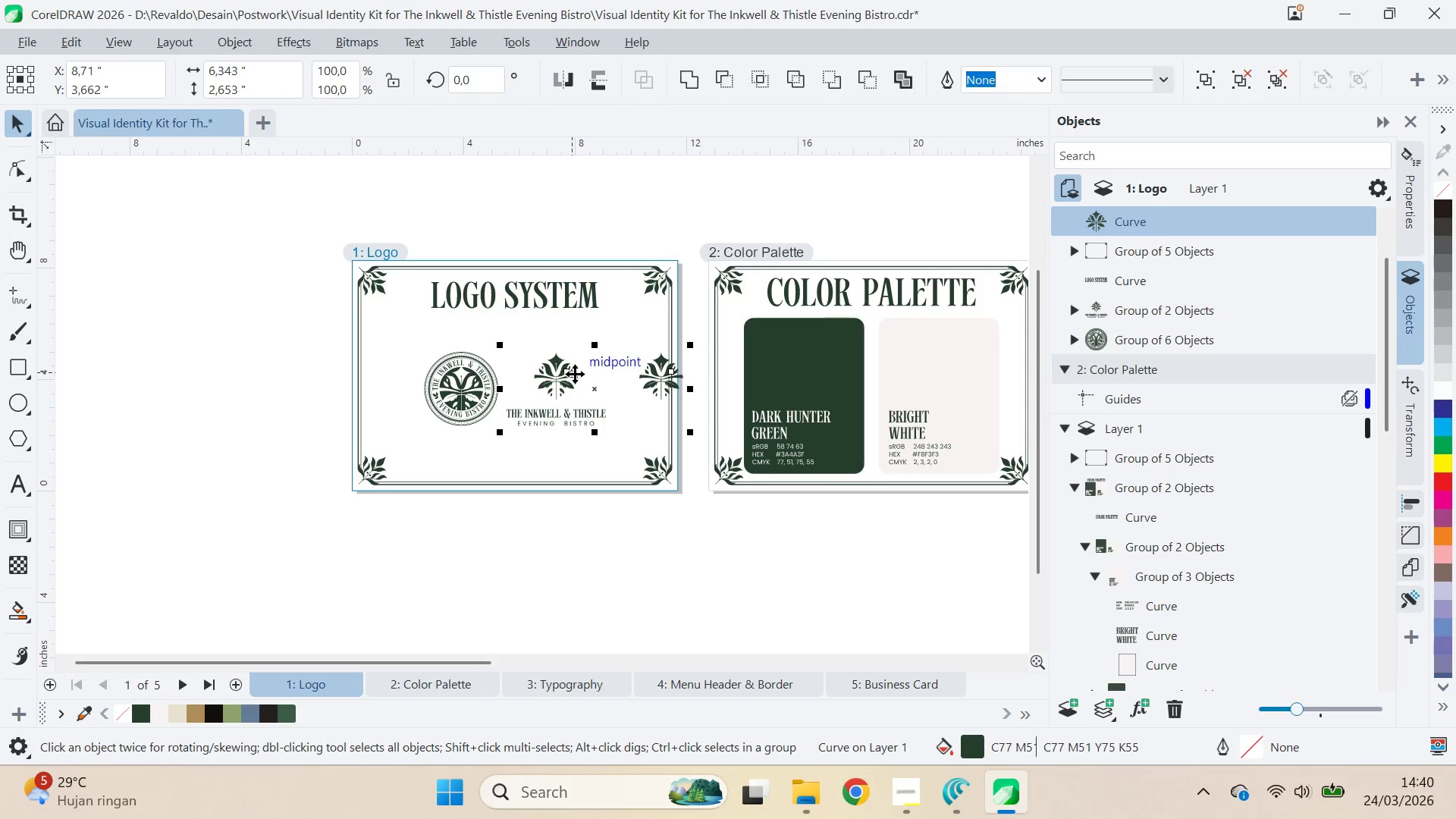 
key(E)
 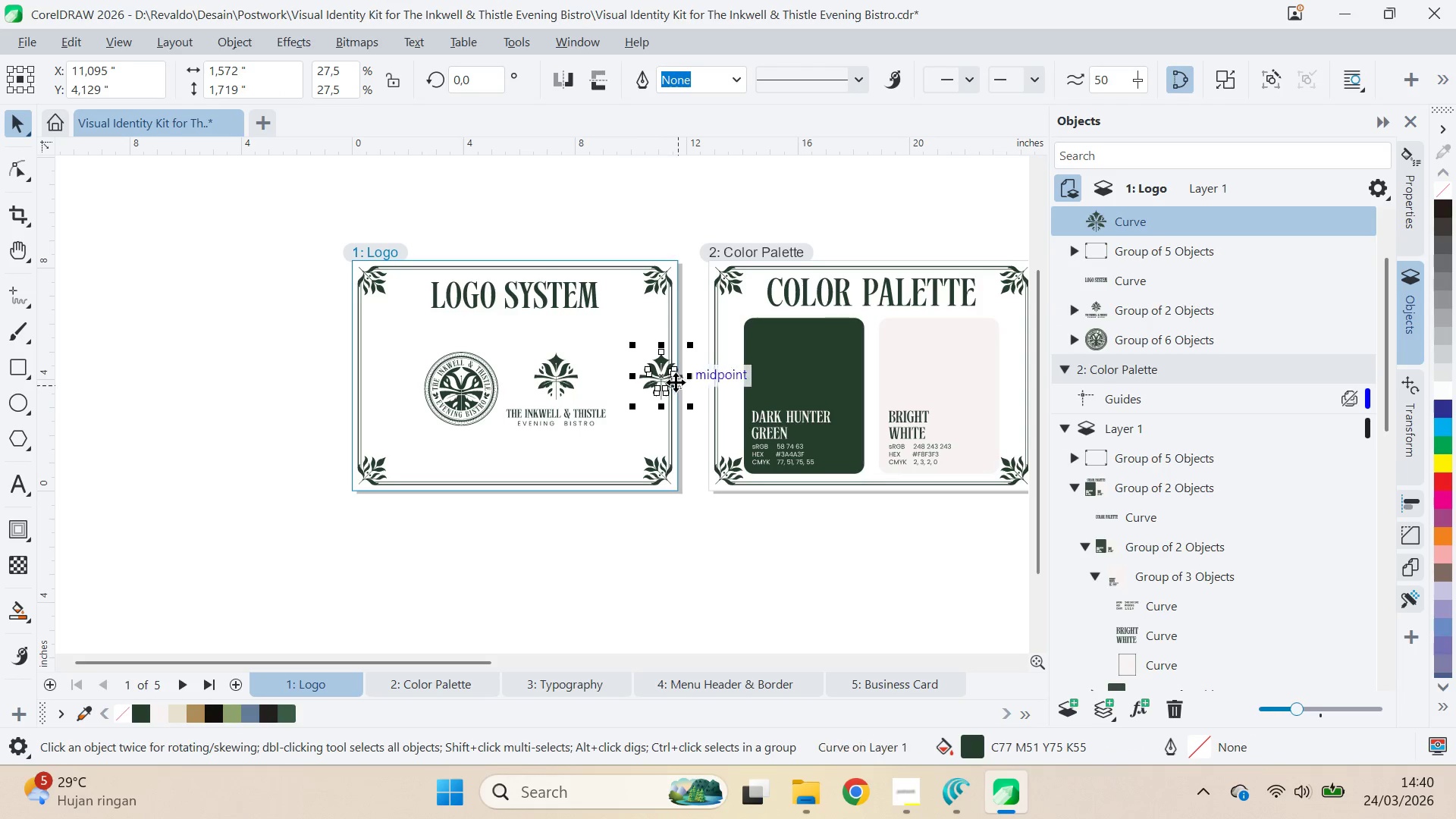 
hold_key(key=ShiftLeft, duration=0.52)
left_click([573, 373])
 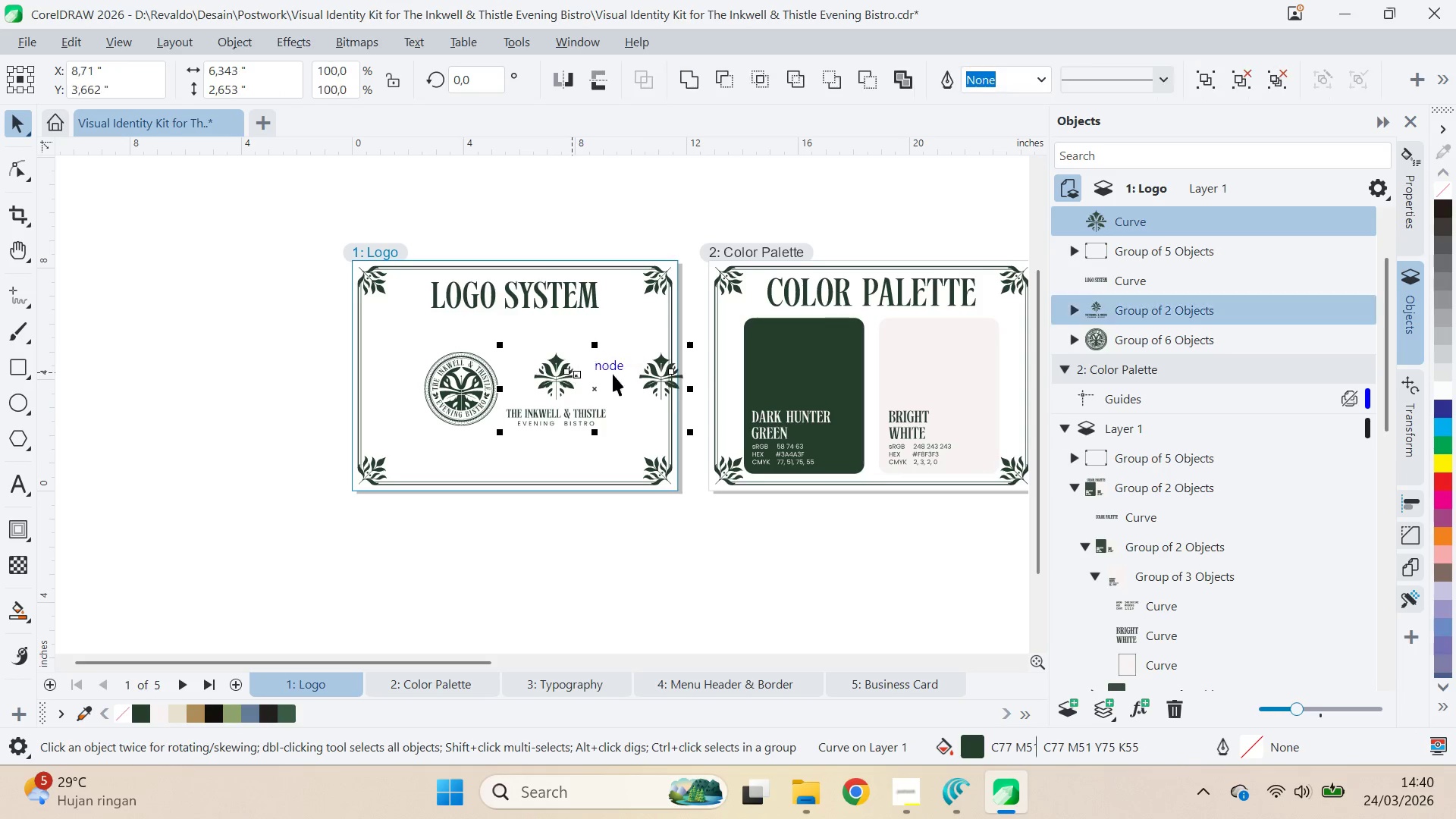 
key(E)
 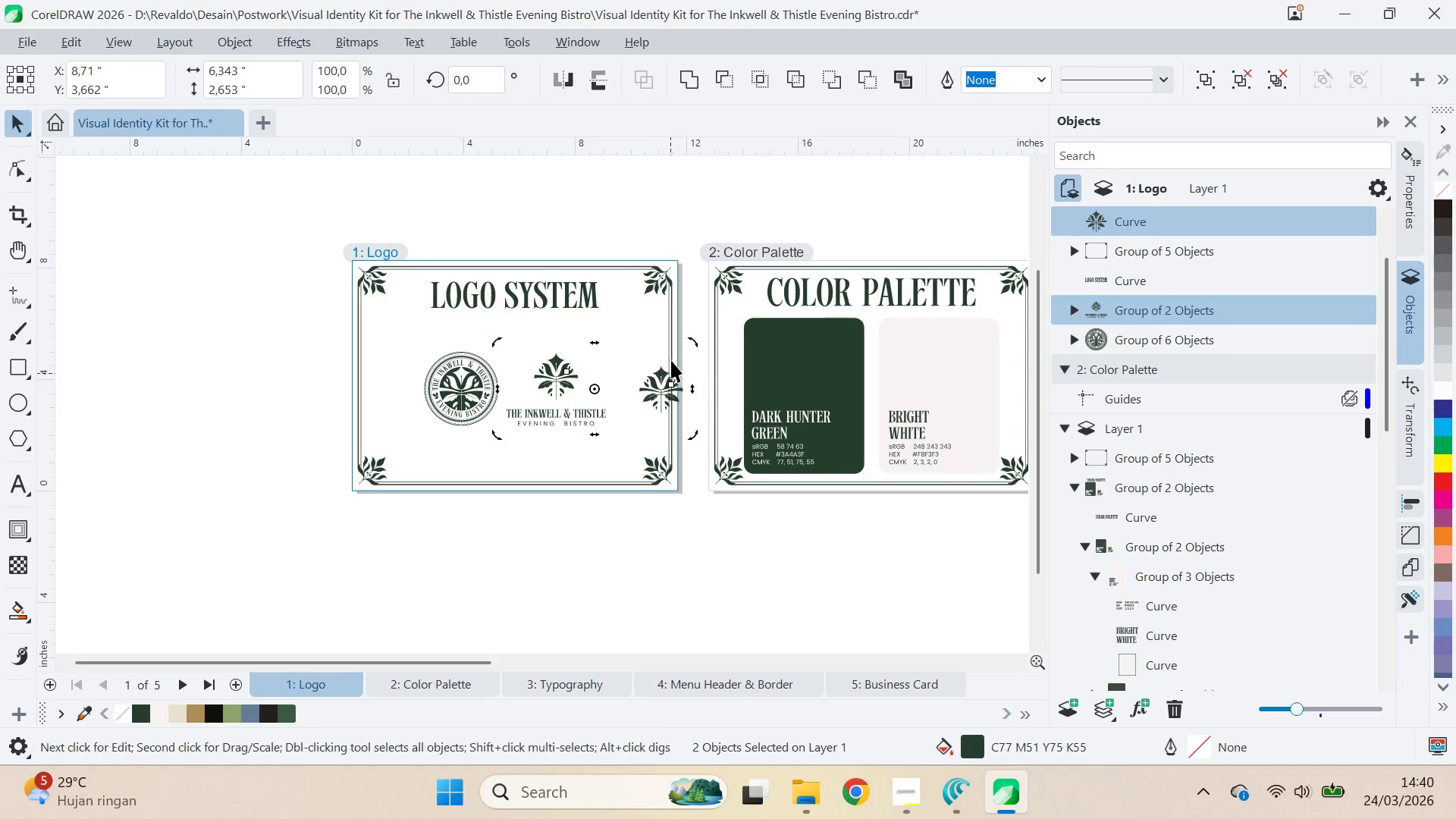 
triple_click([667, 376])
 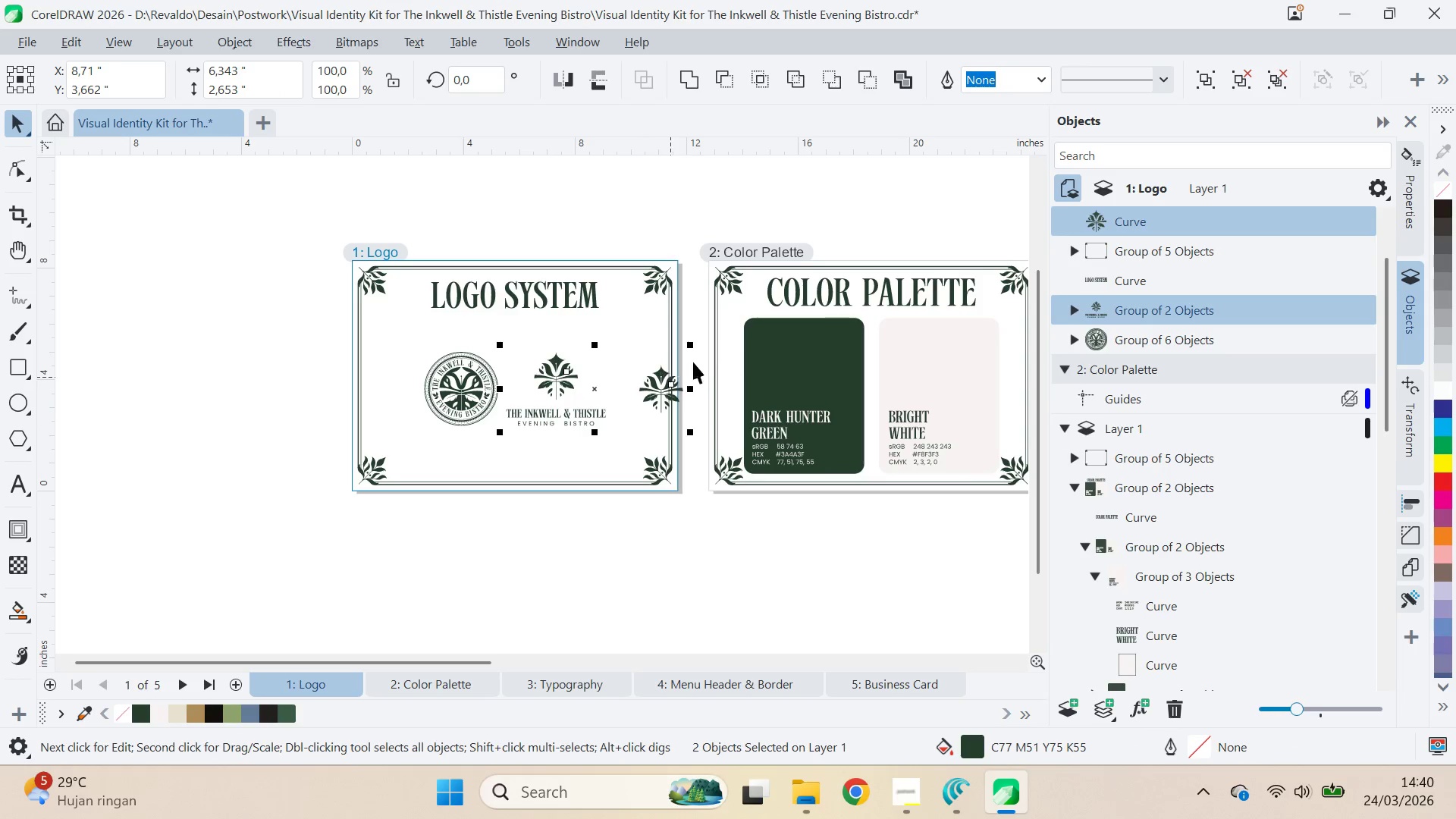 
triple_click([701, 356])
 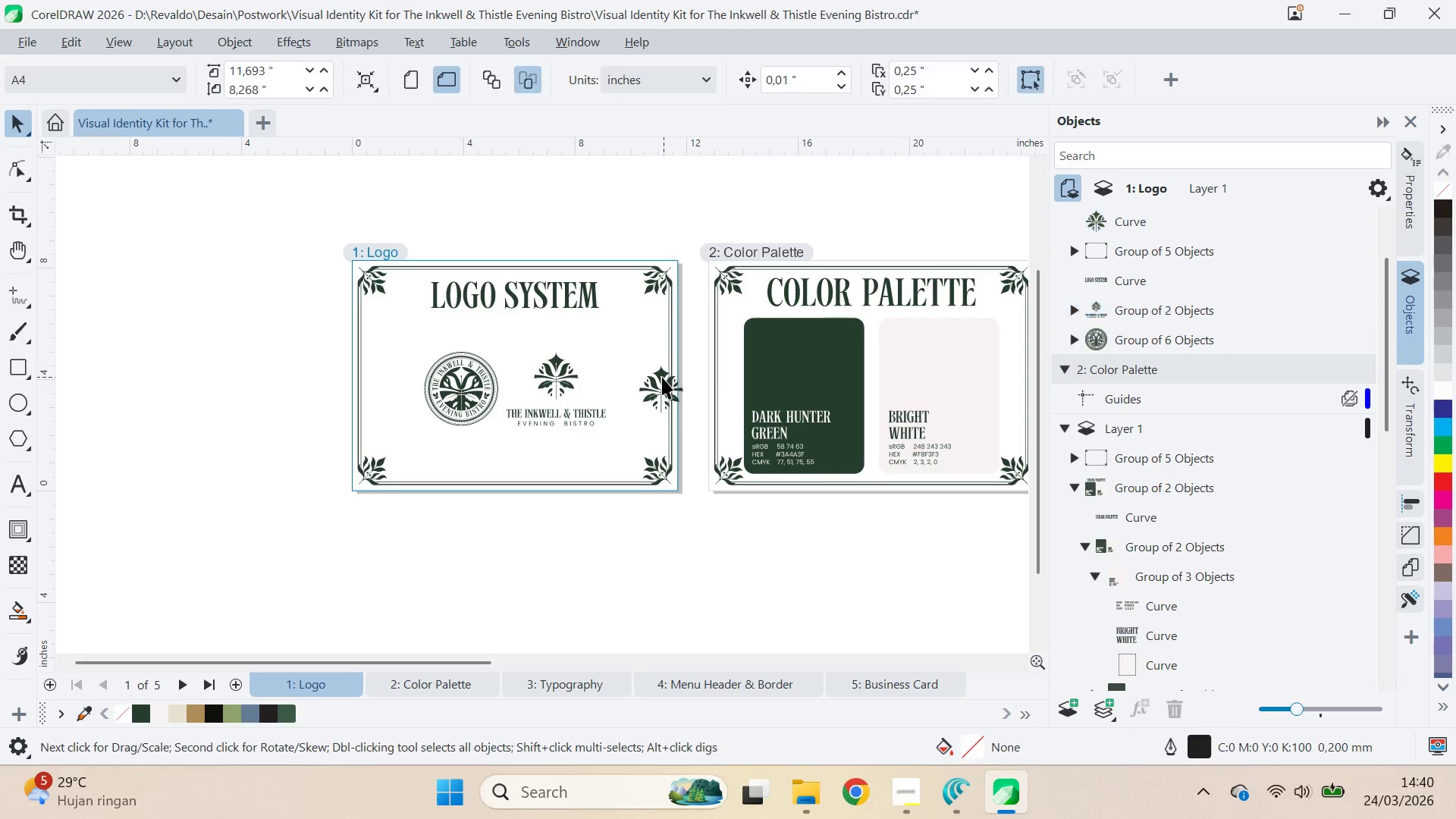 
triple_click([661, 377])
 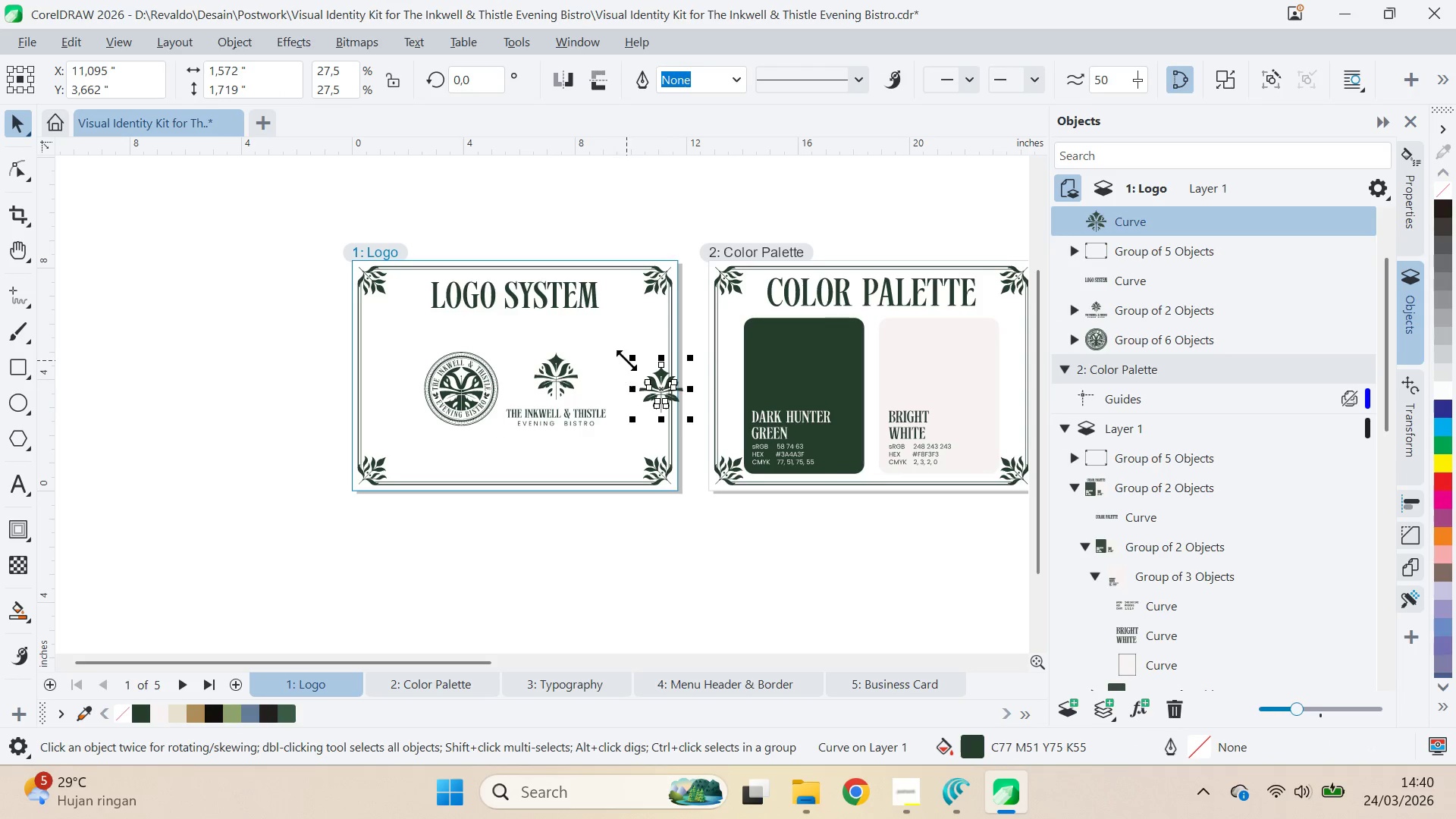 
left_click_drag(start_coordinate=[627, 359], to_coordinate=[548, 340])
 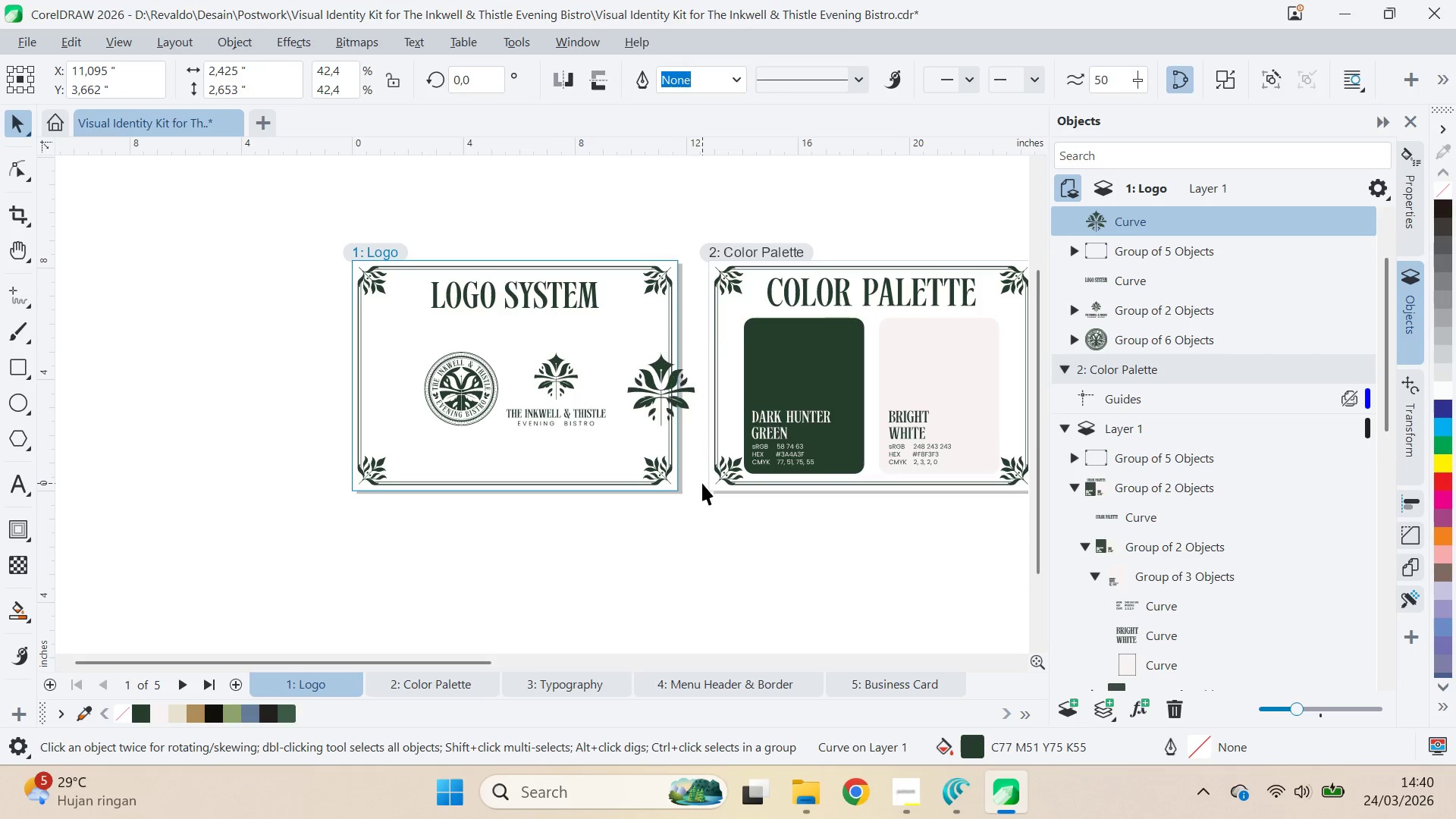 
hold_key(key=ShiftLeft, duration=1.5)
 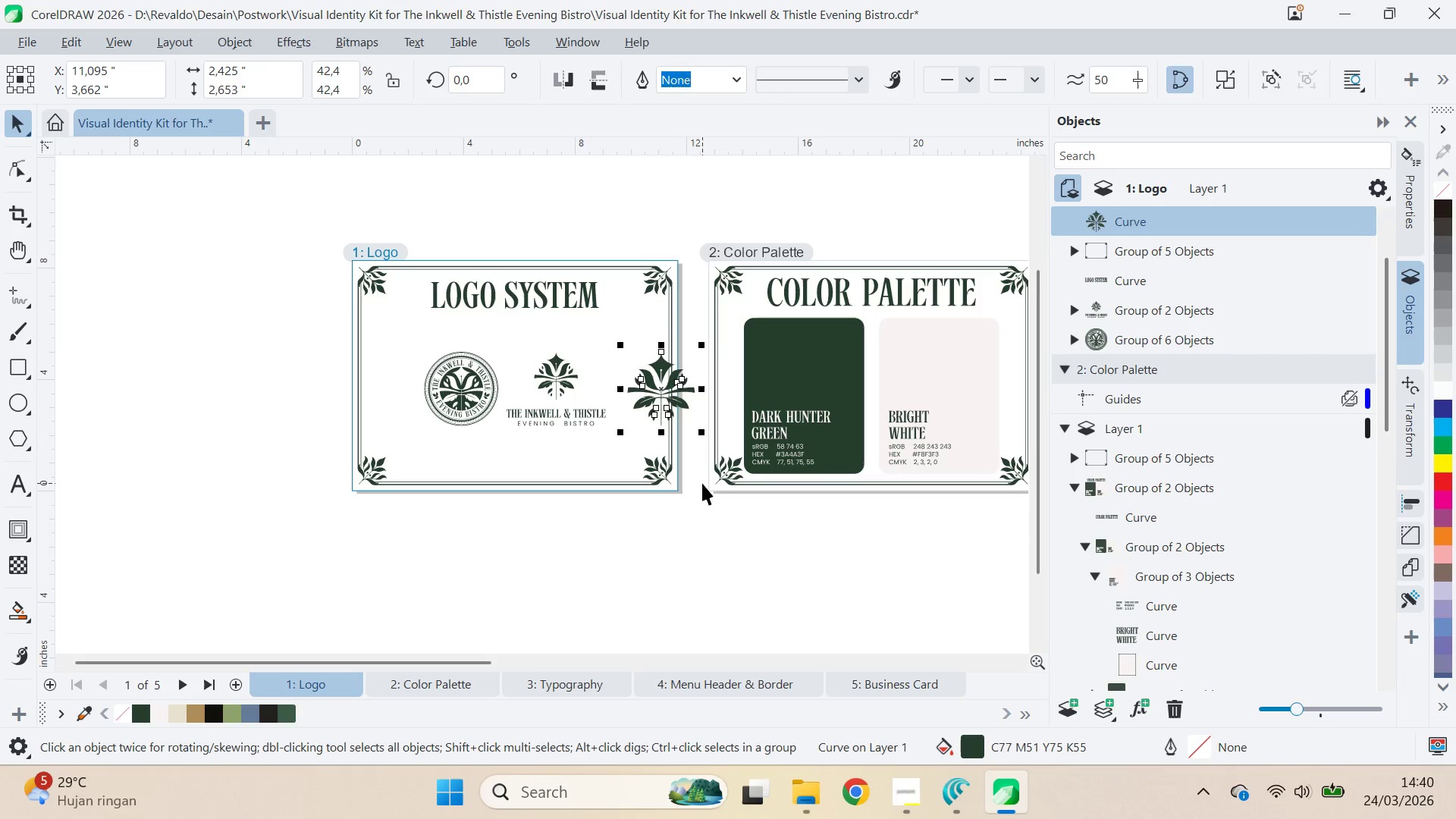 
key(Shift+ShiftLeft)
 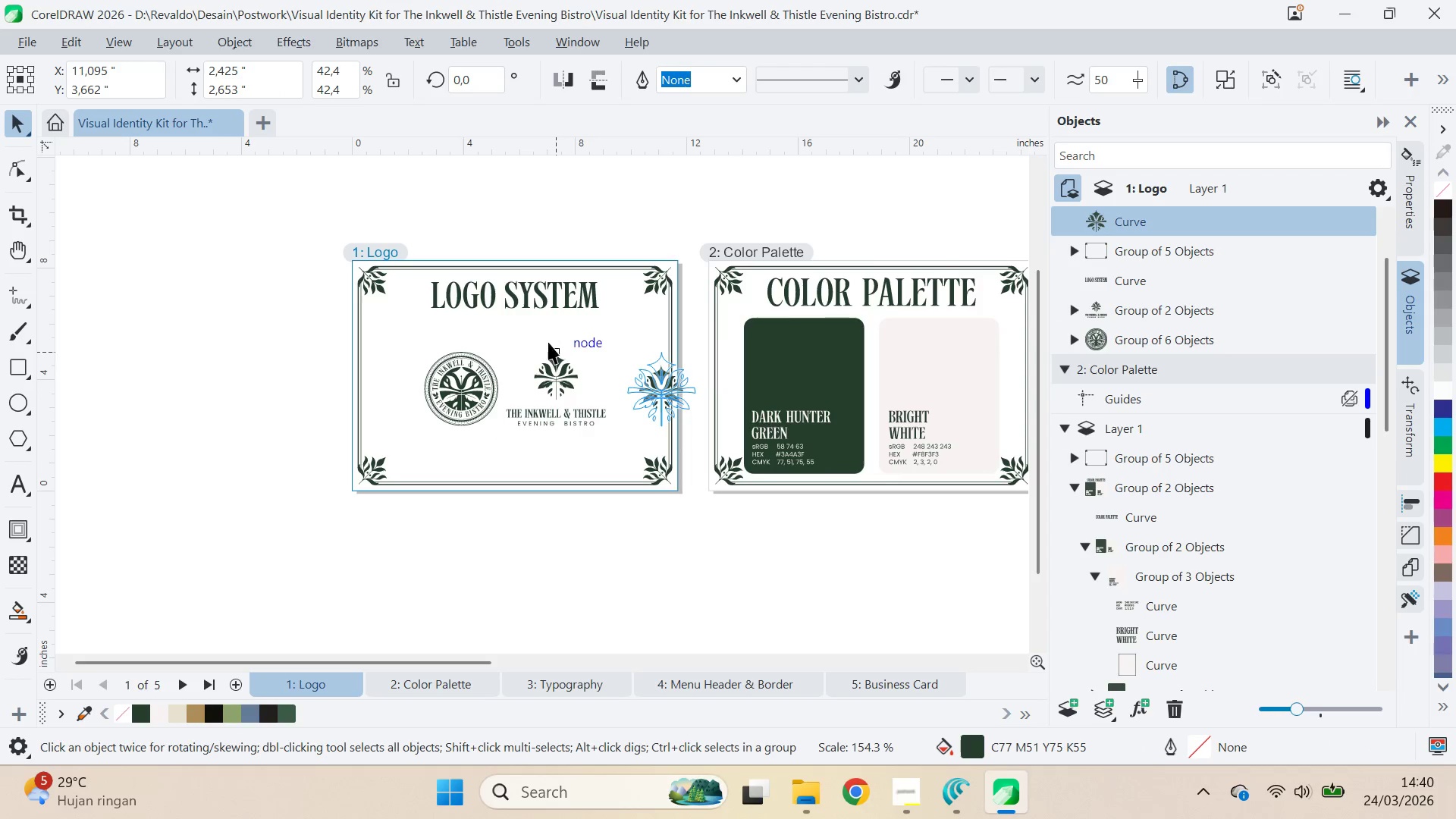 
key(Shift+ShiftLeft)
 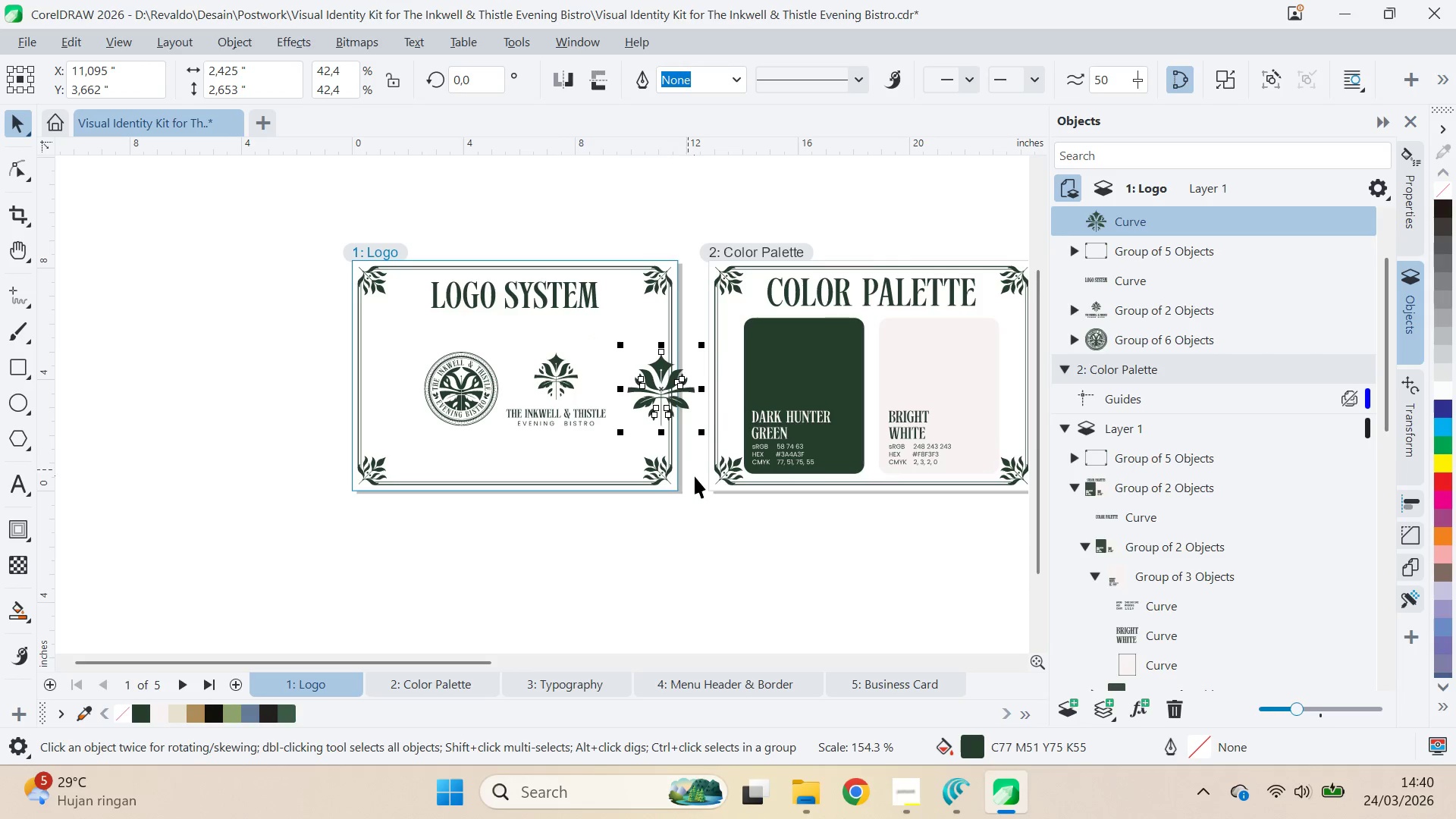 
left_click([702, 483])
 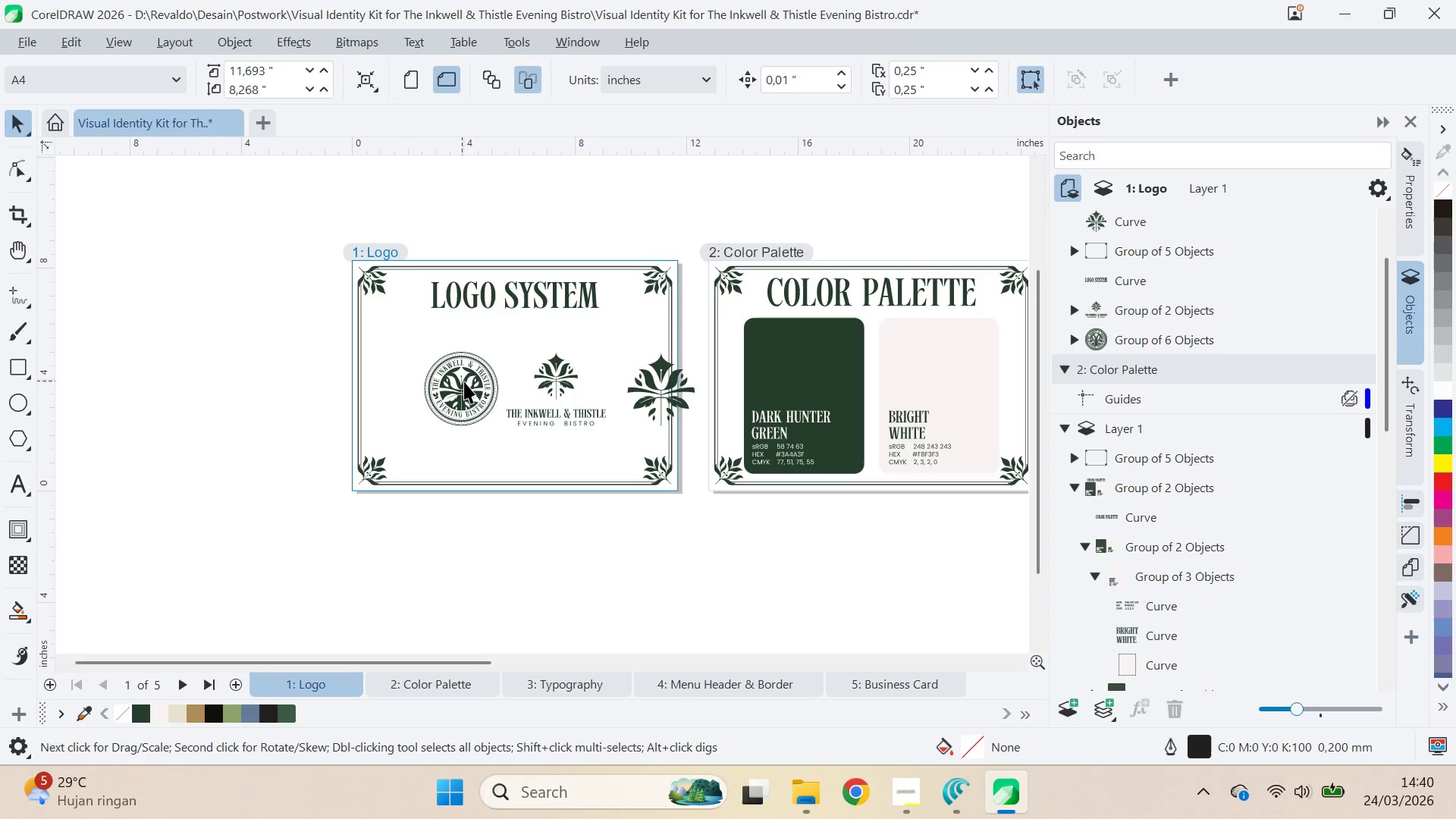 
left_click_drag(start_coordinate=[468, 388], to_coordinate=[481, 438])
 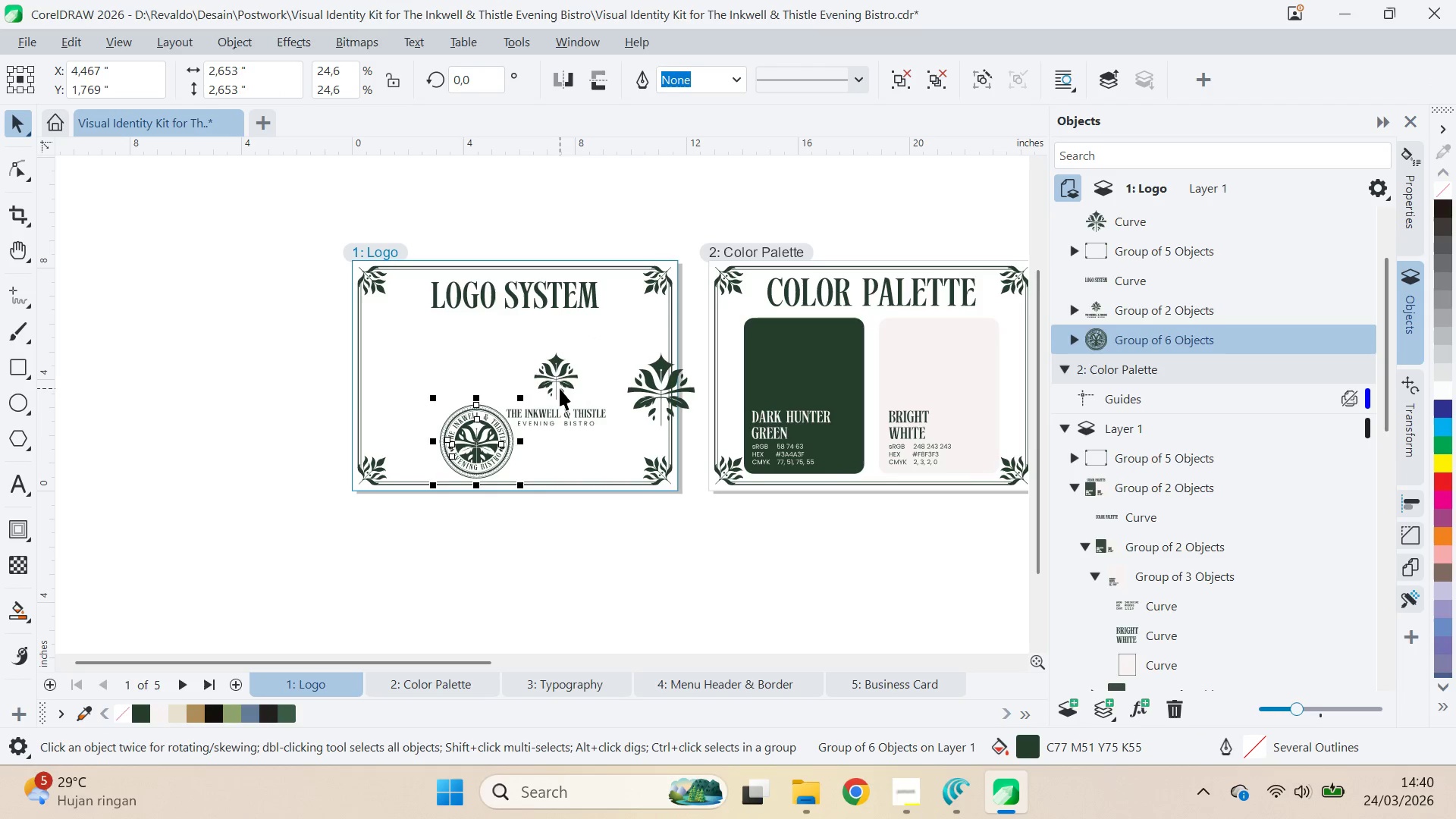 
left_click_drag(start_coordinate=[560, 388], to_coordinate=[453, 359])
 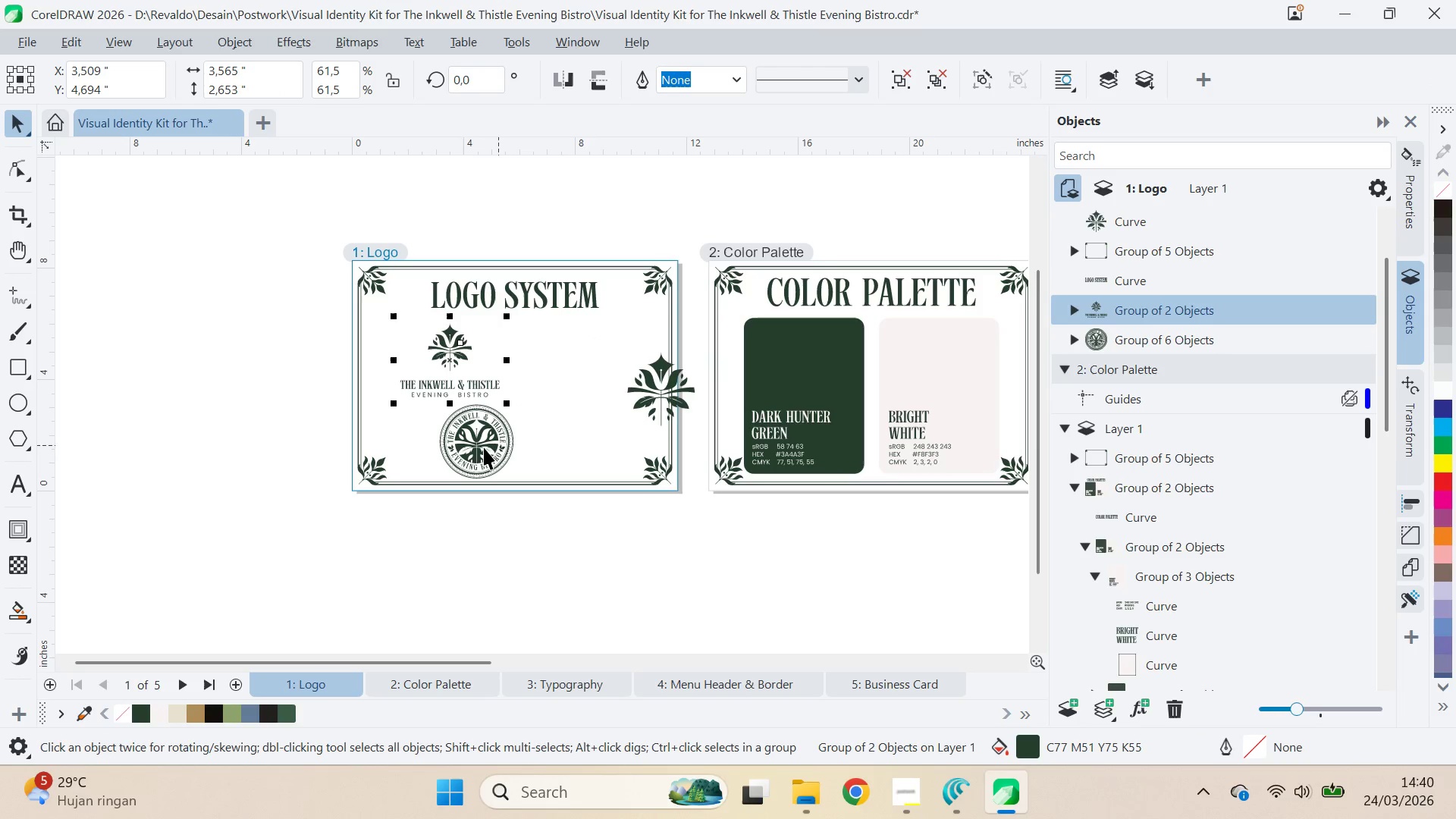 
left_click_drag(start_coordinate=[479, 450], to_coordinate=[588, 370])
 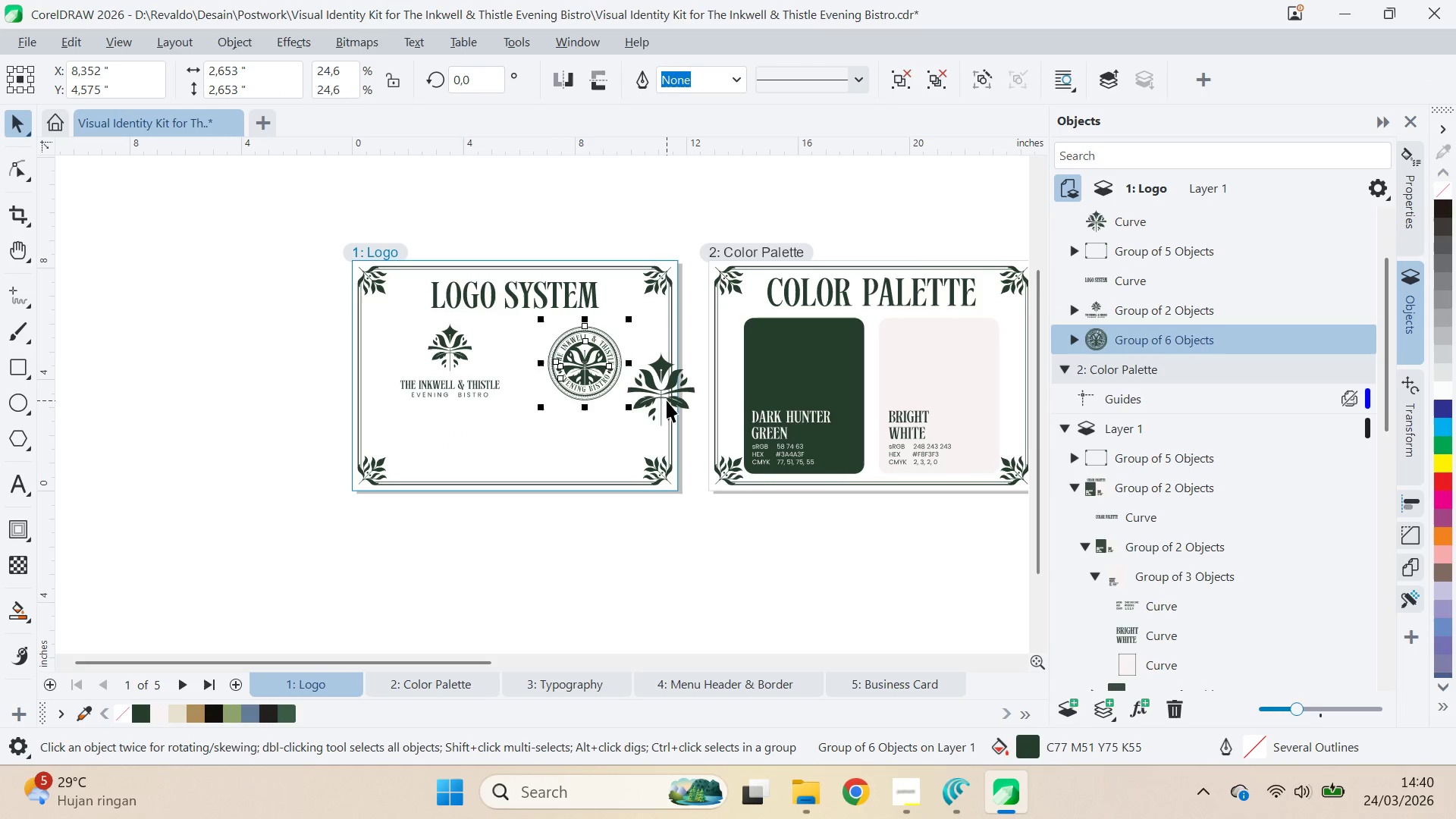 
left_click_drag(start_coordinate=[667, 400], to_coordinate=[541, 447])
 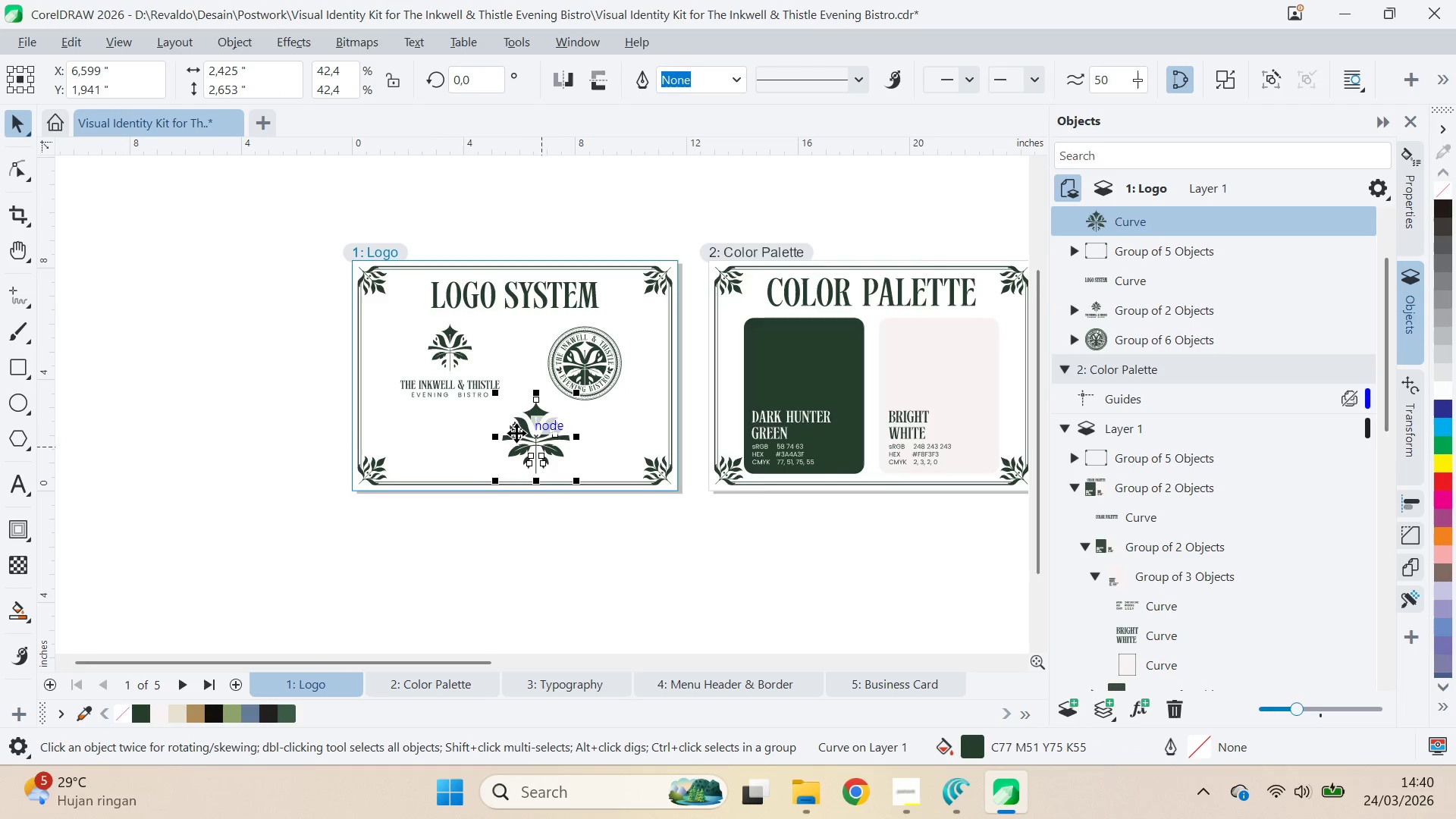 
scroll: coordinate [516, 425], scroll_direction: up, amount: 7.0
 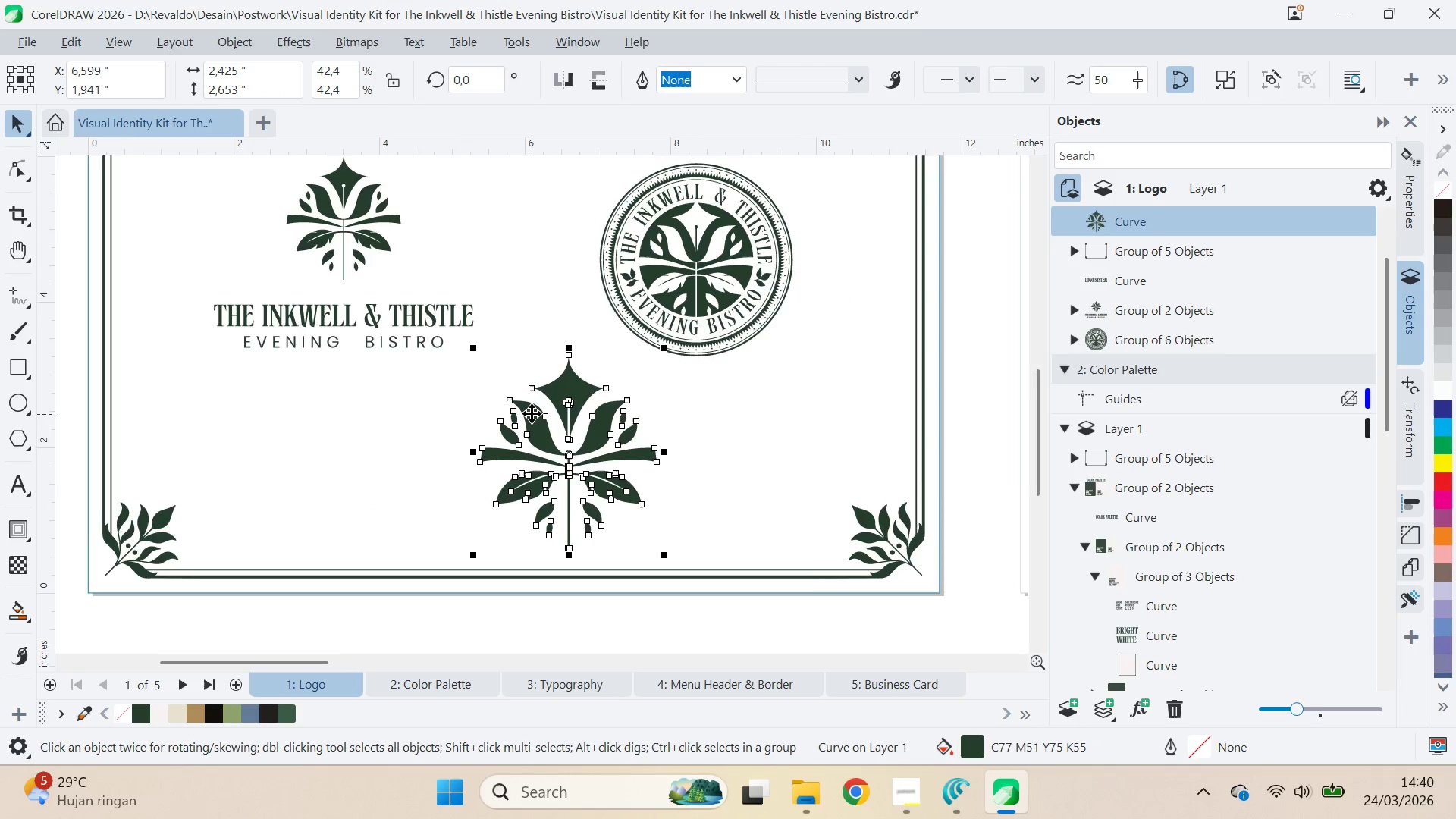 
key(Q)
 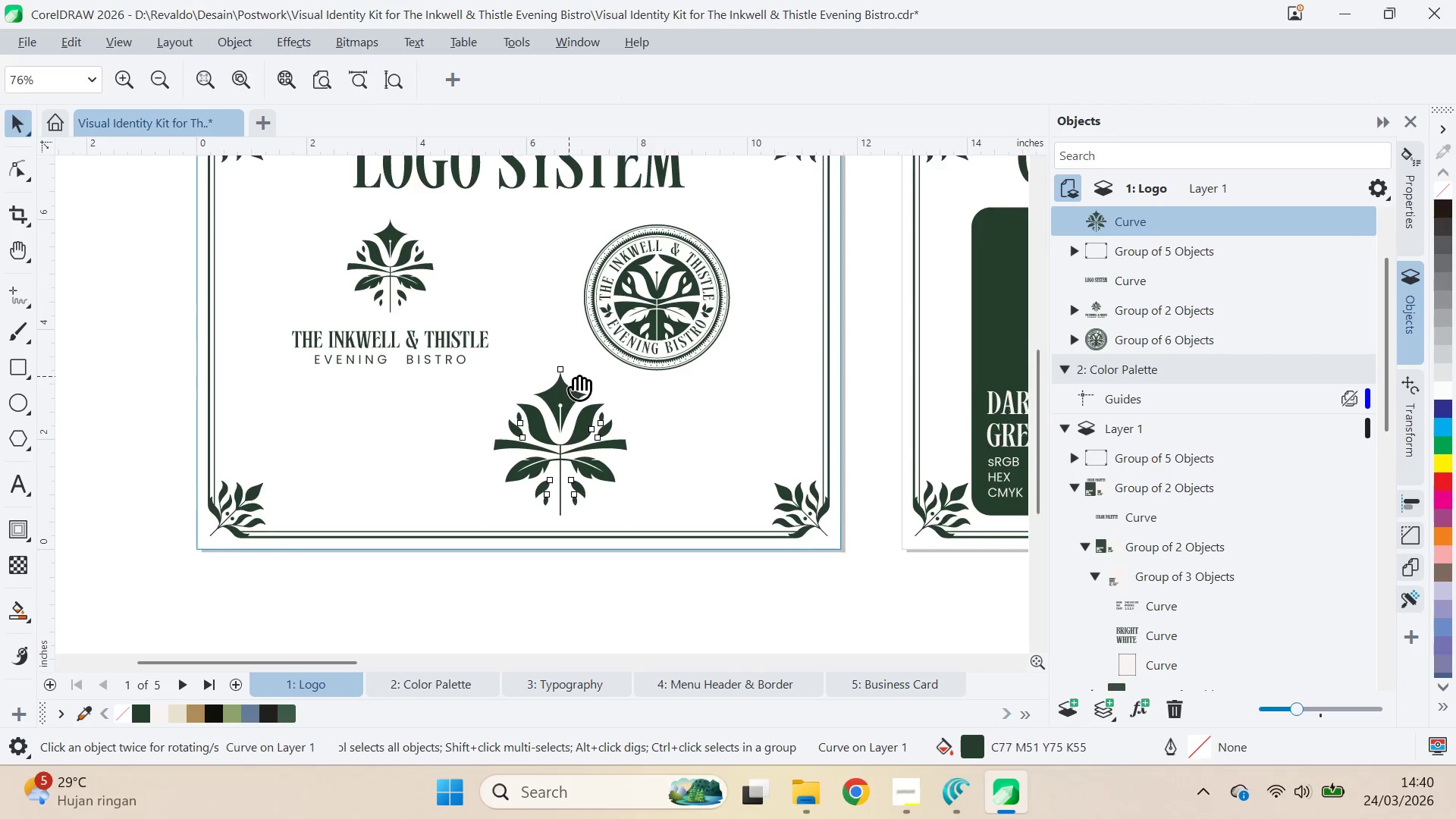 
left_click_drag(start_coordinate=[569, 376], to_coordinate=[619, 425])
 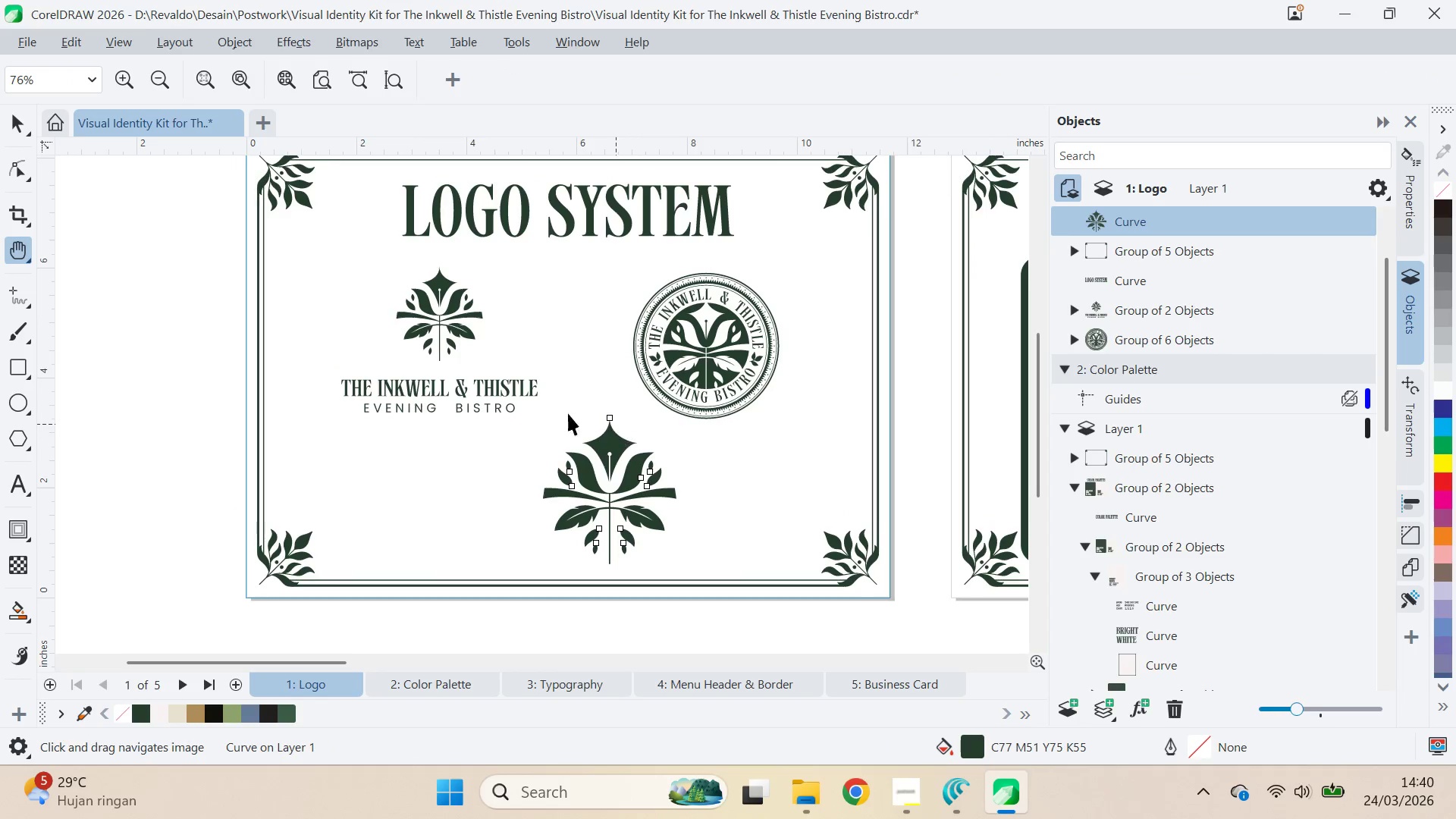 
scroll: coordinate [532, 414], scroll_direction: down, amount: 2.0
 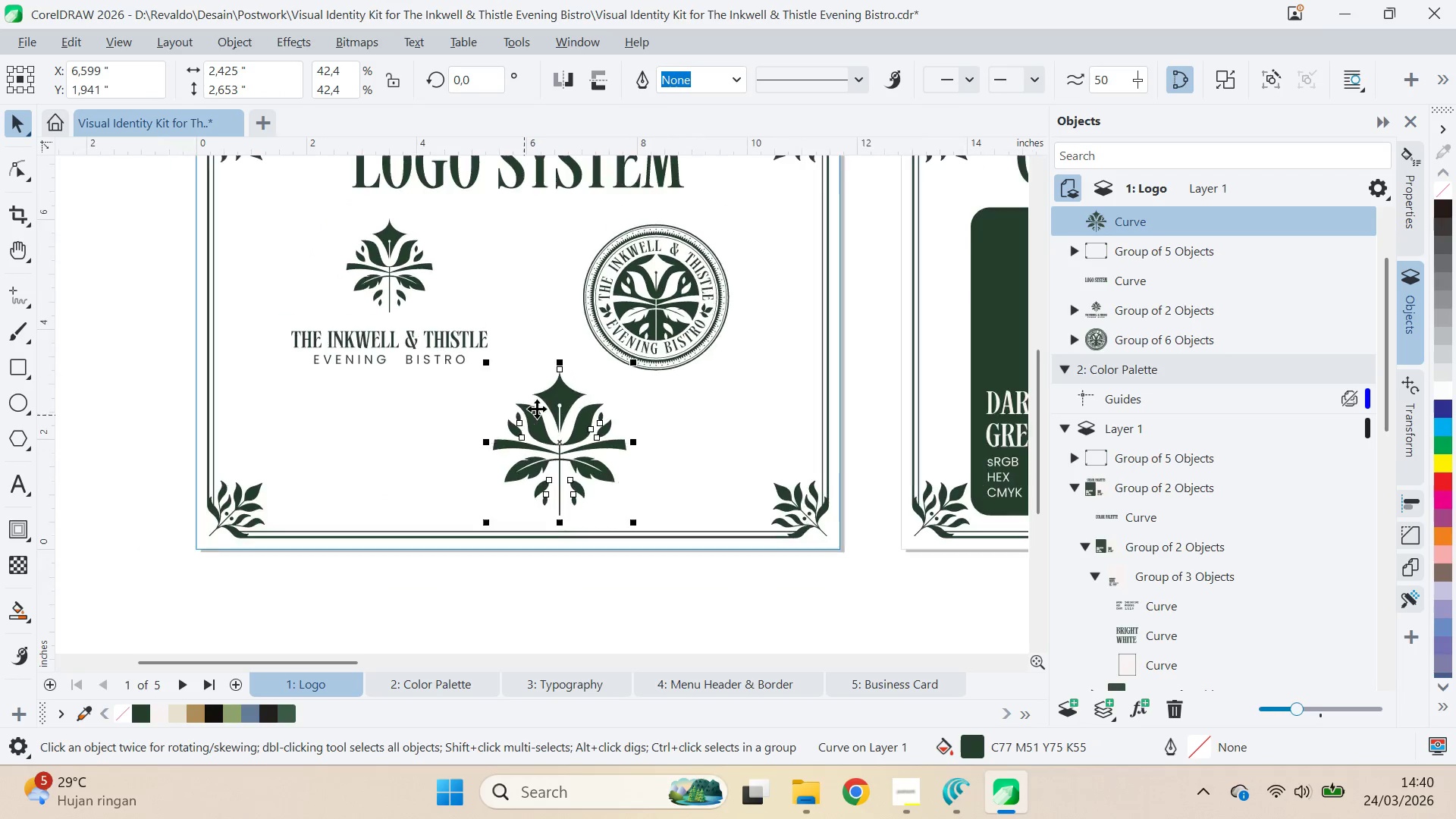 
key(V)
 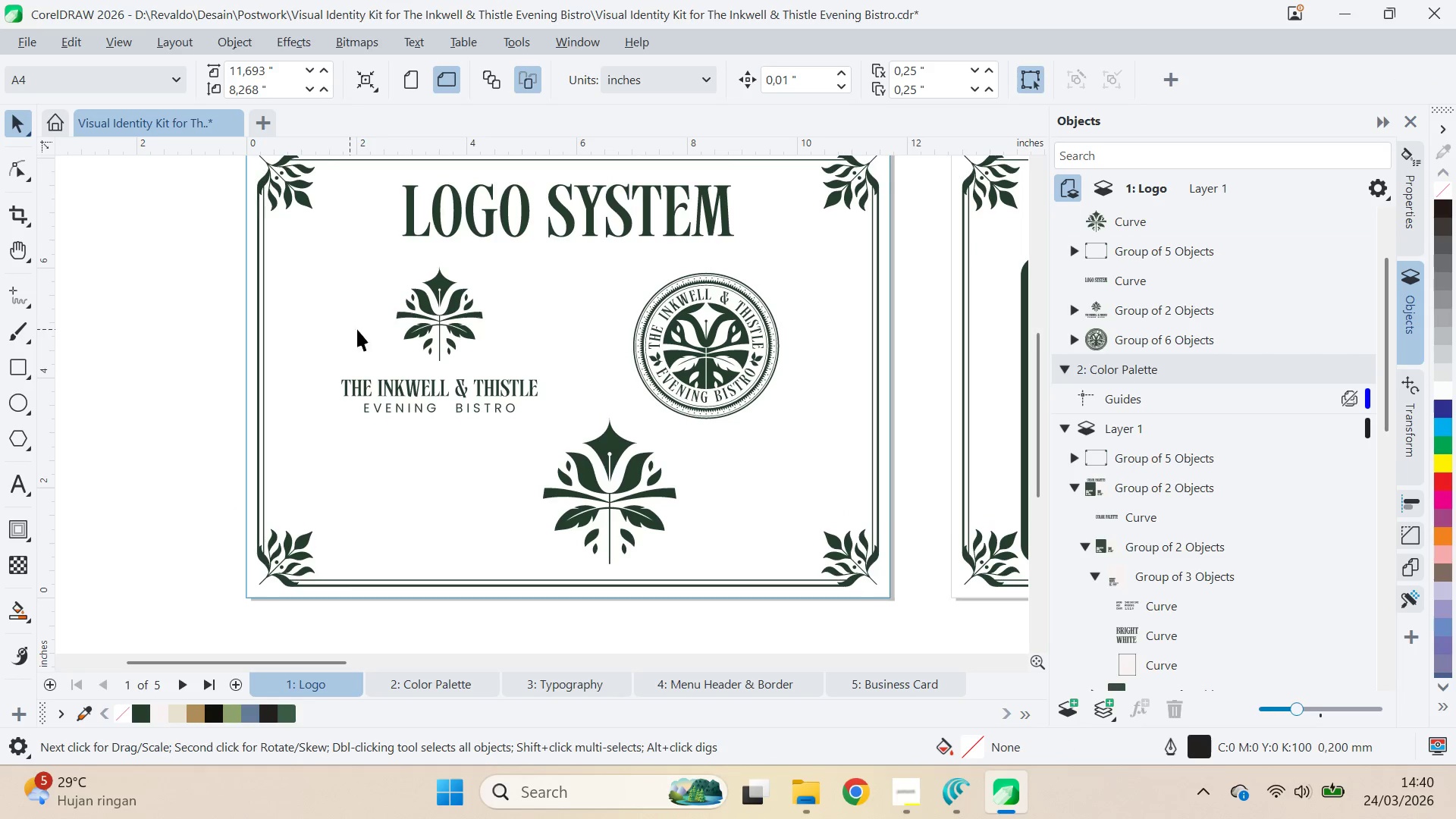 
left_click([407, 335])
 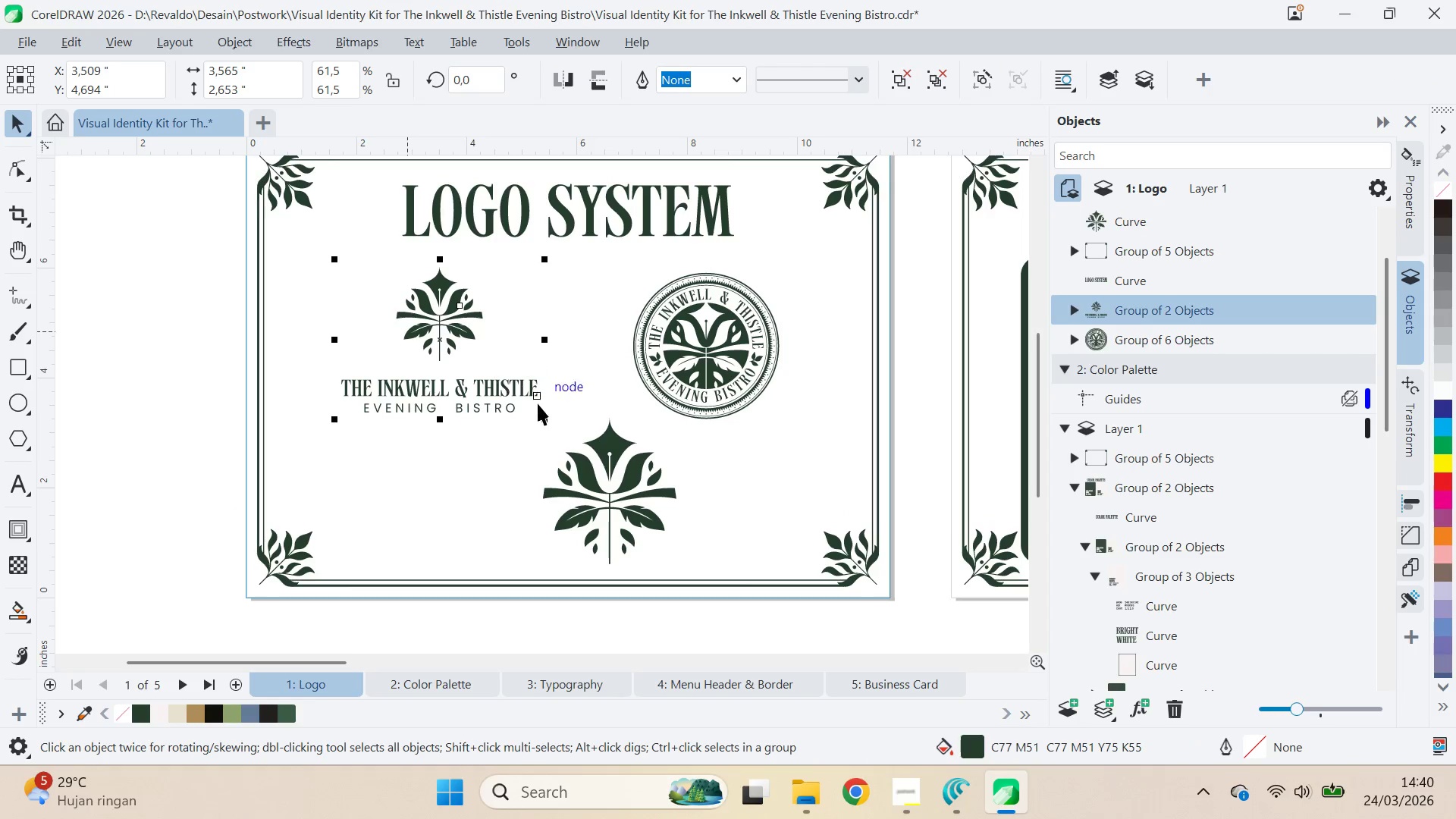 
hold_key(key=ShiftLeft, duration=1.5)
left_click_drag(start_coordinate=[544, 416], to_coordinate=[494, 460])
 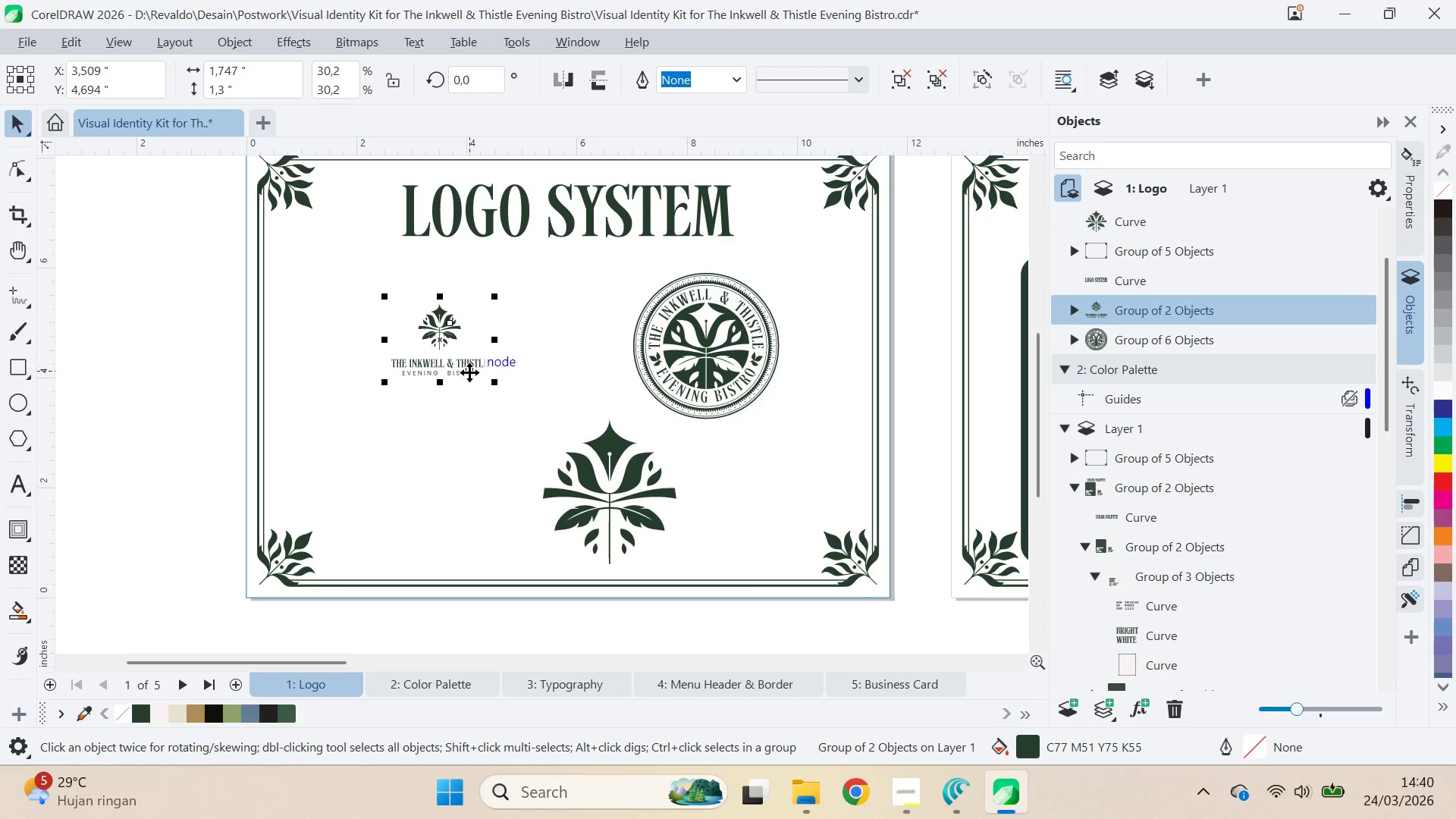 
hold_key(key=ShiftLeft, duration=0.53)
 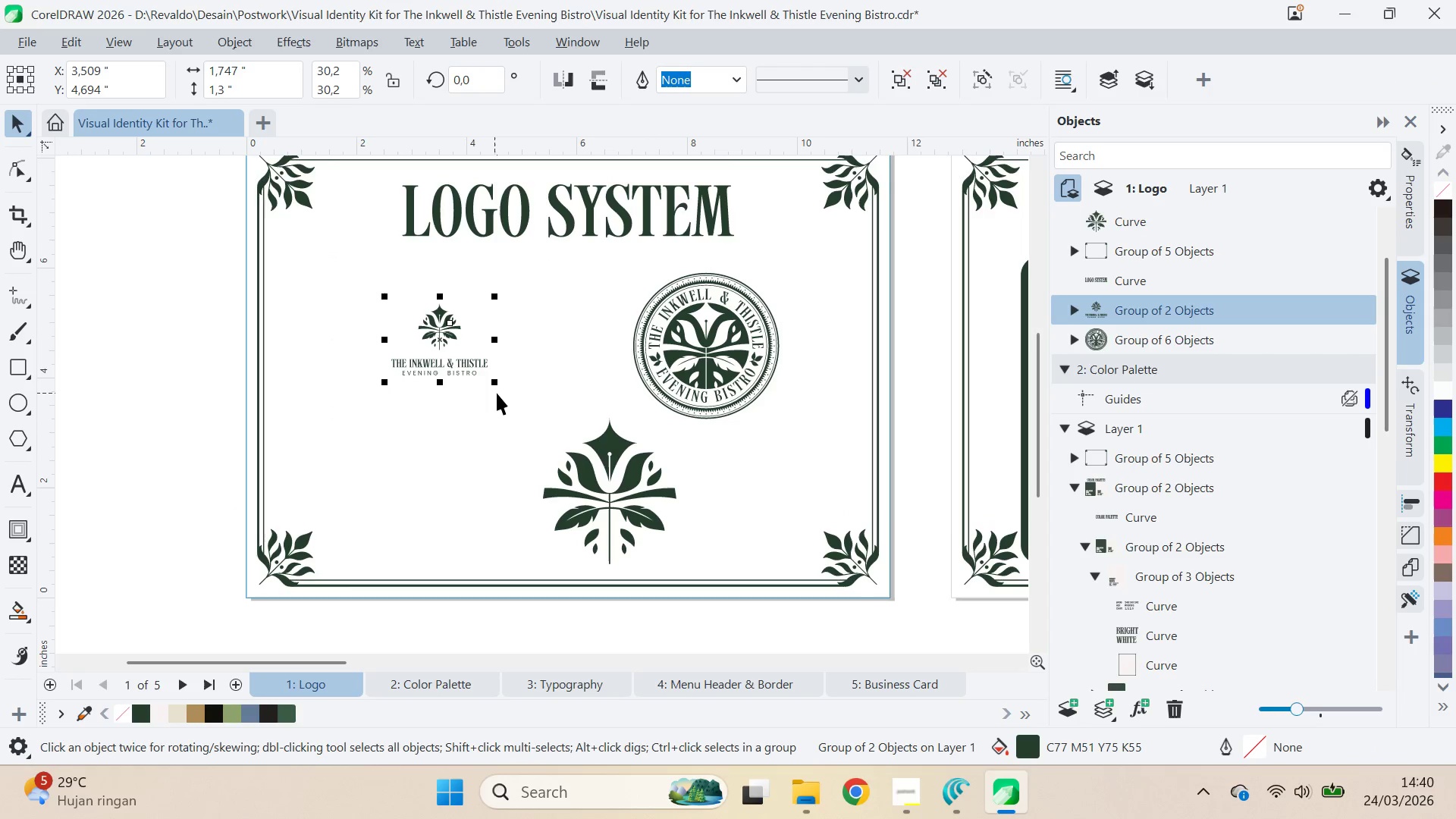 
hold_key(key=ShiftLeft, duration=1.34)
left_click_drag(start_coordinate=[494, 385], to_coordinate=[533, 418])
 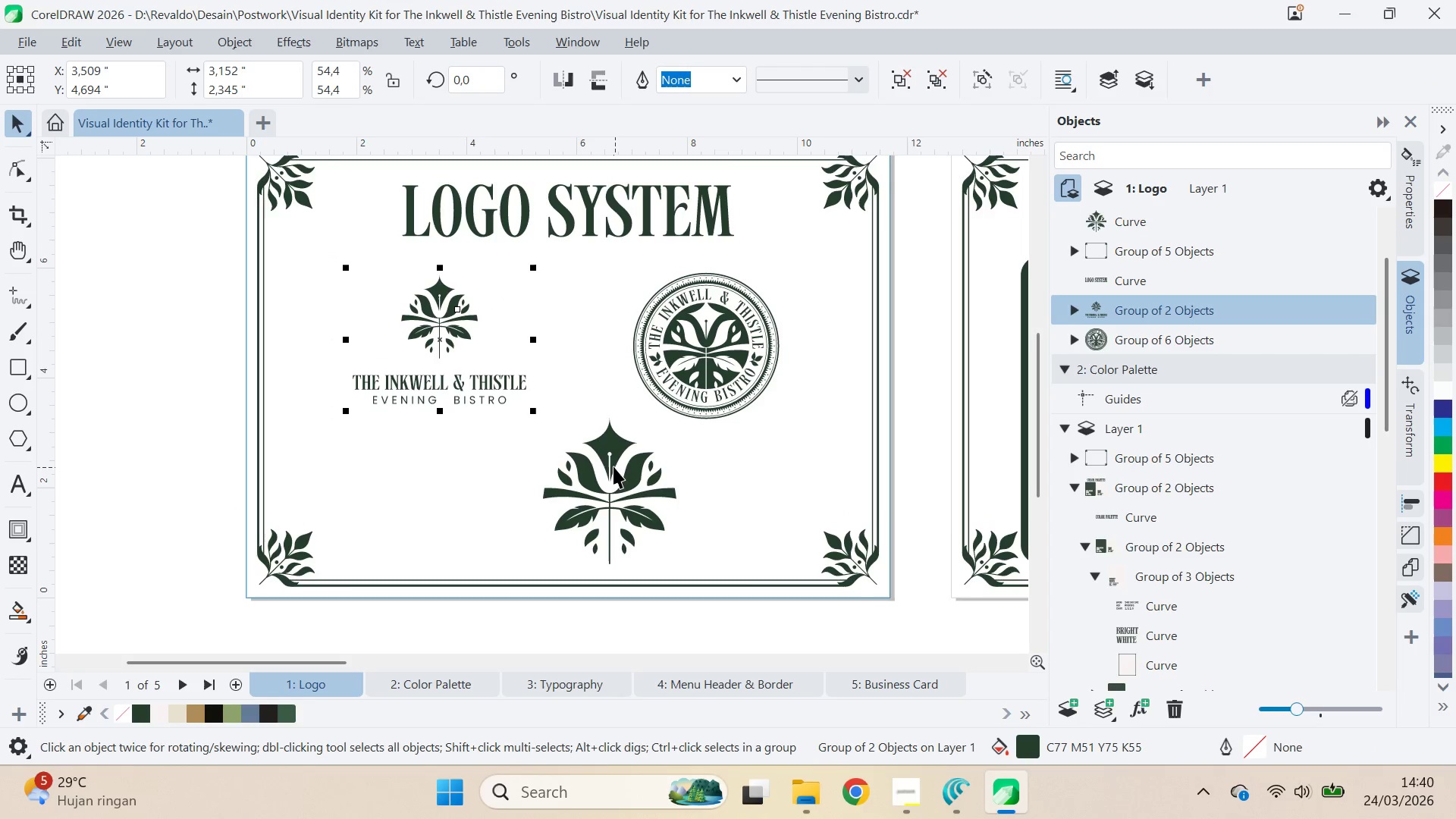 
left_click([613, 463])
 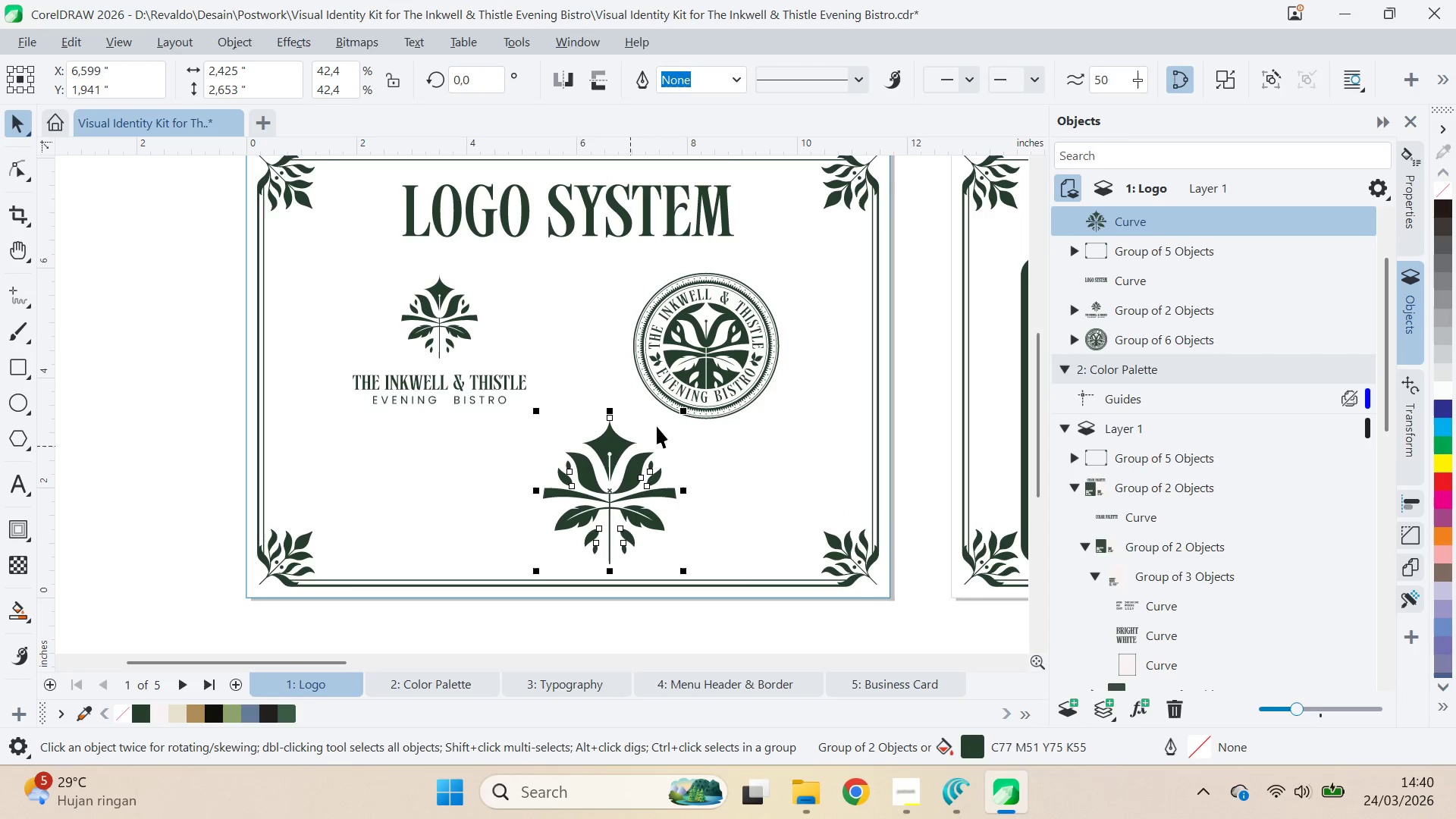 
hold_key(key=ShiftLeft, duration=1.25)
 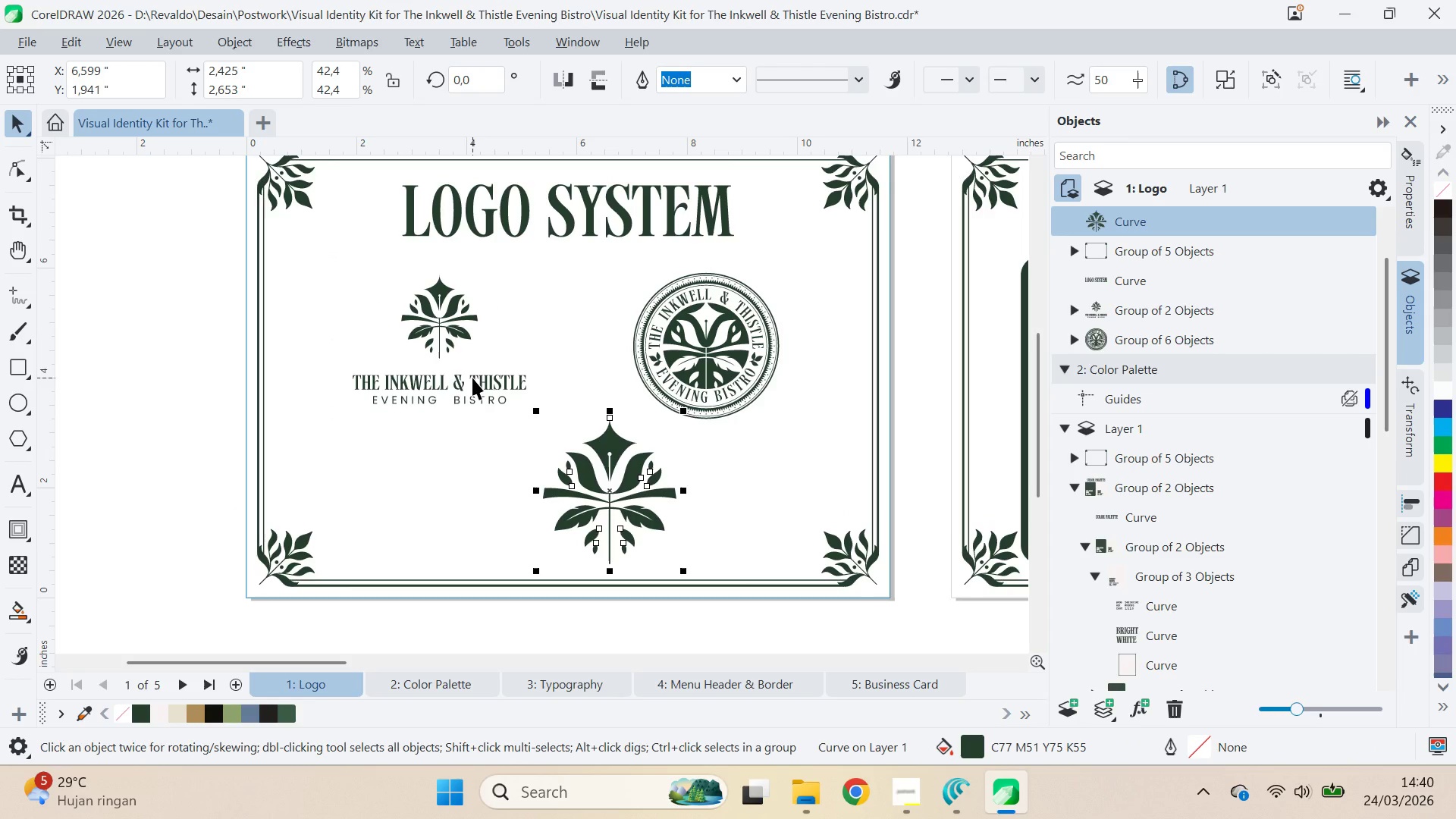 
left_click_drag(start_coordinate=[472, 378], to_coordinate=[413, 417])
 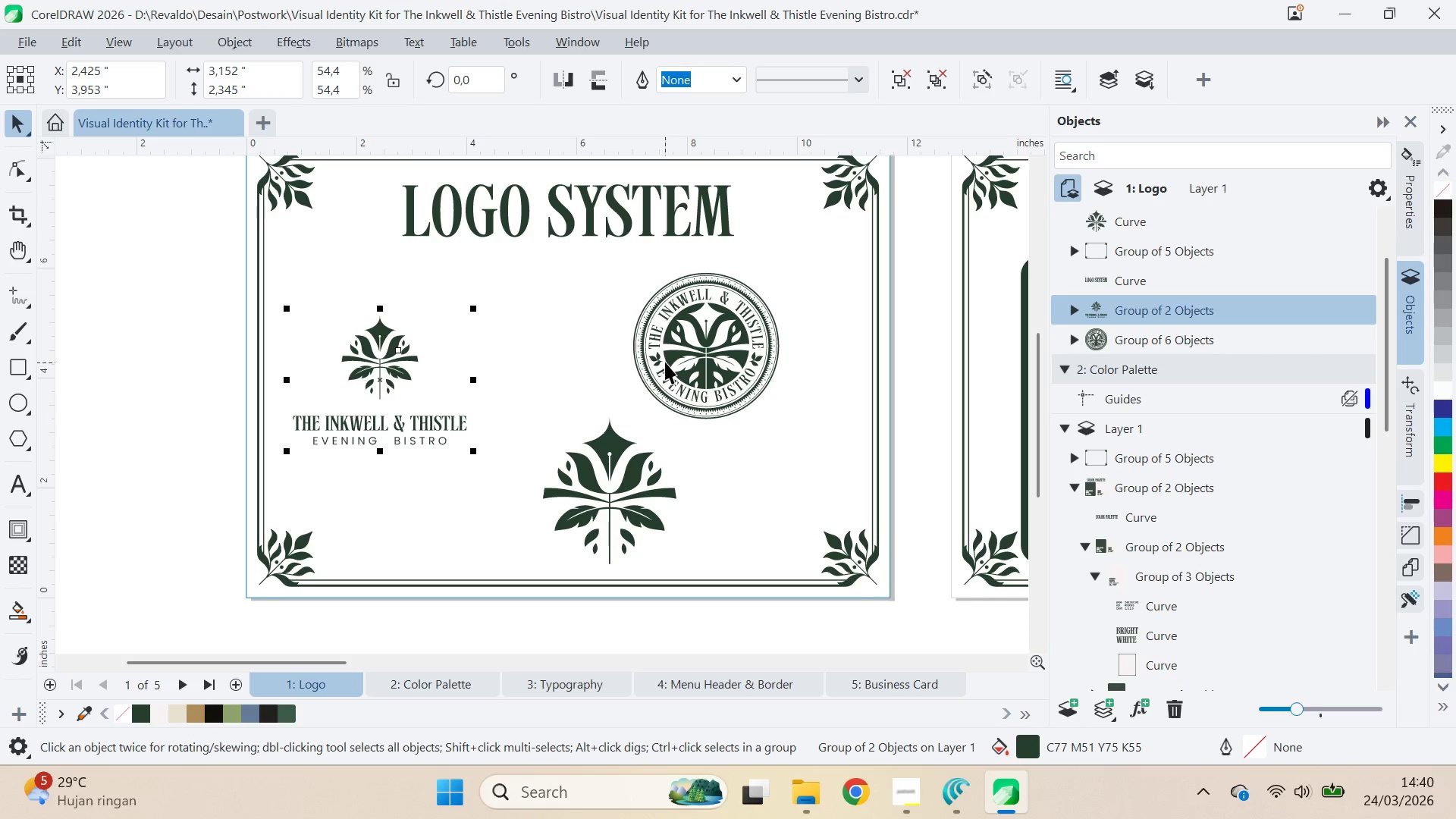 
left_click_drag(start_coordinate=[665, 362], to_coordinate=[552, 394])
 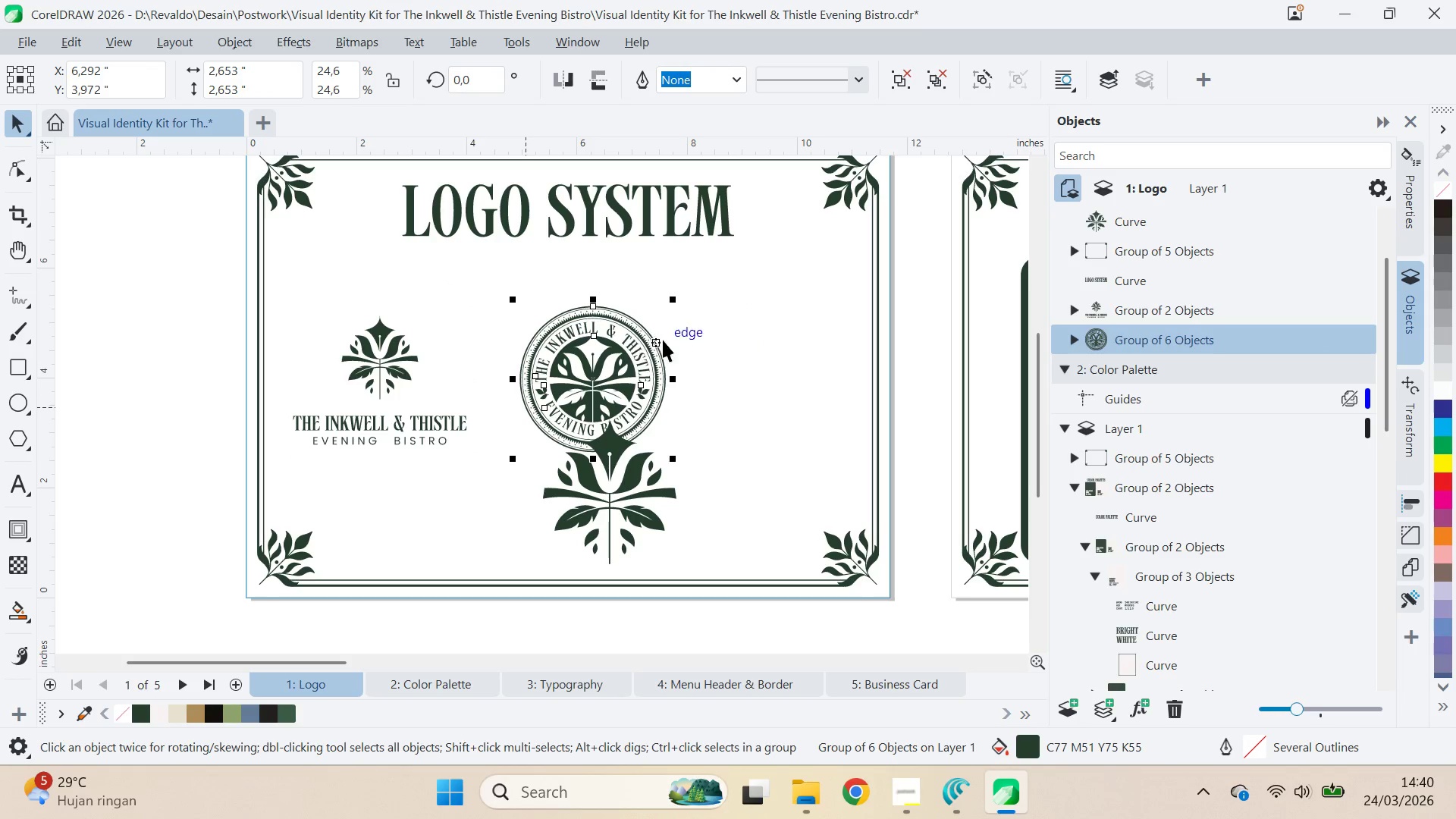 
hold_key(key=ShiftLeft, duration=0.88)
 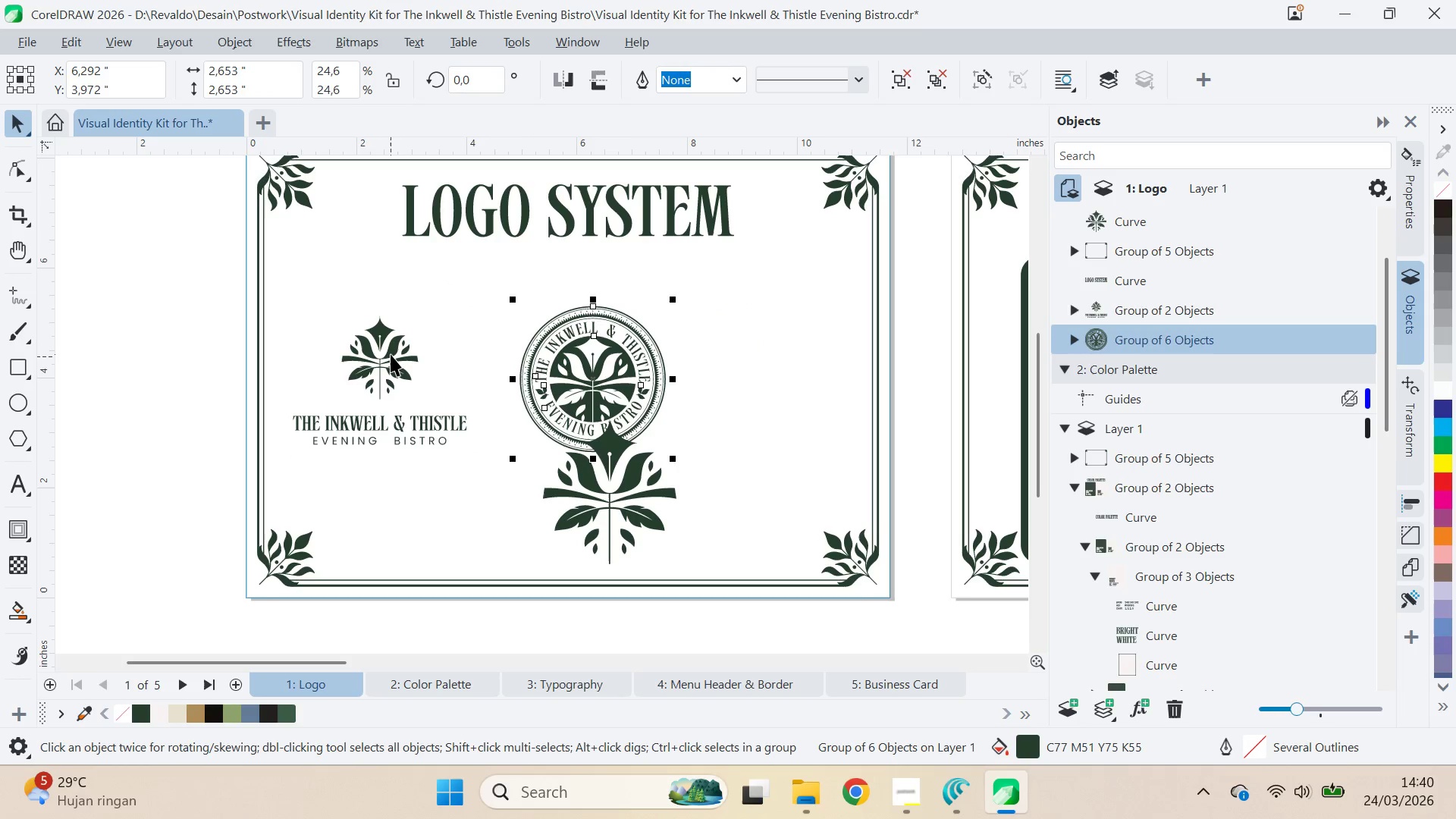 
left_click([391, 354])
 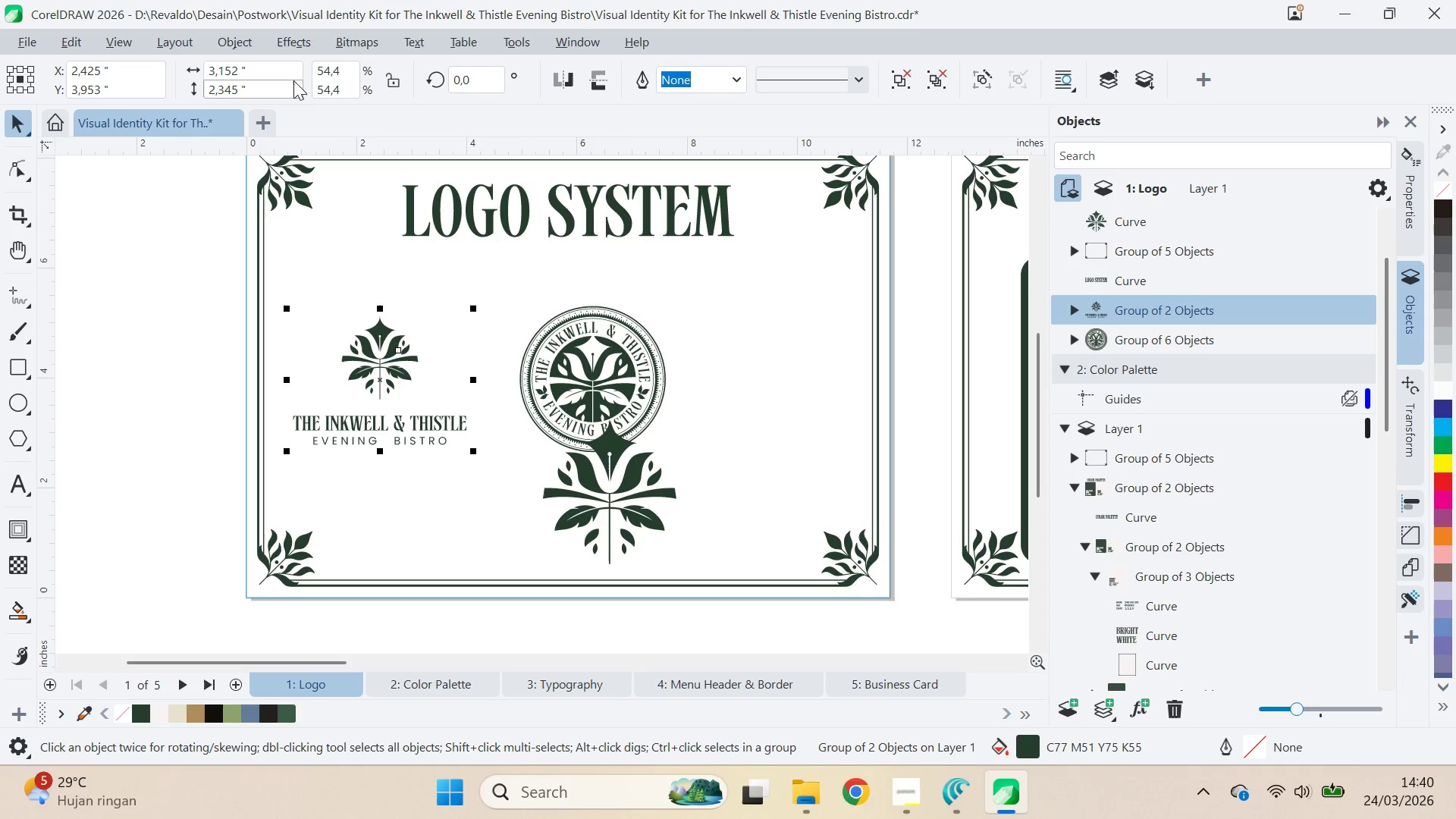 
key(Control+A)
 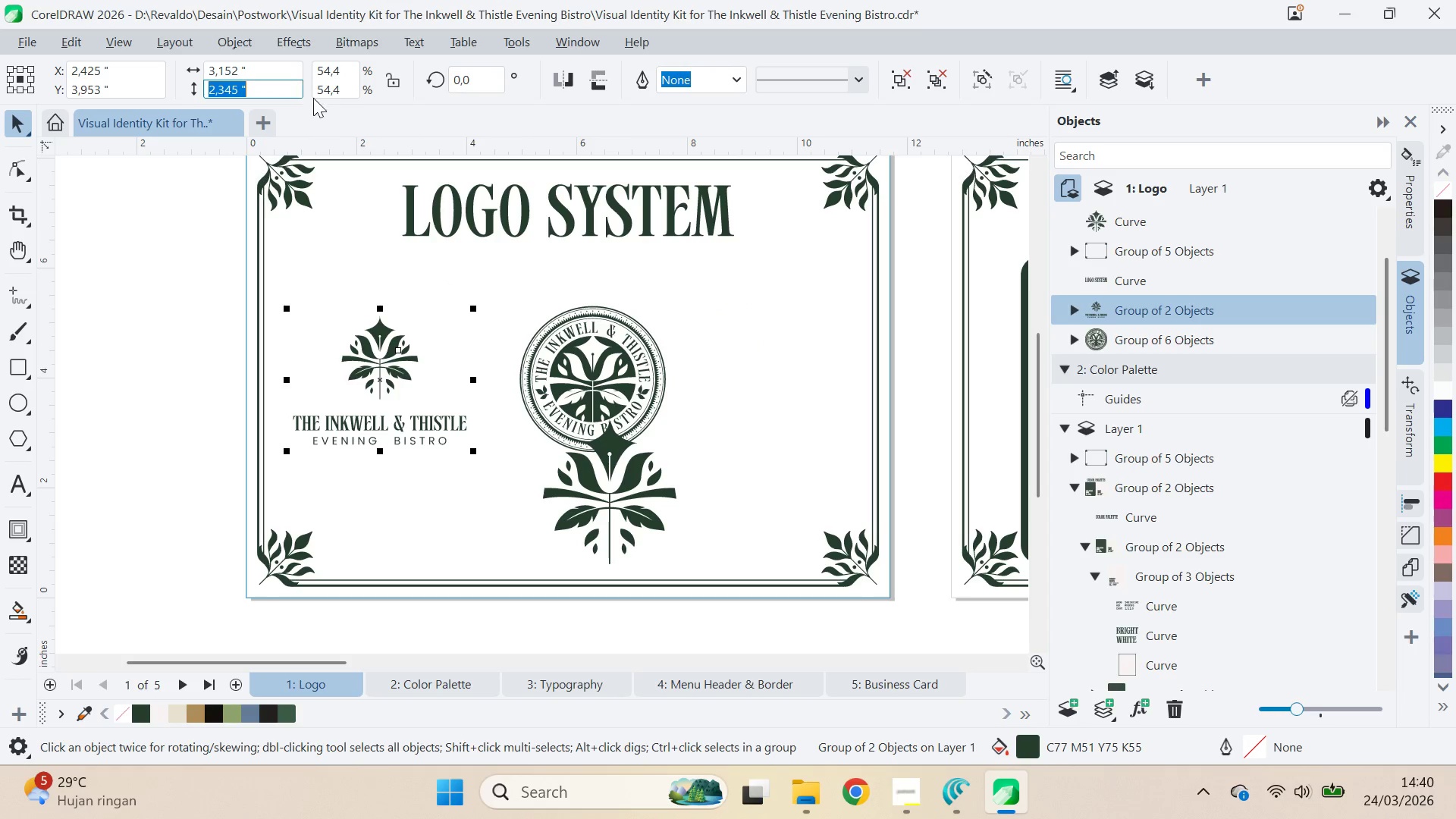 
key(Control+C)
 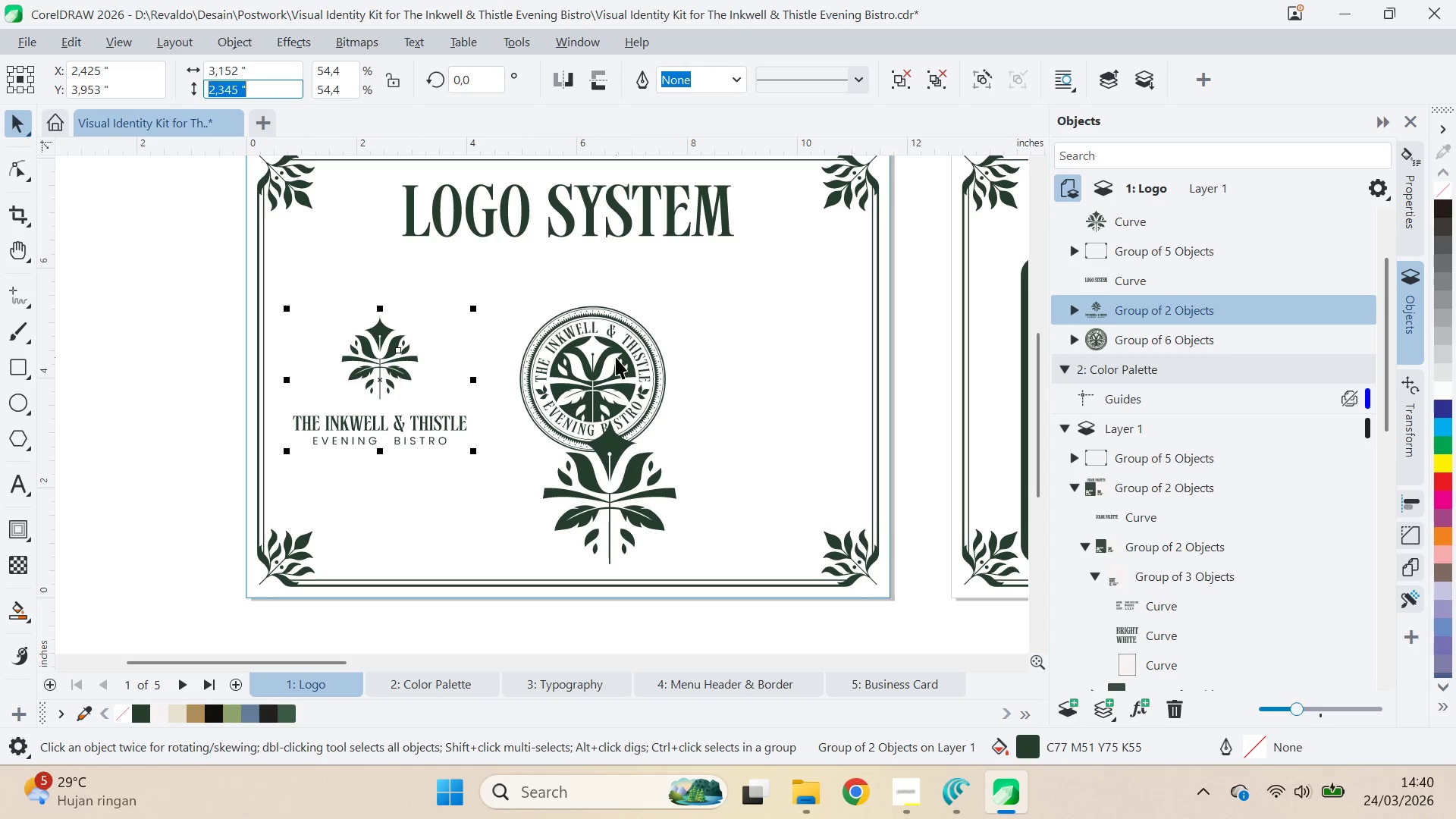 
left_click([616, 357])
 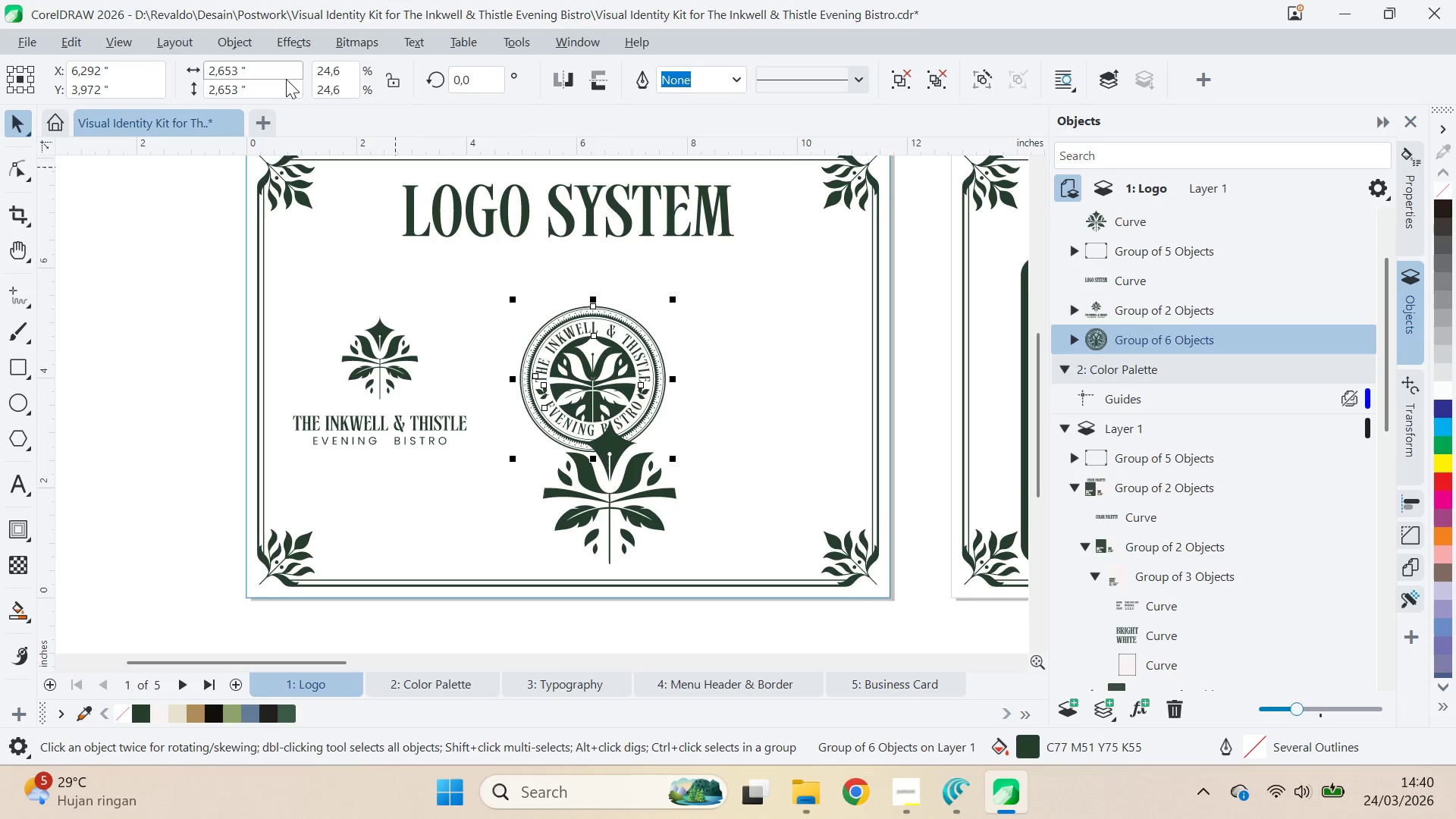 
left_click([284, 85])
 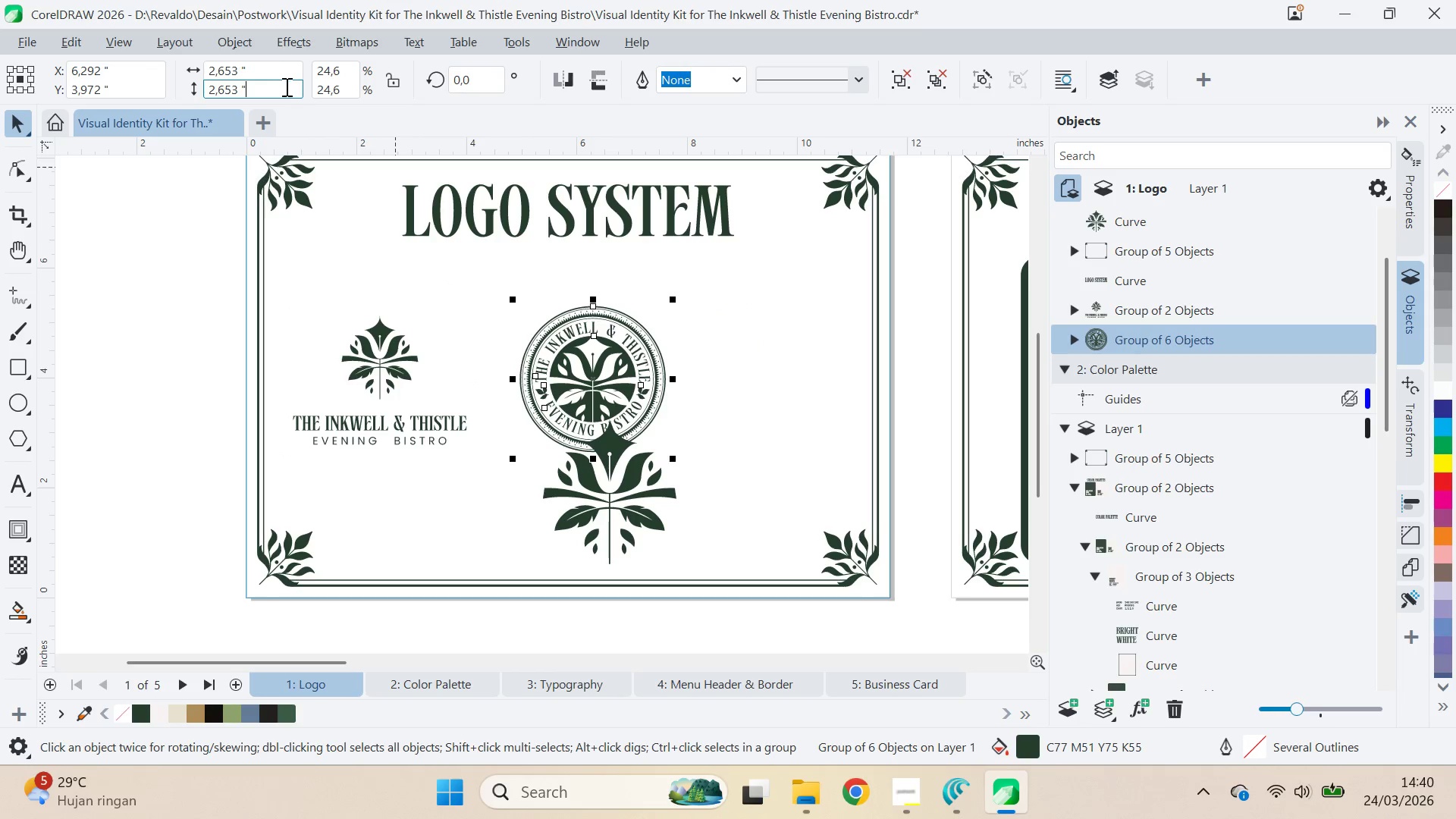 
key(Control+A)
 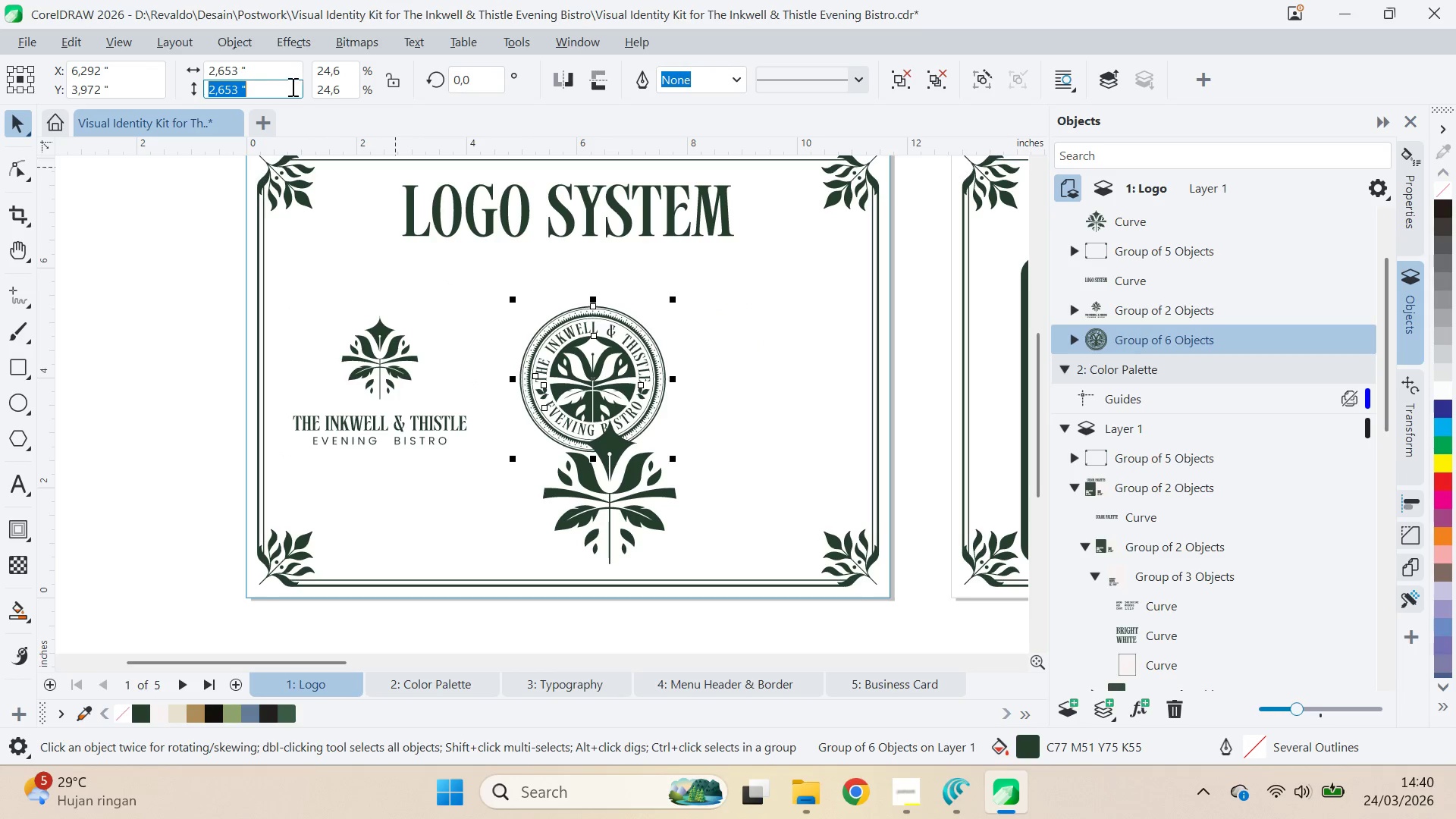 
key(Control+V)
 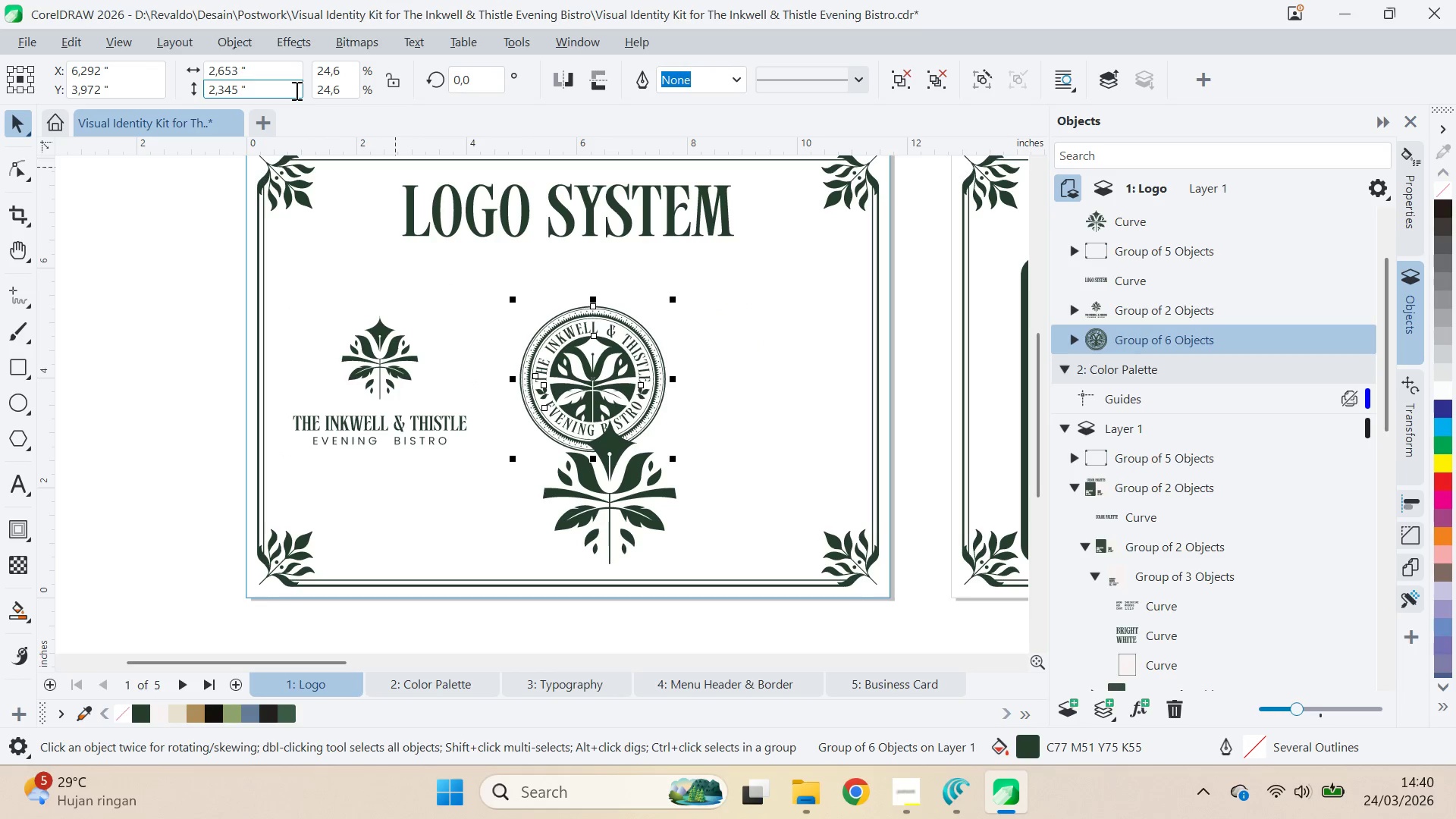 
key(Enter)
 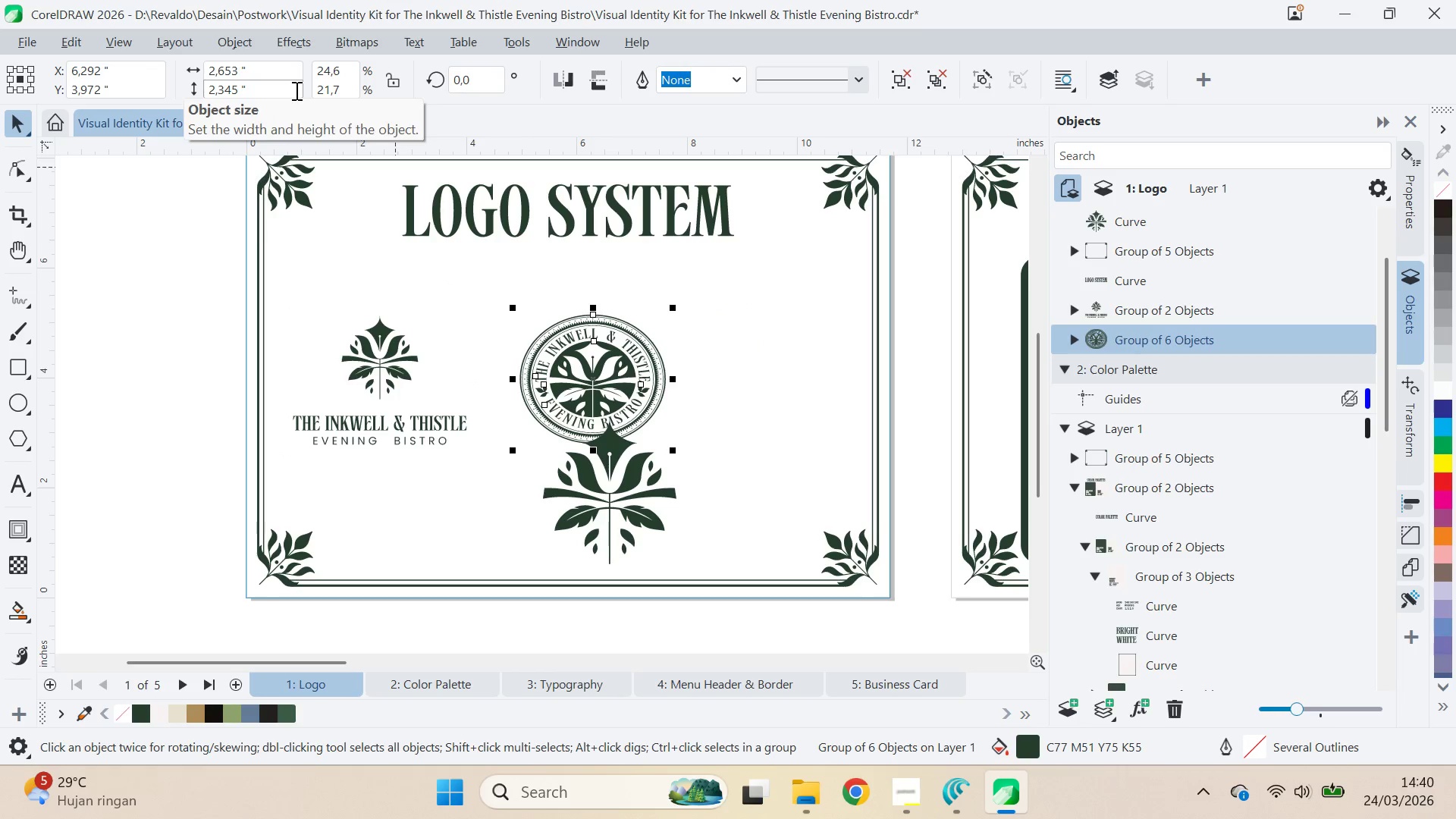 
key(Control+ControlLeft)
 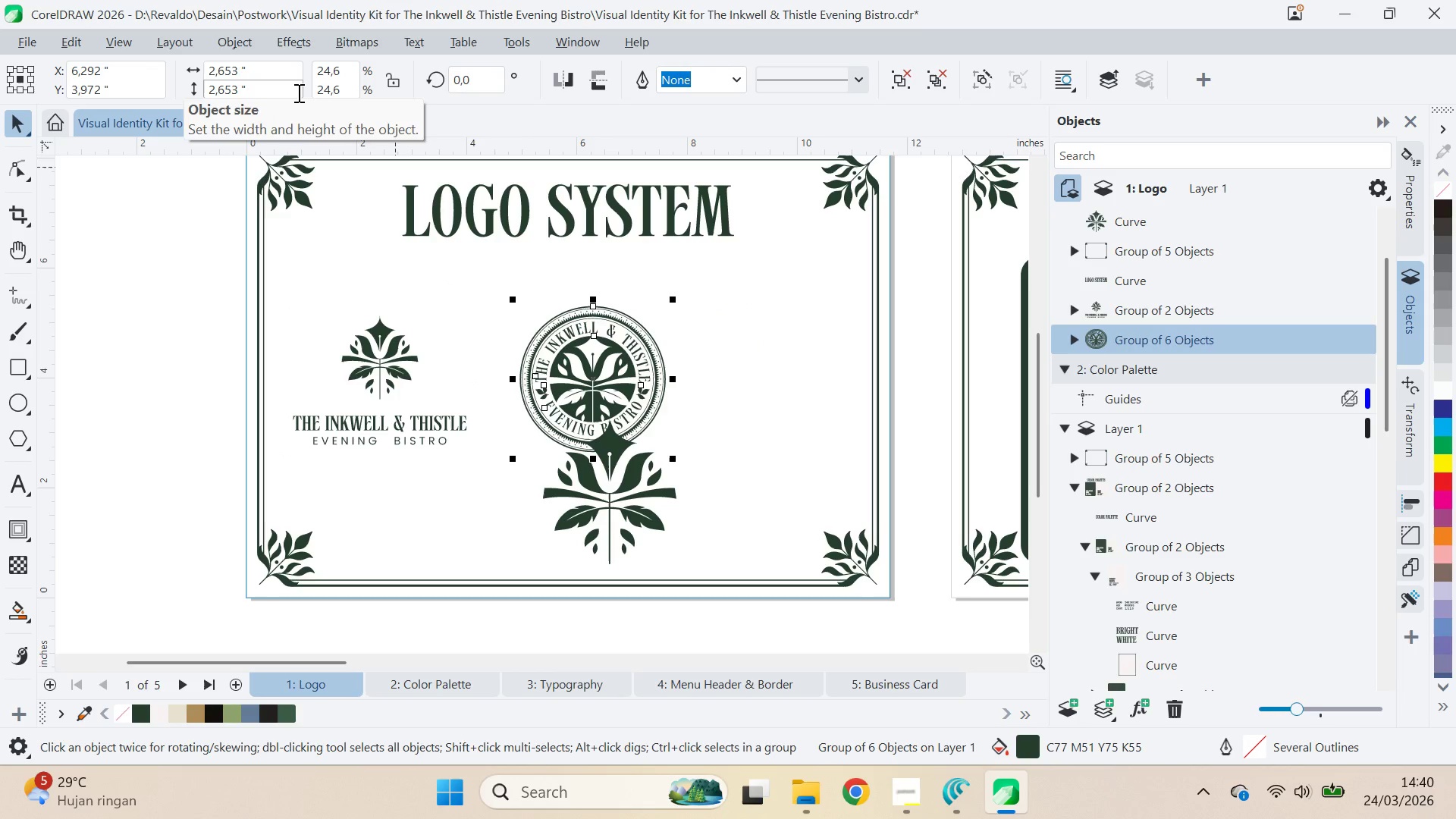 
key(Control+Z)
 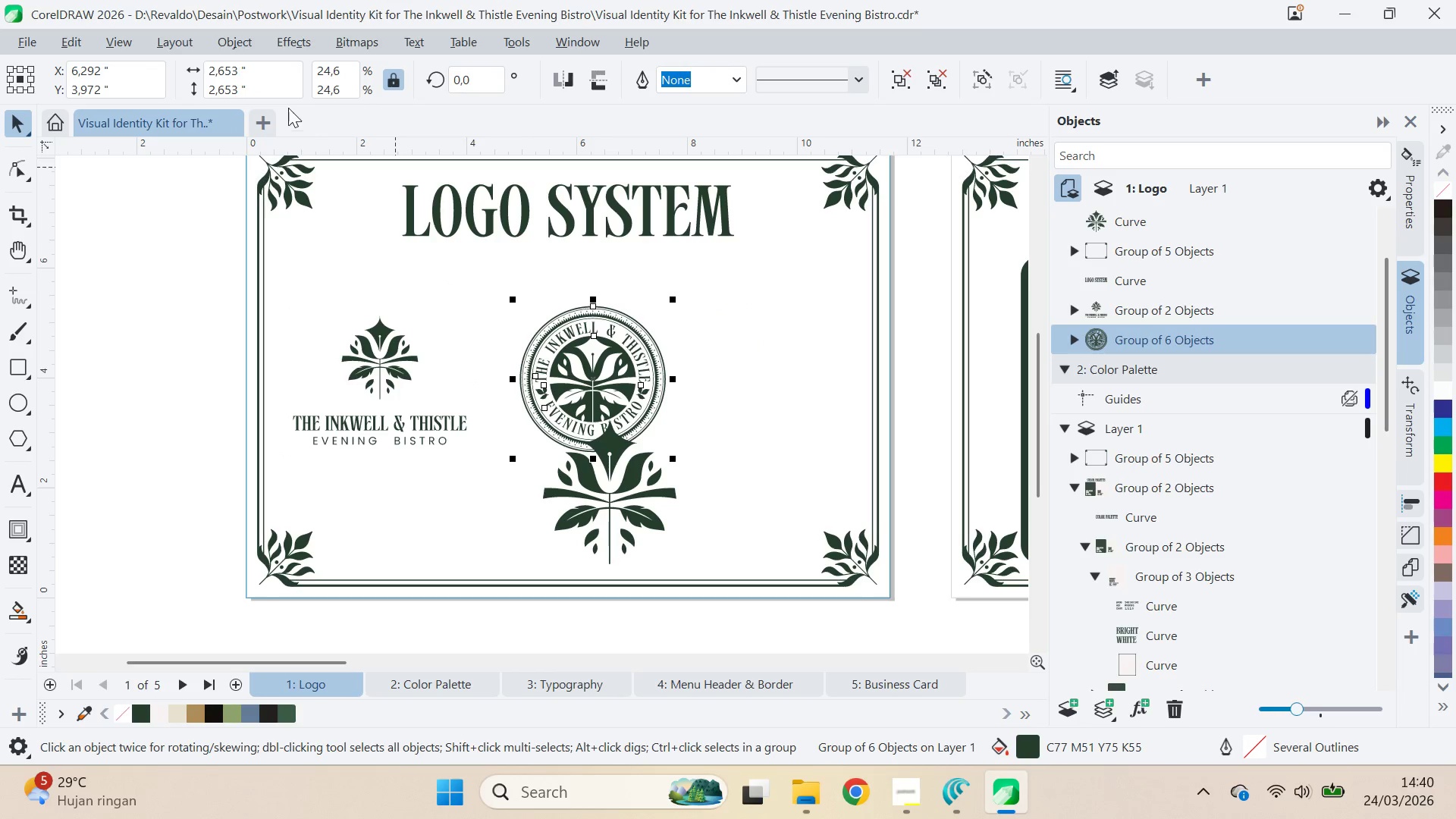 
left_click_drag(start_coordinate=[277, 90], to_coordinate=[205, 77])
 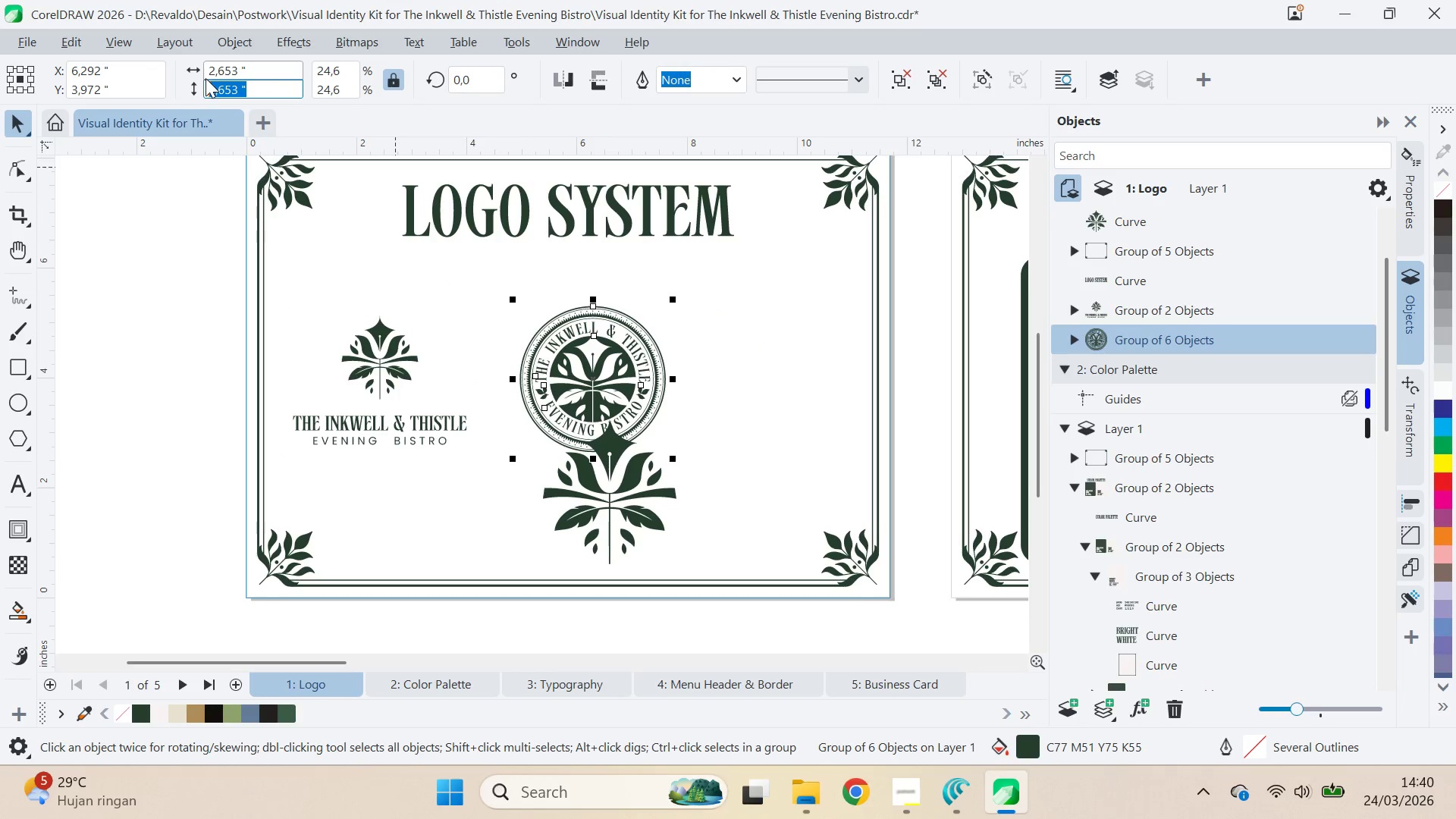 
key(Control+A)
 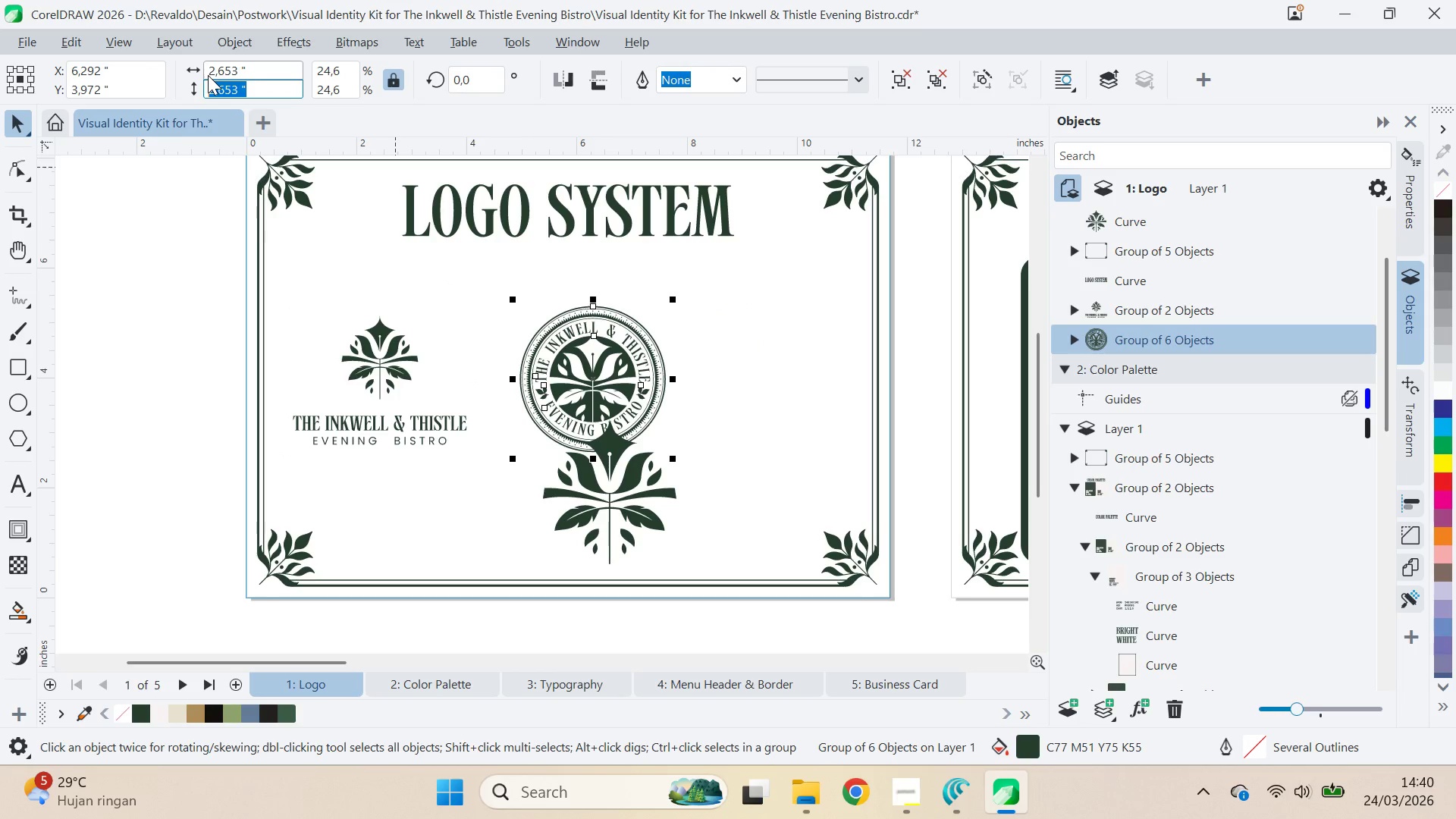 
key(Control+V)
 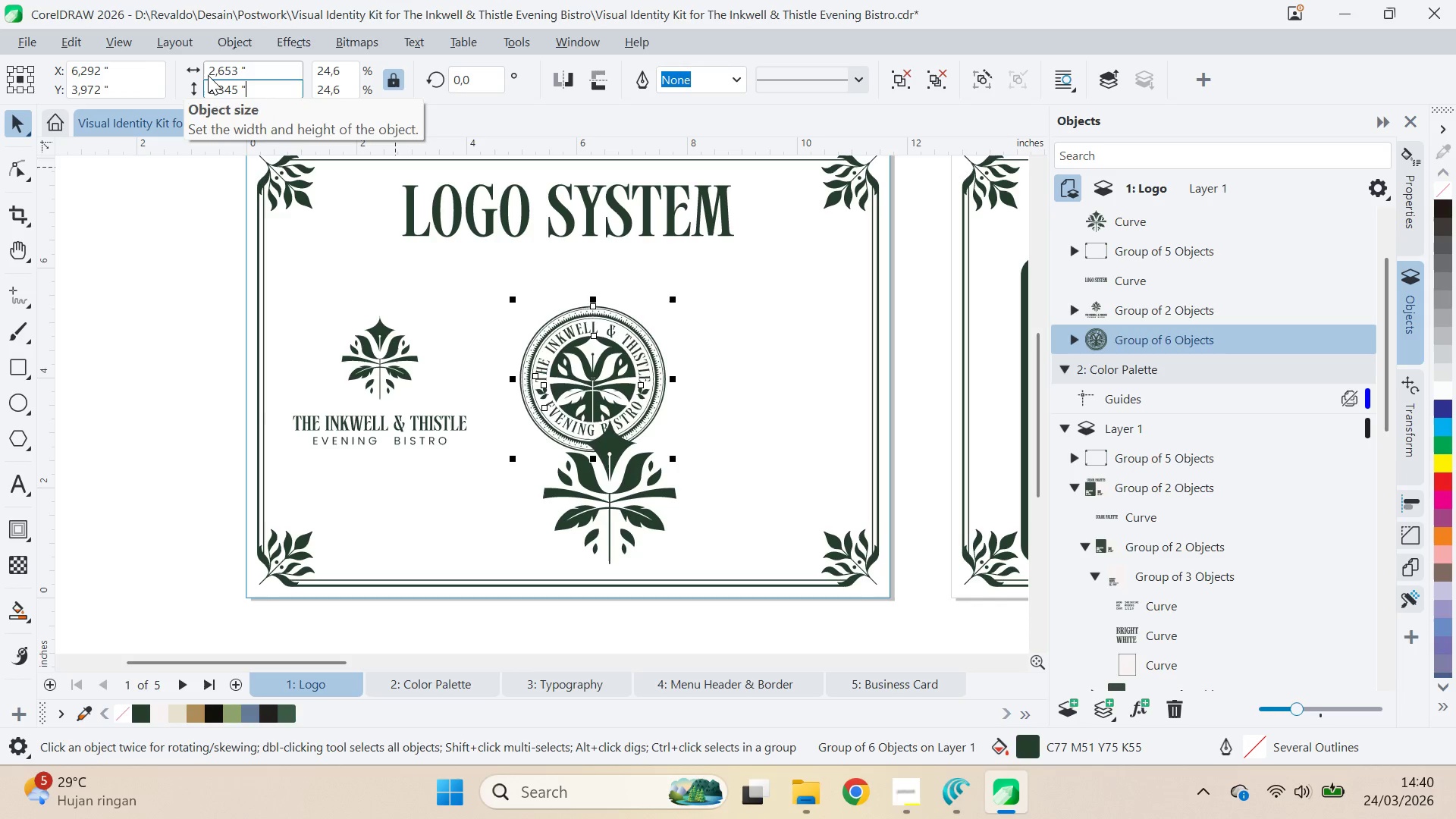 
key(Enter)
 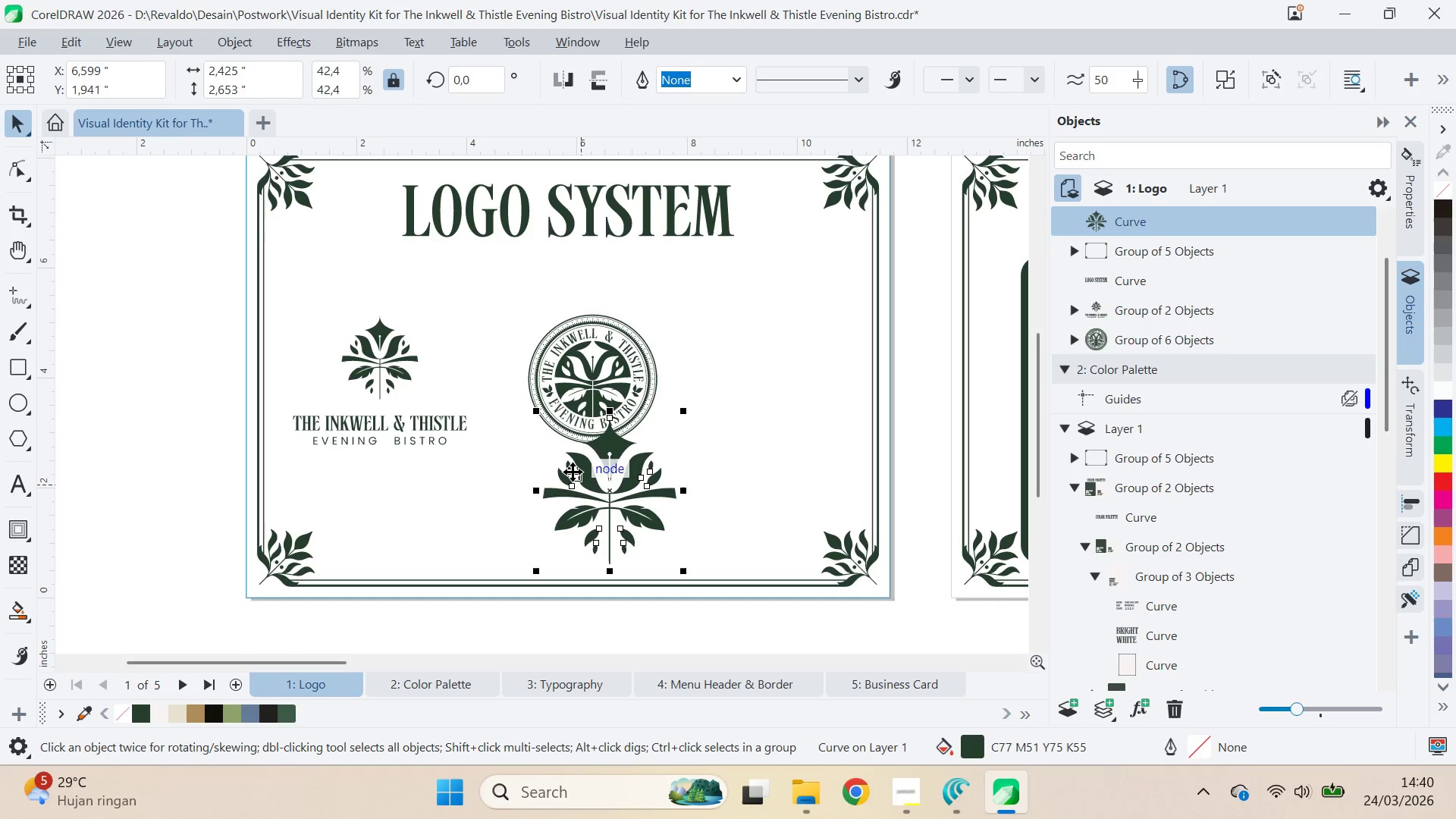 
left_click_drag(start_coordinate=[290, 83], to_coordinate=[177, 68])
 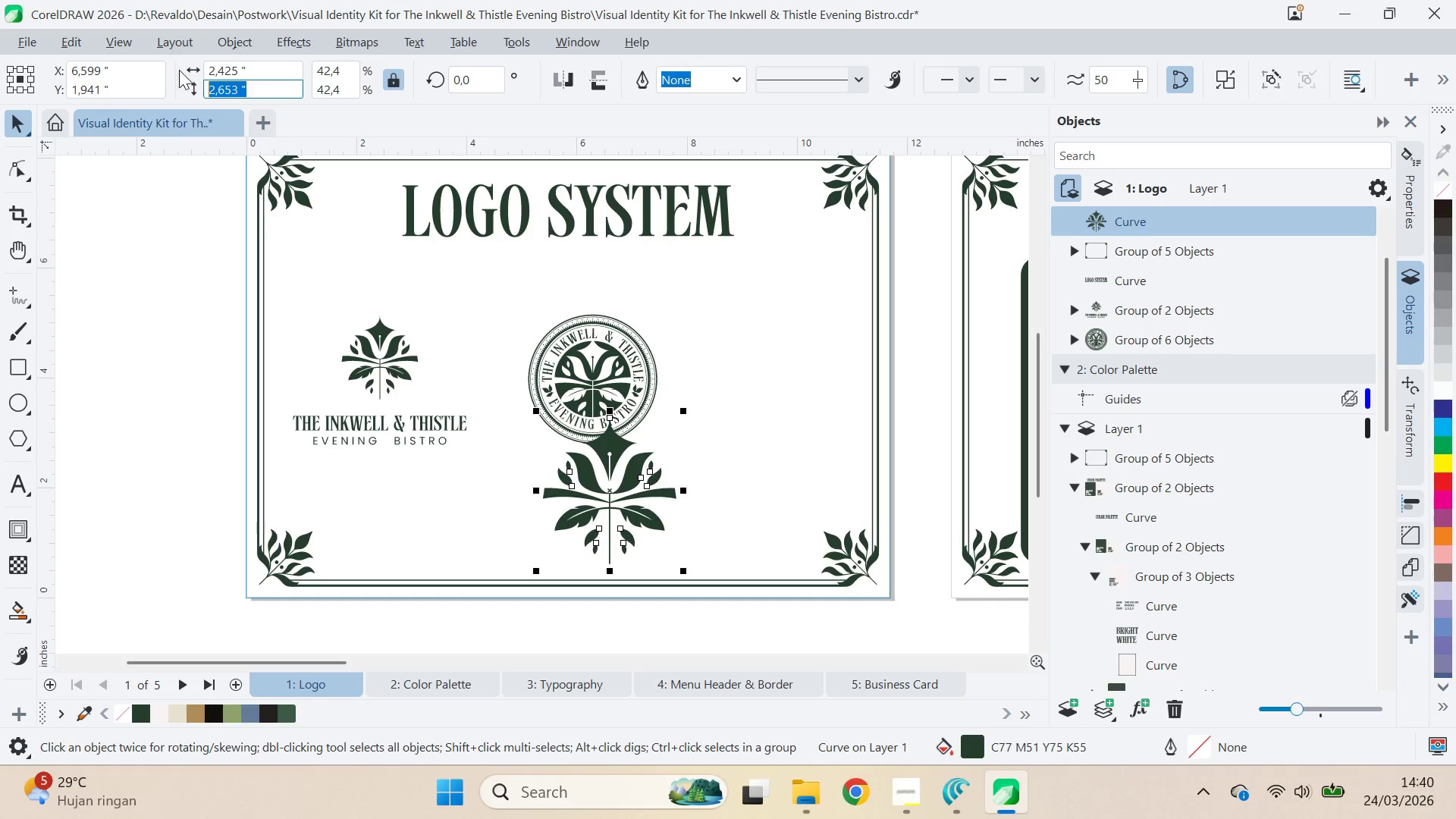 
key(Control+A)
 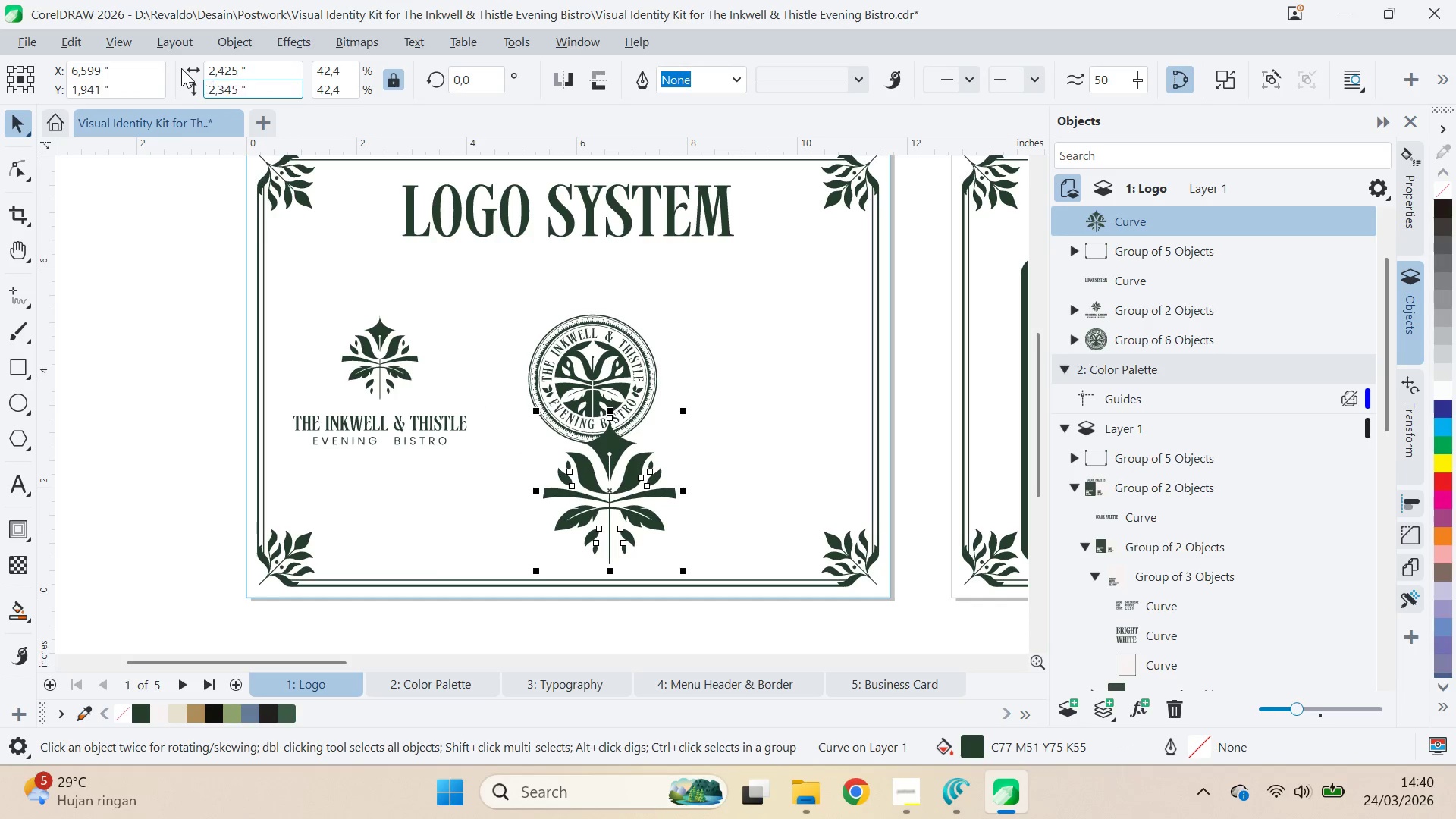 
key(Control+V)
 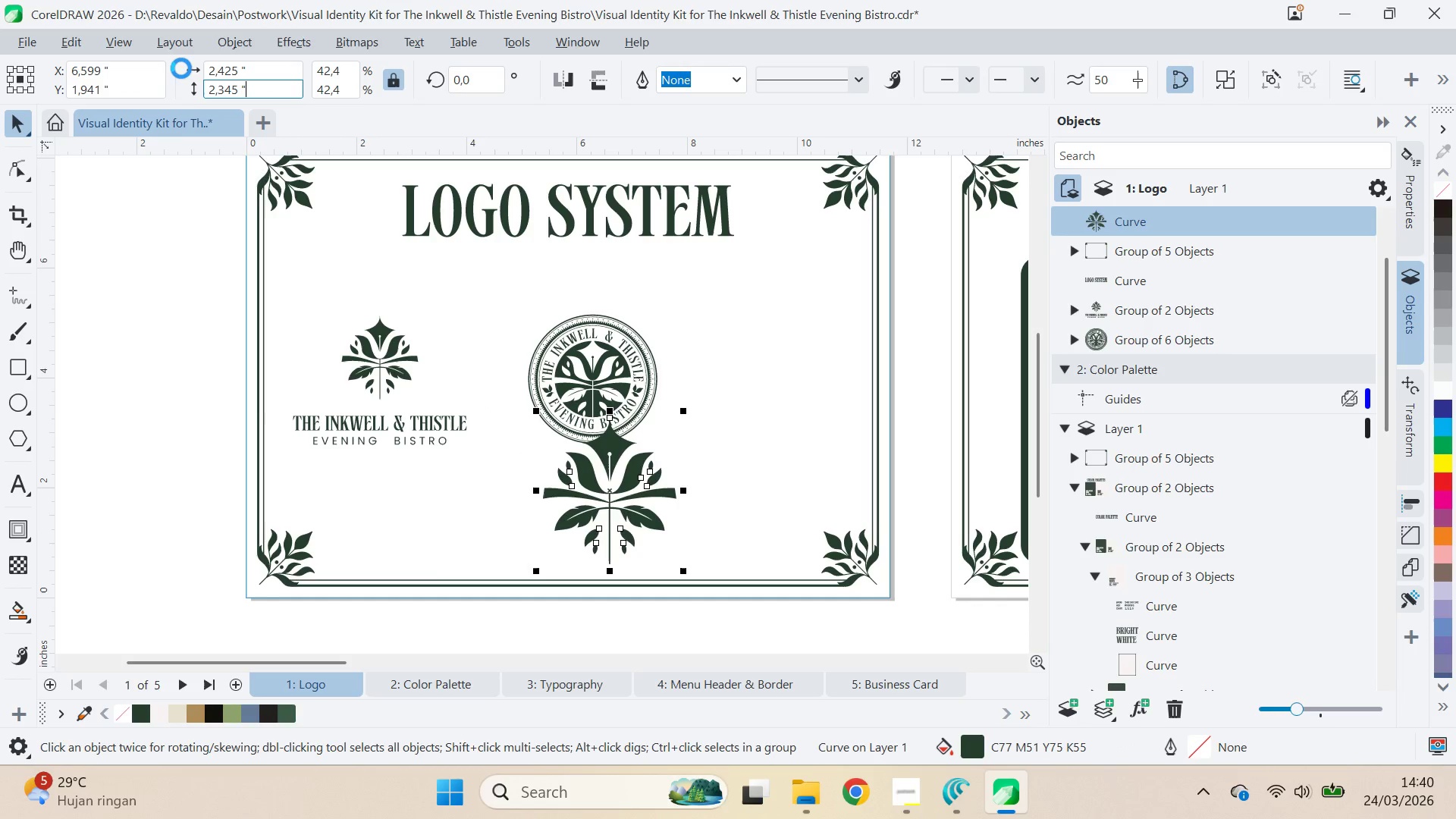 
key(Enter)
 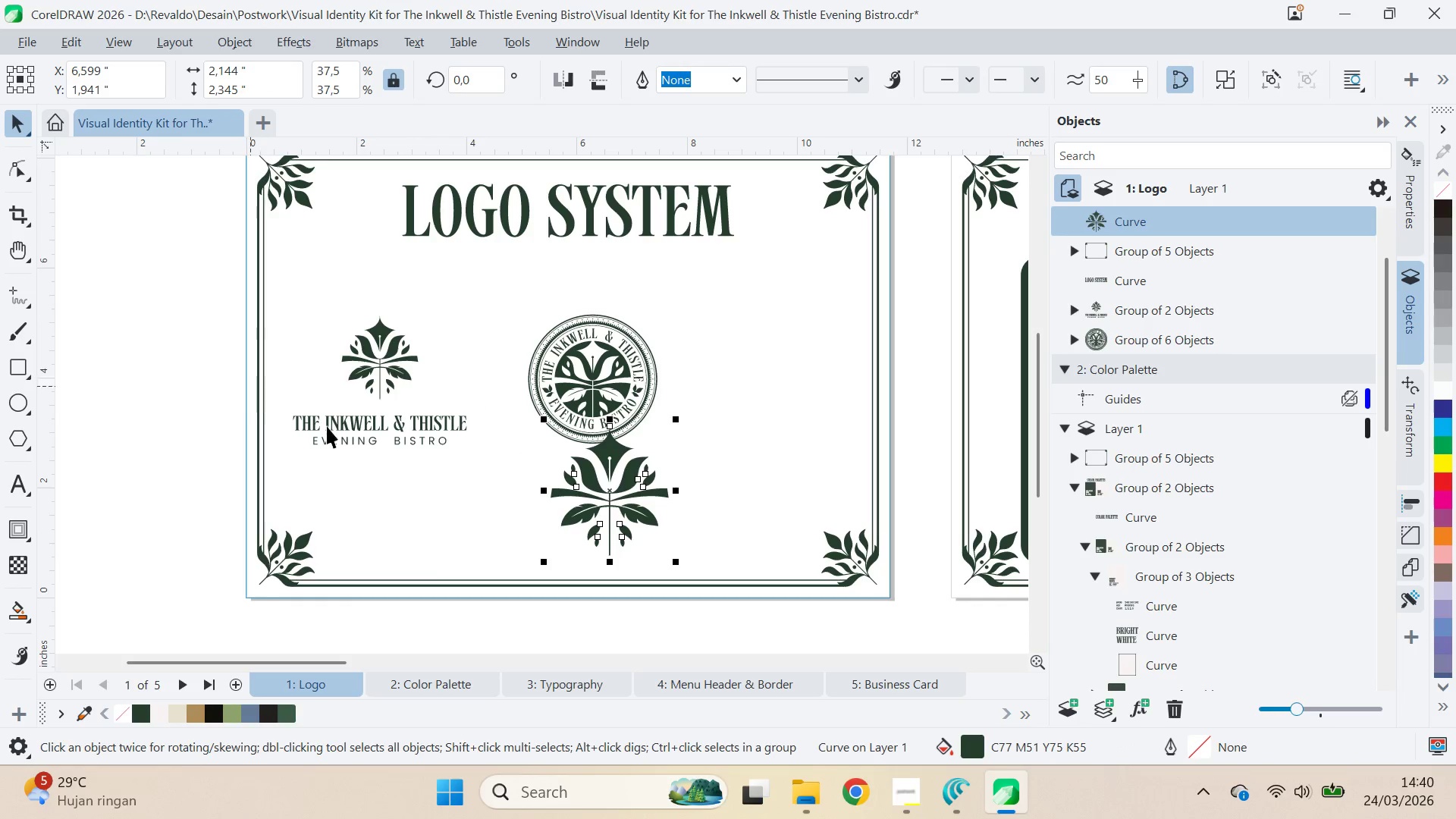 
left_click_drag(start_coordinate=[601, 507], to_coordinate=[780, 400])
 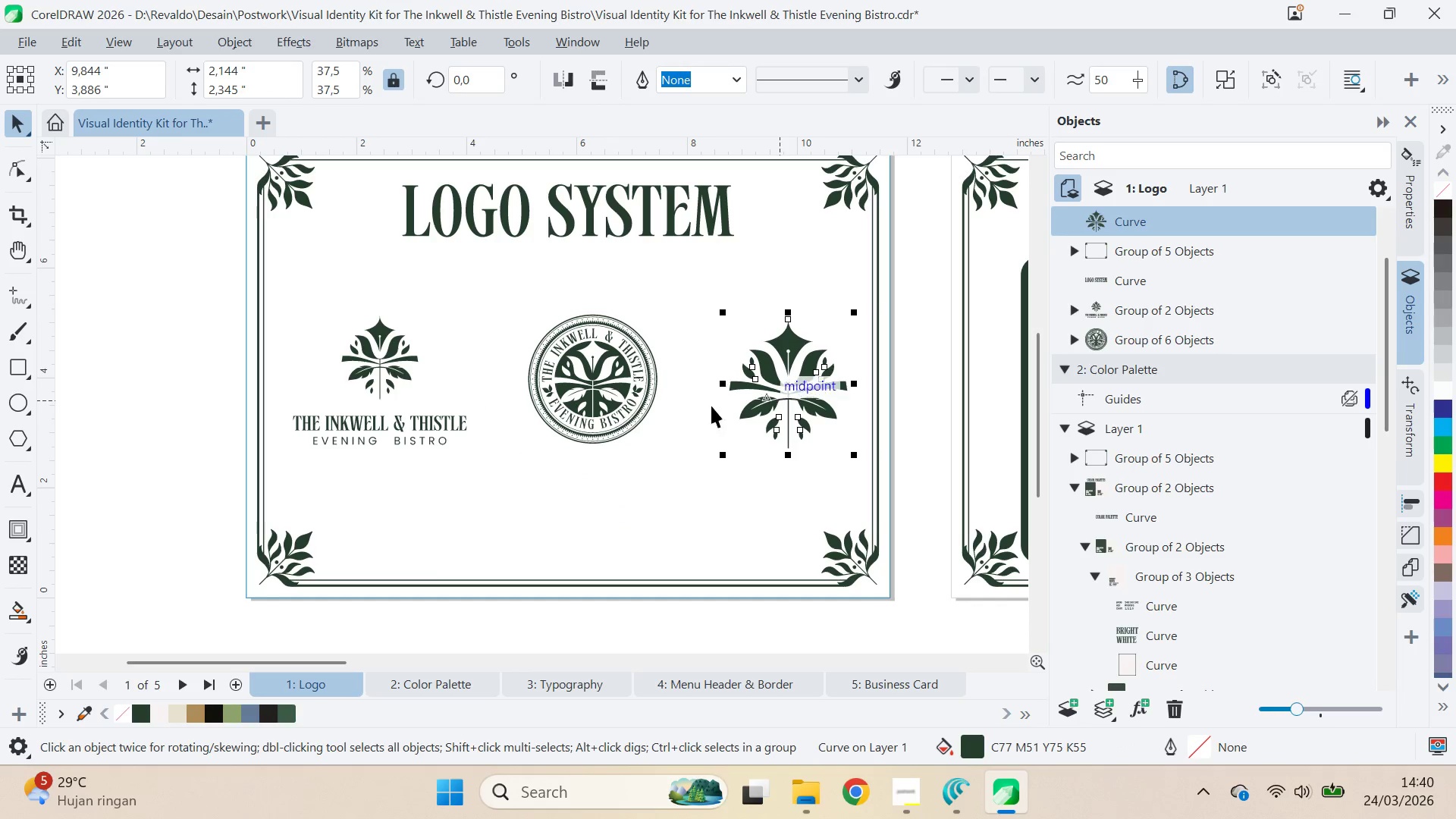 
hold_key(key=ShiftLeft, duration=0.92)
left_click([601, 413])
 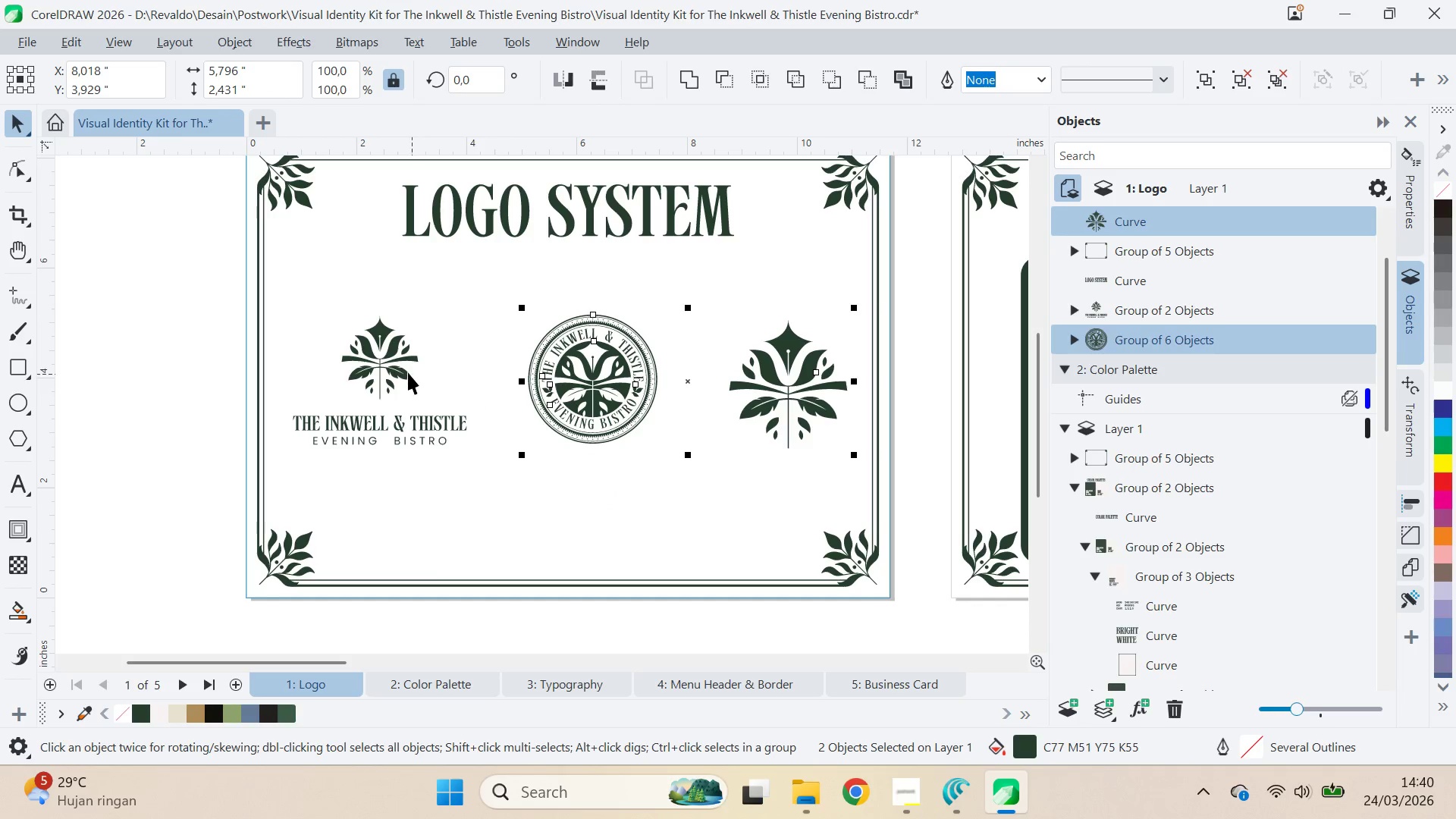 
left_click([401, 372])
 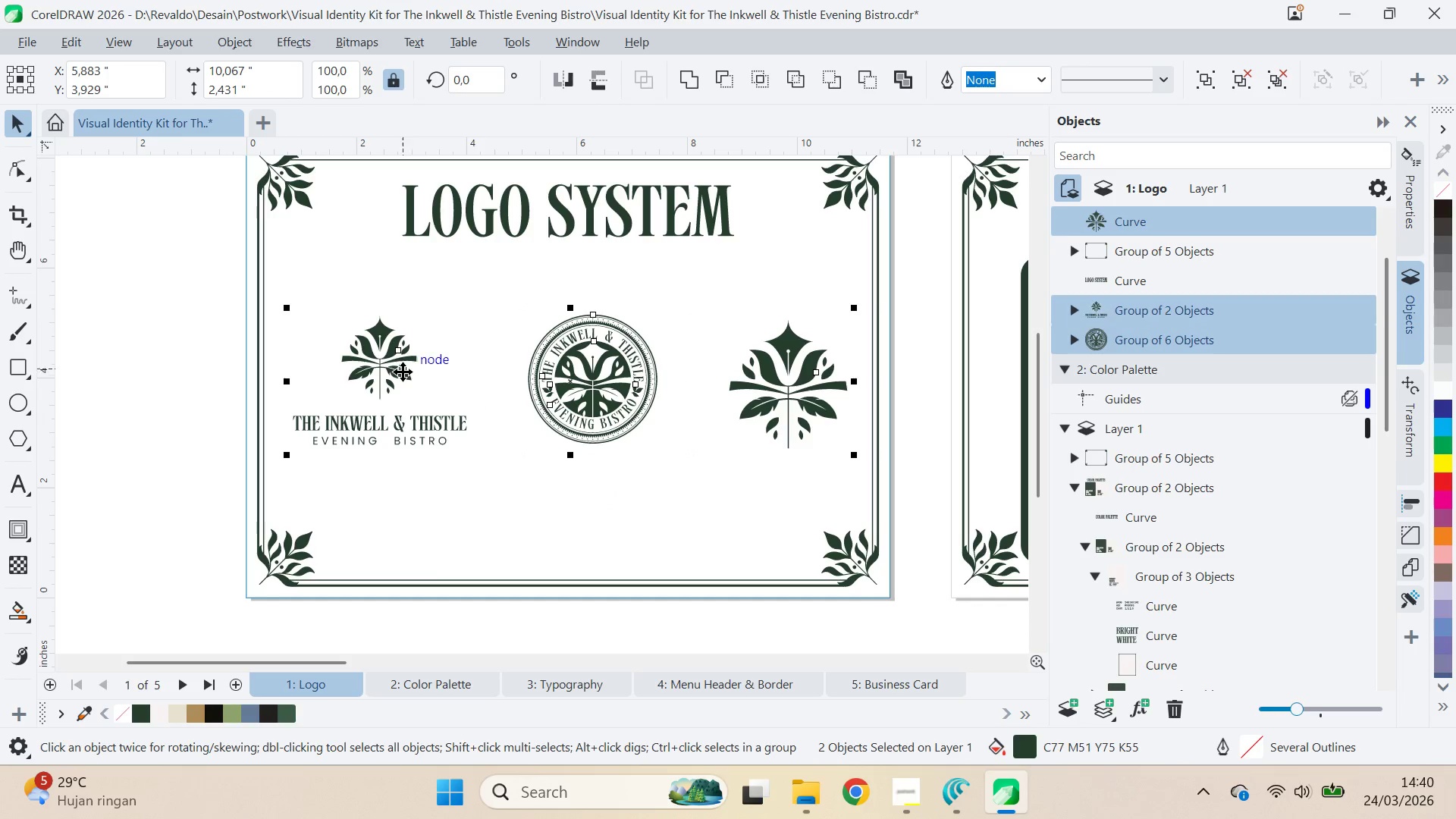 
key(E)
 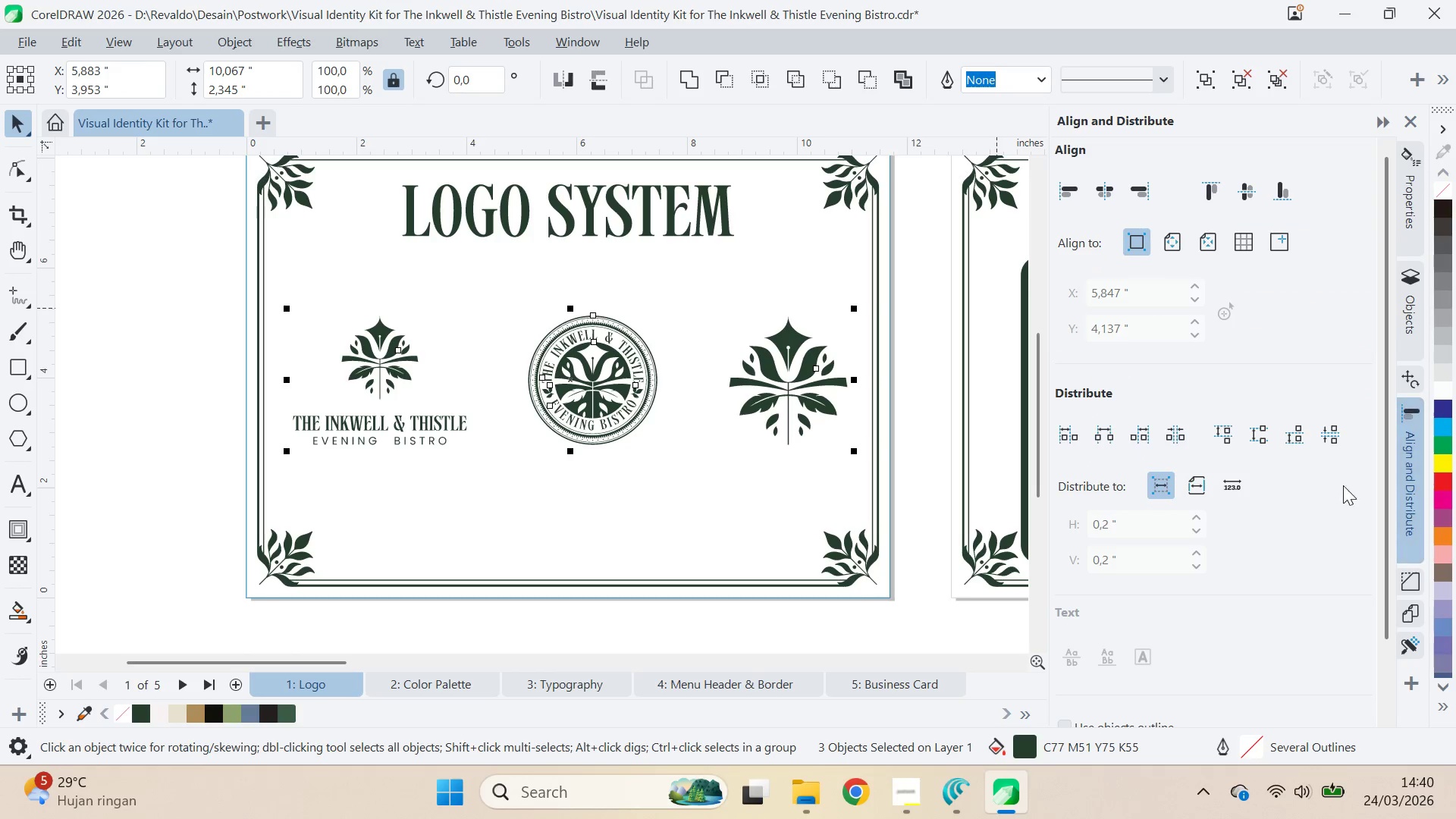 
left_click([1182, 444])
 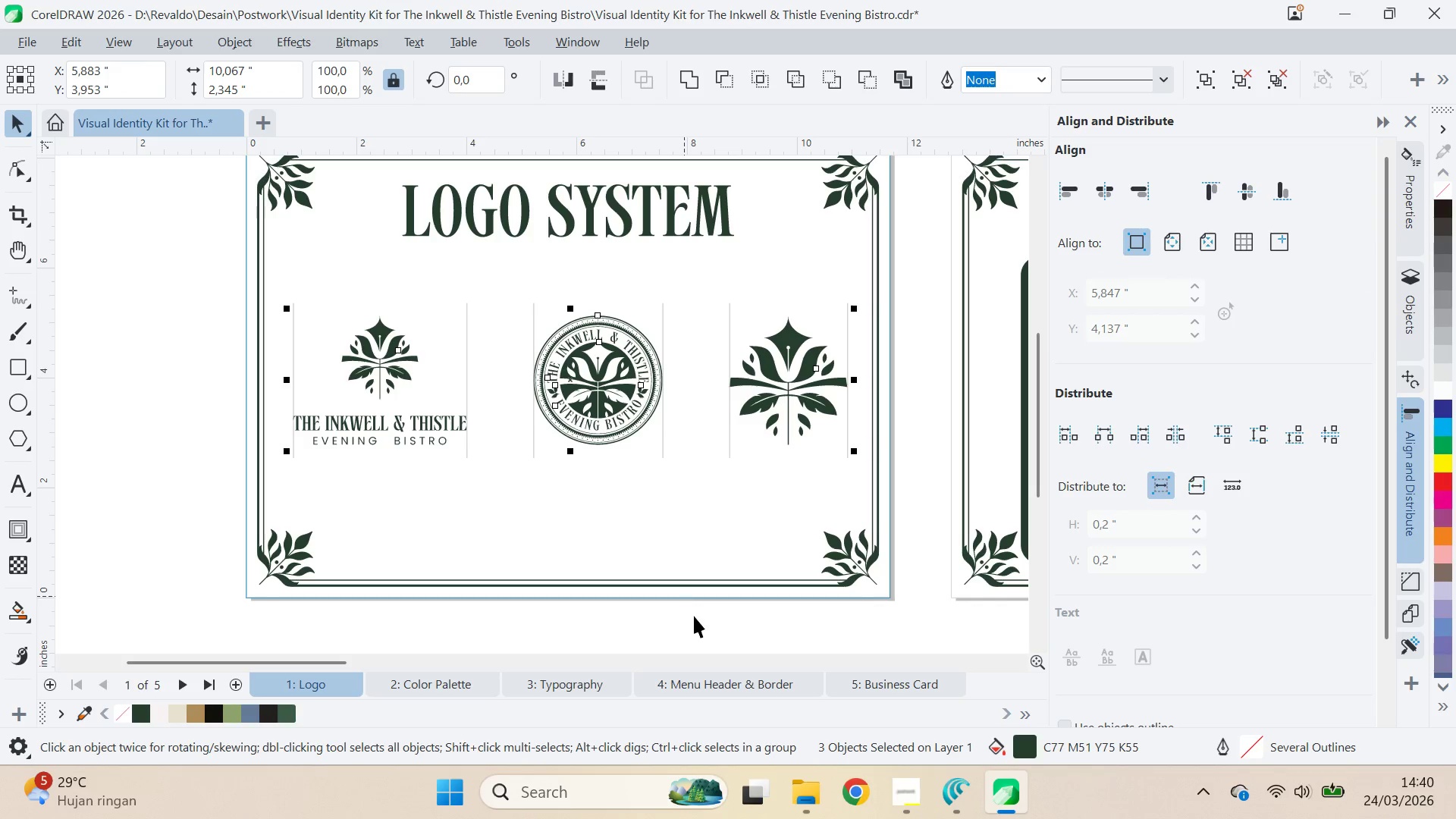 
key(Control+G)
 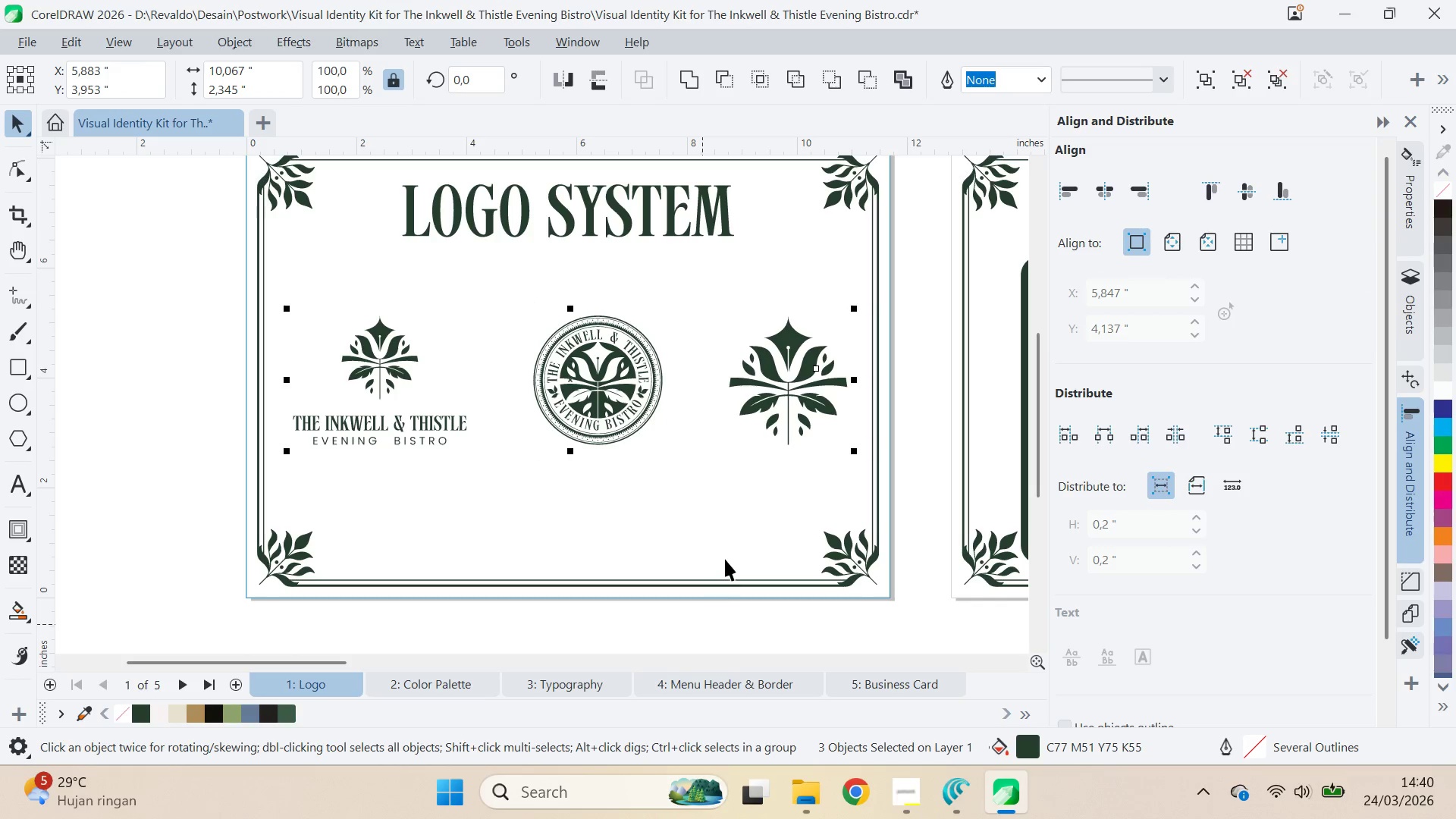 
hold_key(key=ShiftLeft, duration=0.83)
left_click([725, 559])
 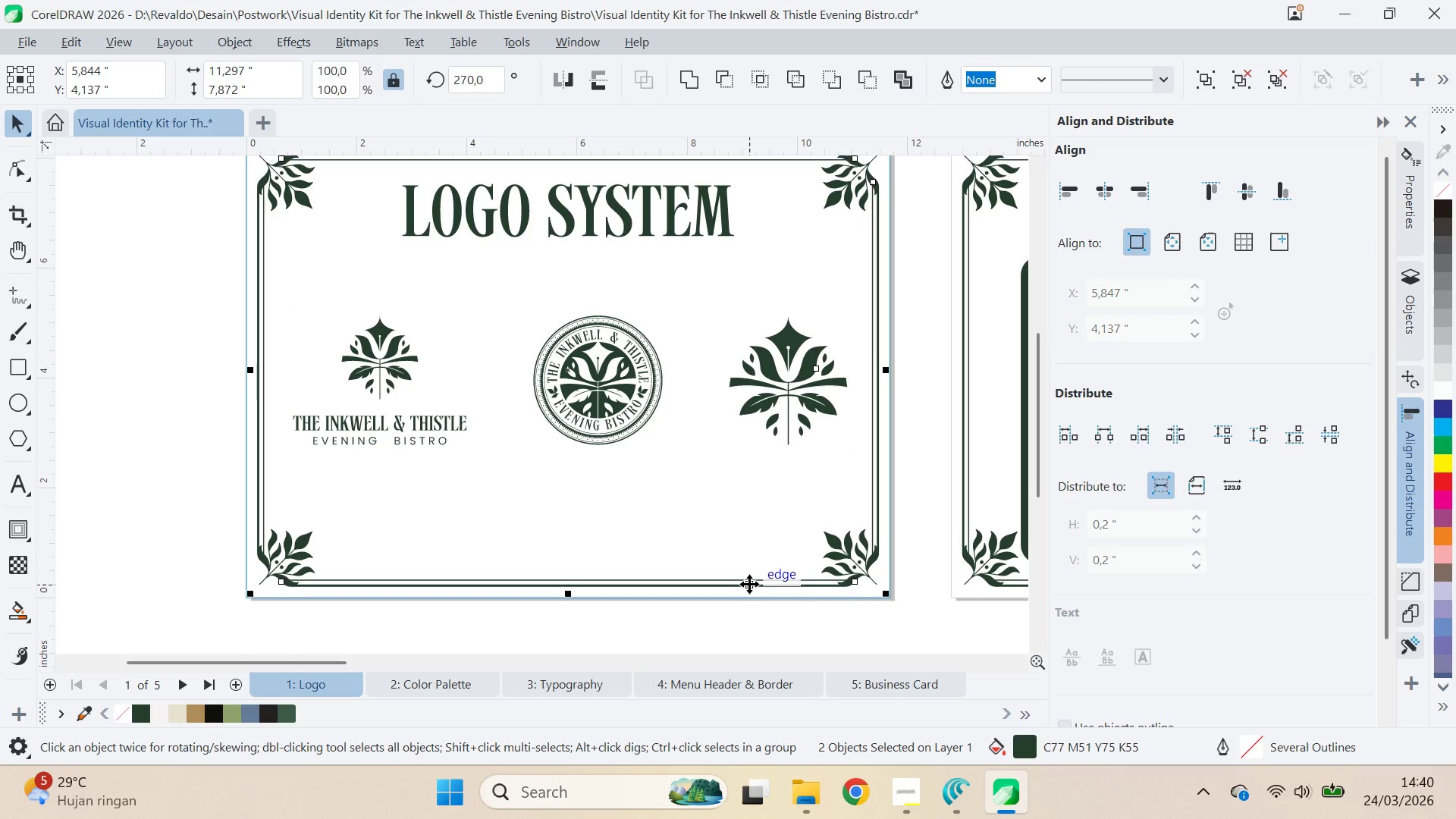 
type(cc)
 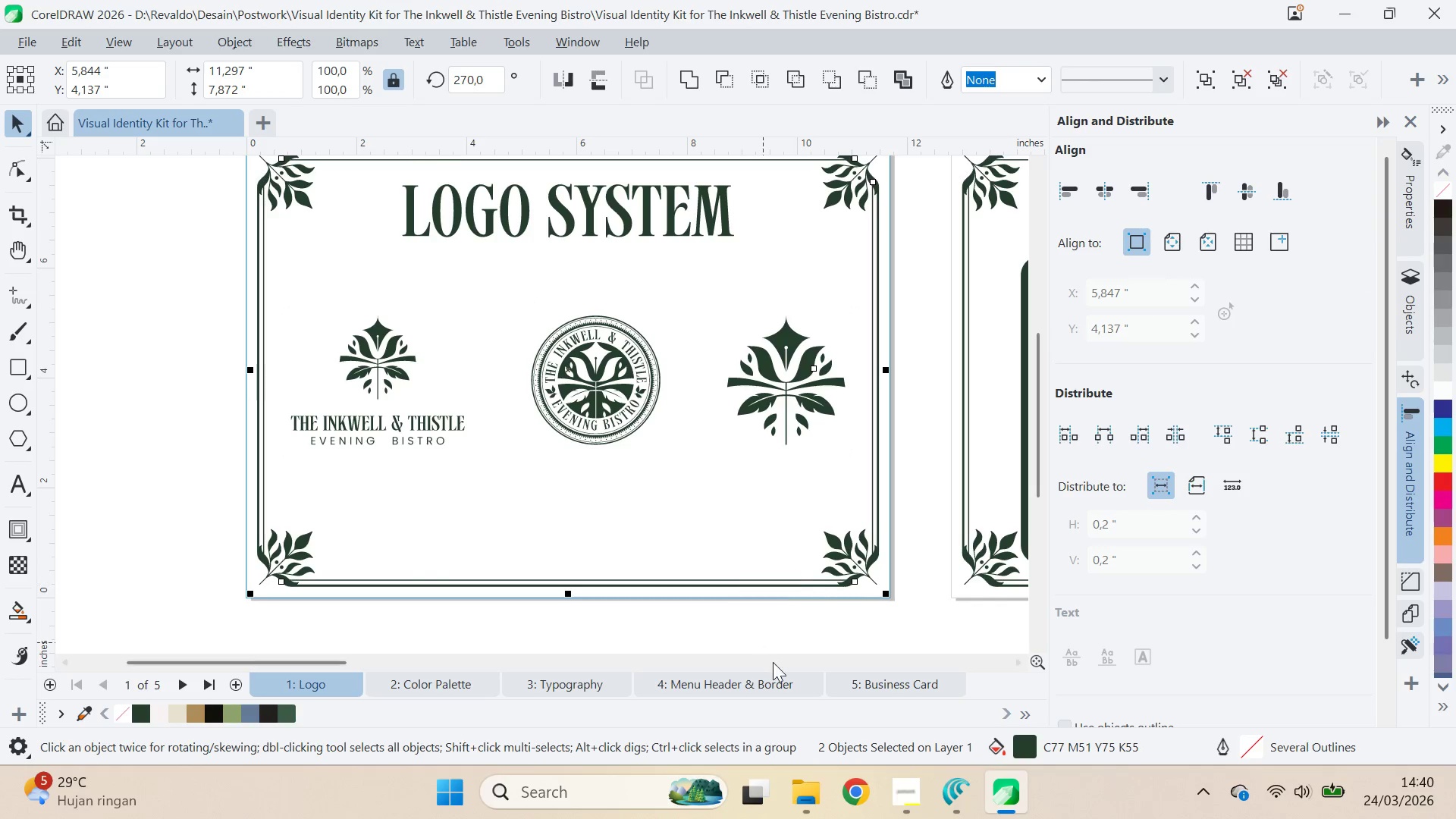 
left_click([773, 662])
 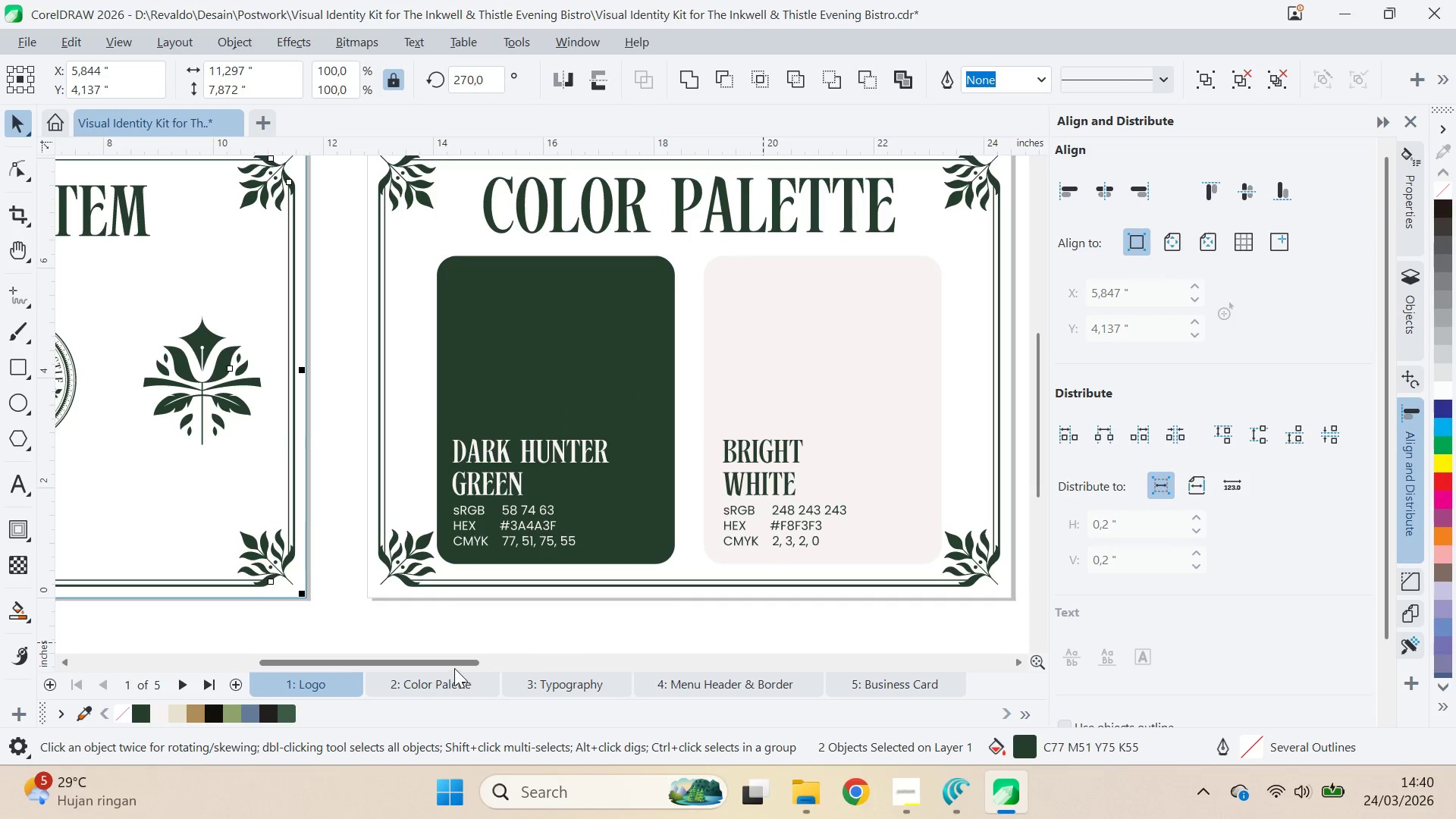 
left_click_drag(start_coordinate=[452, 661], to_coordinate=[331, 656])
 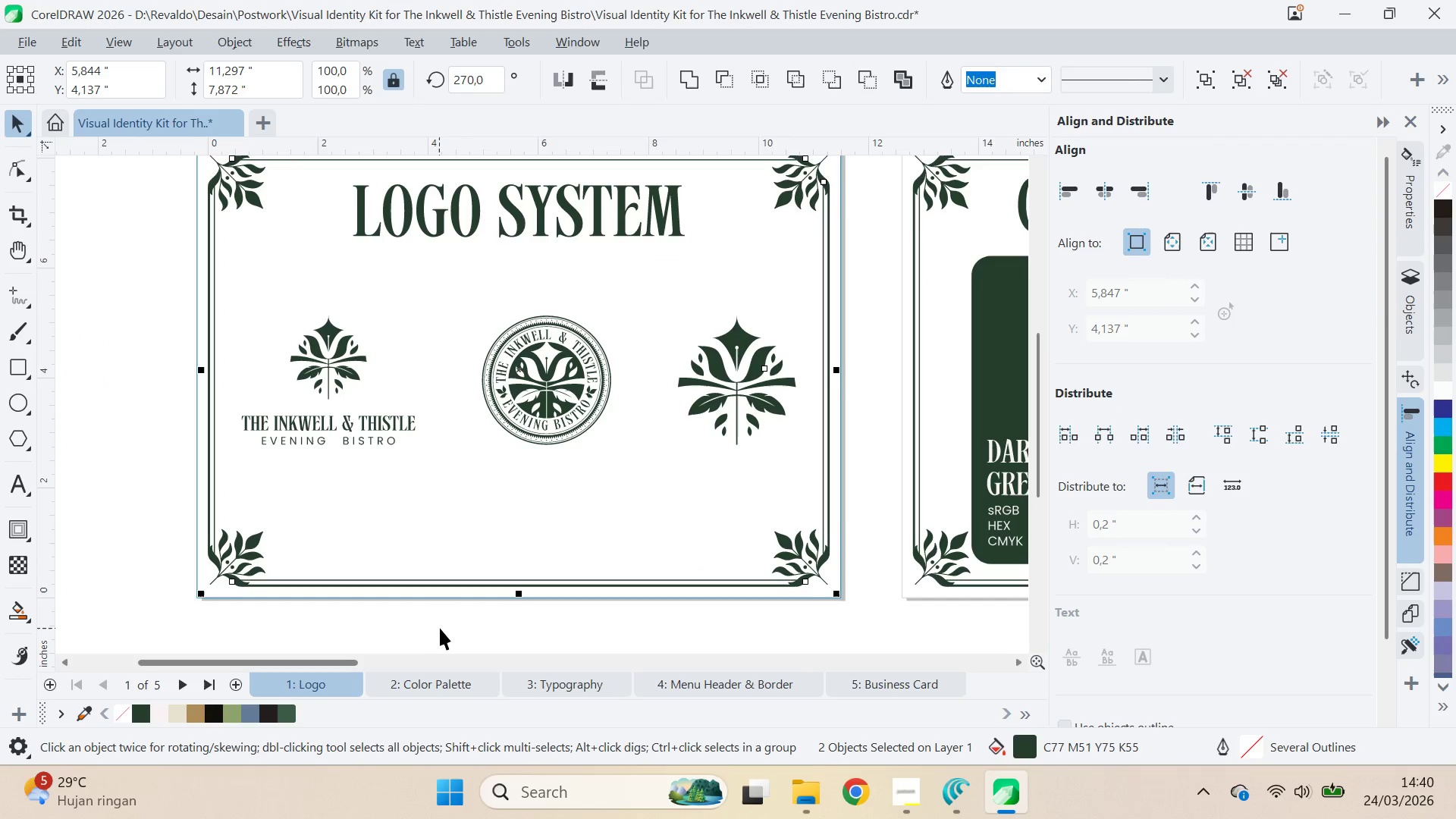 
left_click([441, 628])
 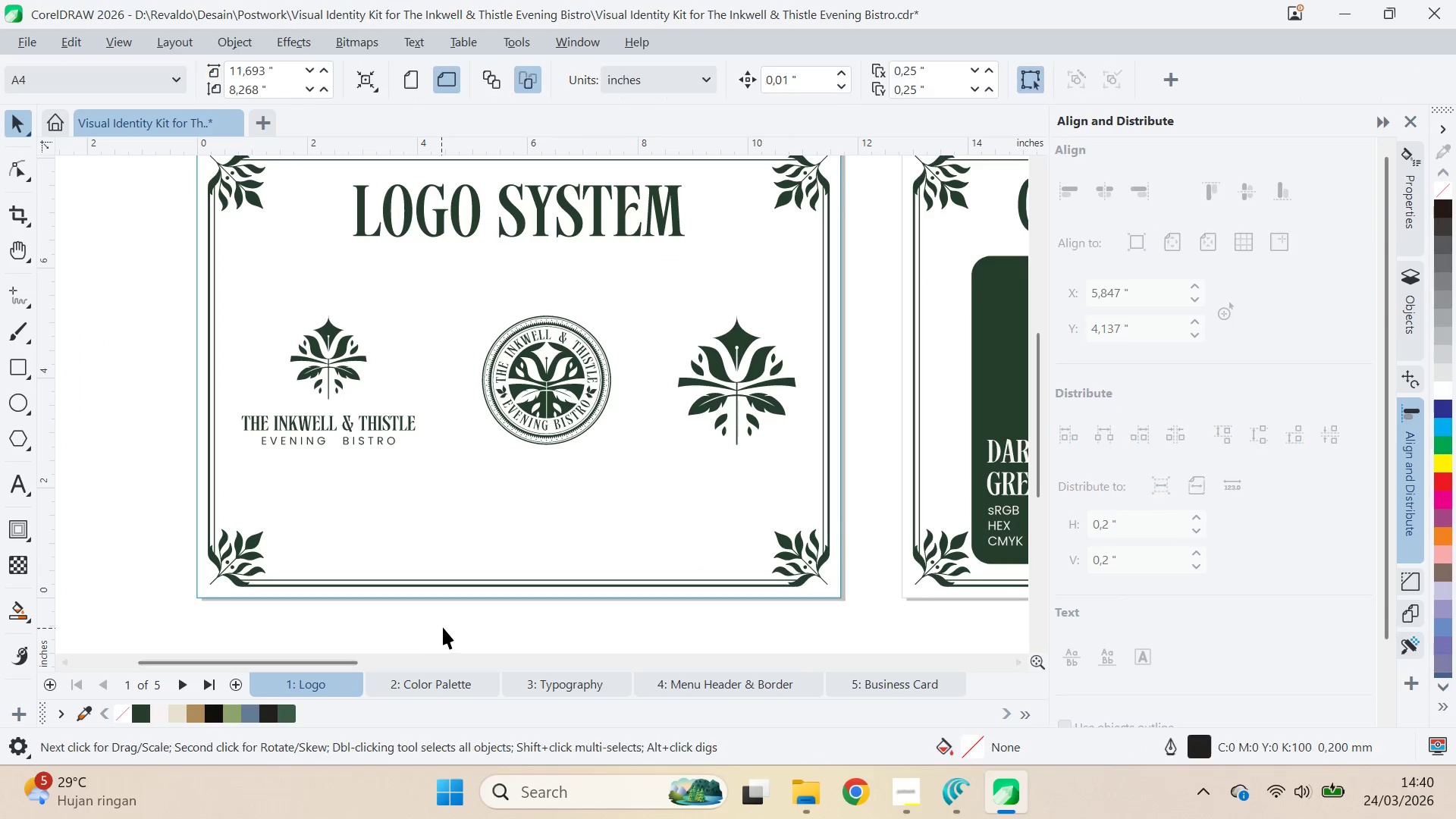 
type(qv)
 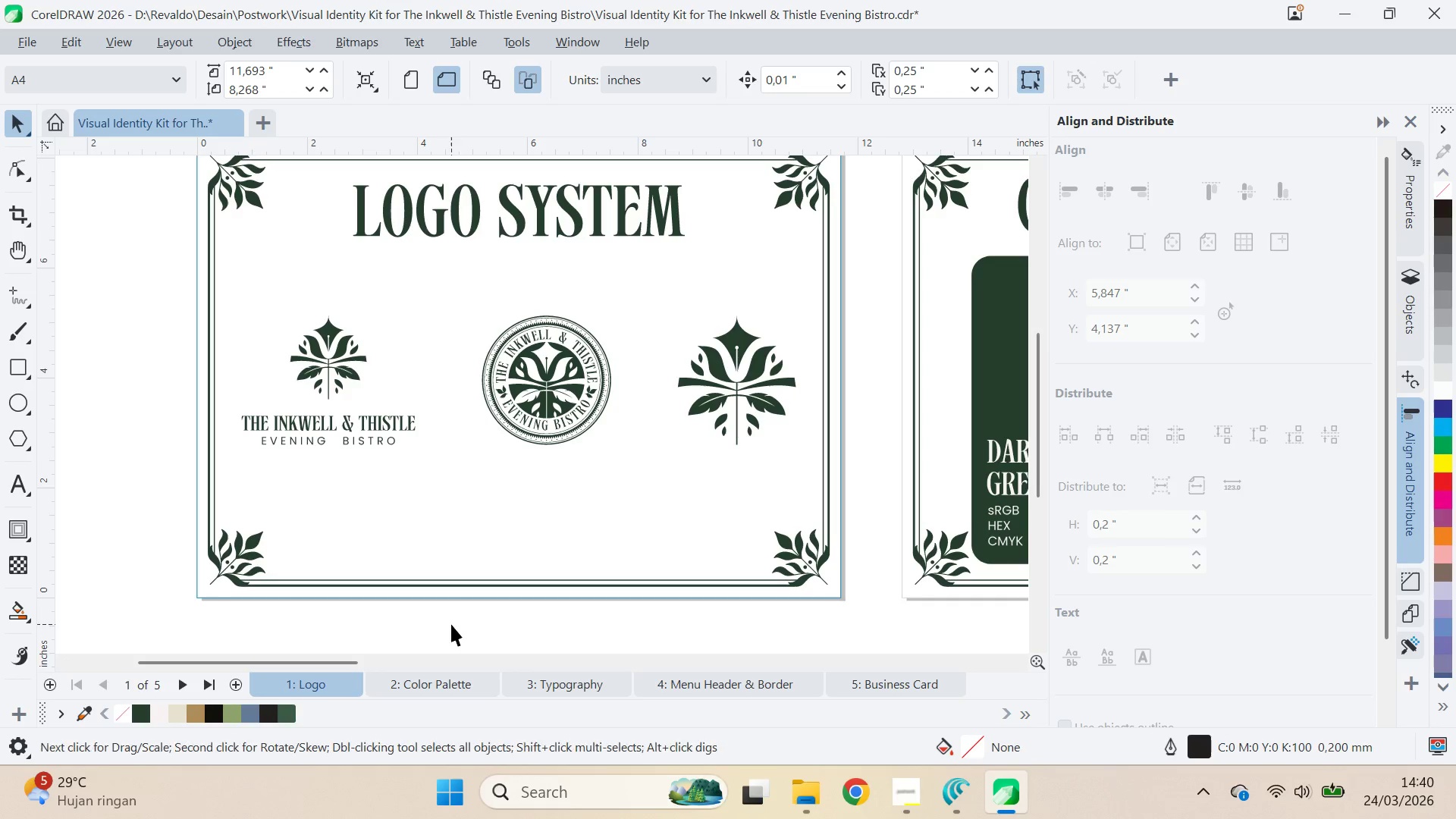 
left_click([451, 624])
 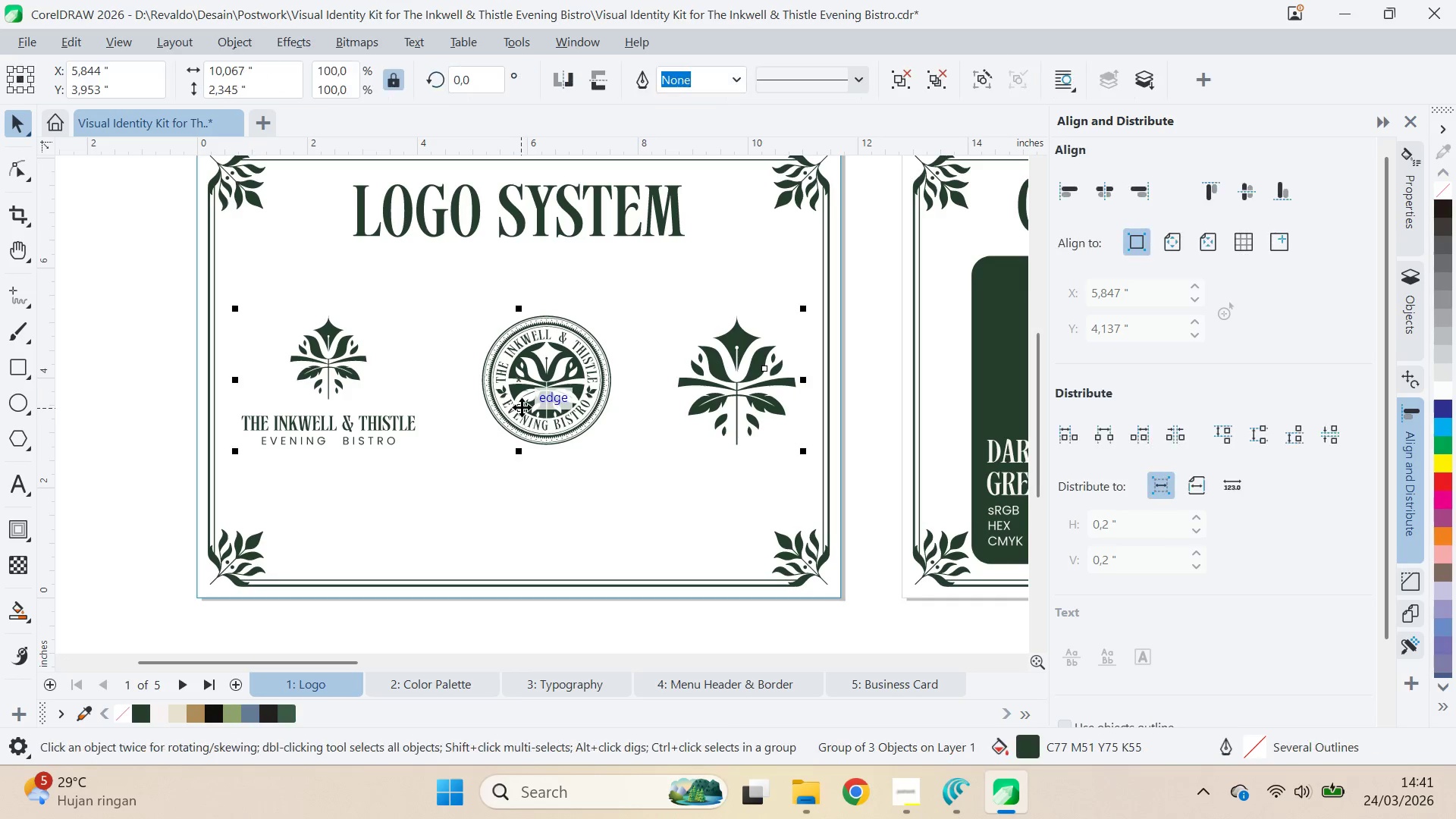 
key(Control+U)
 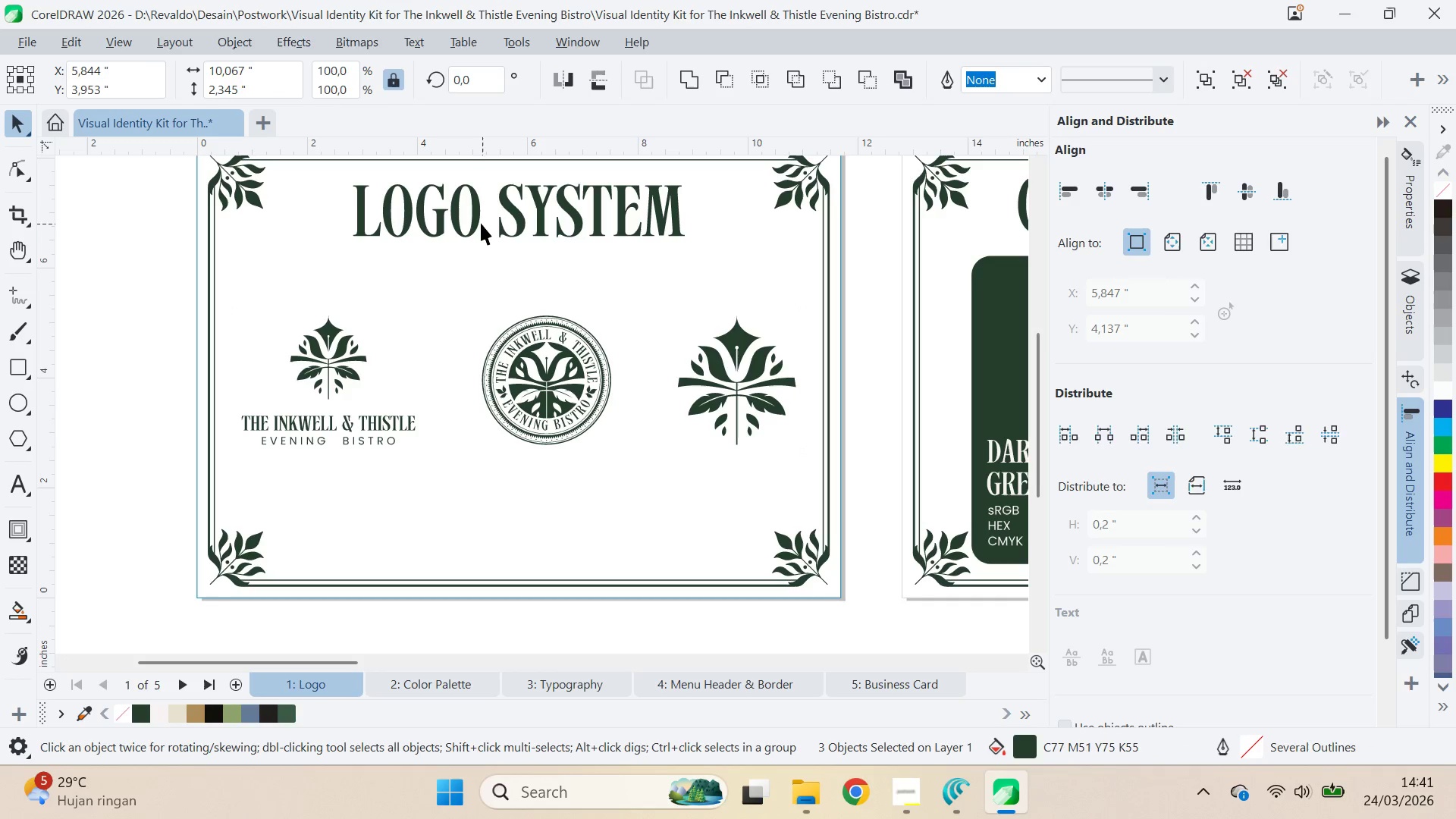 
double_click([473, 212])
 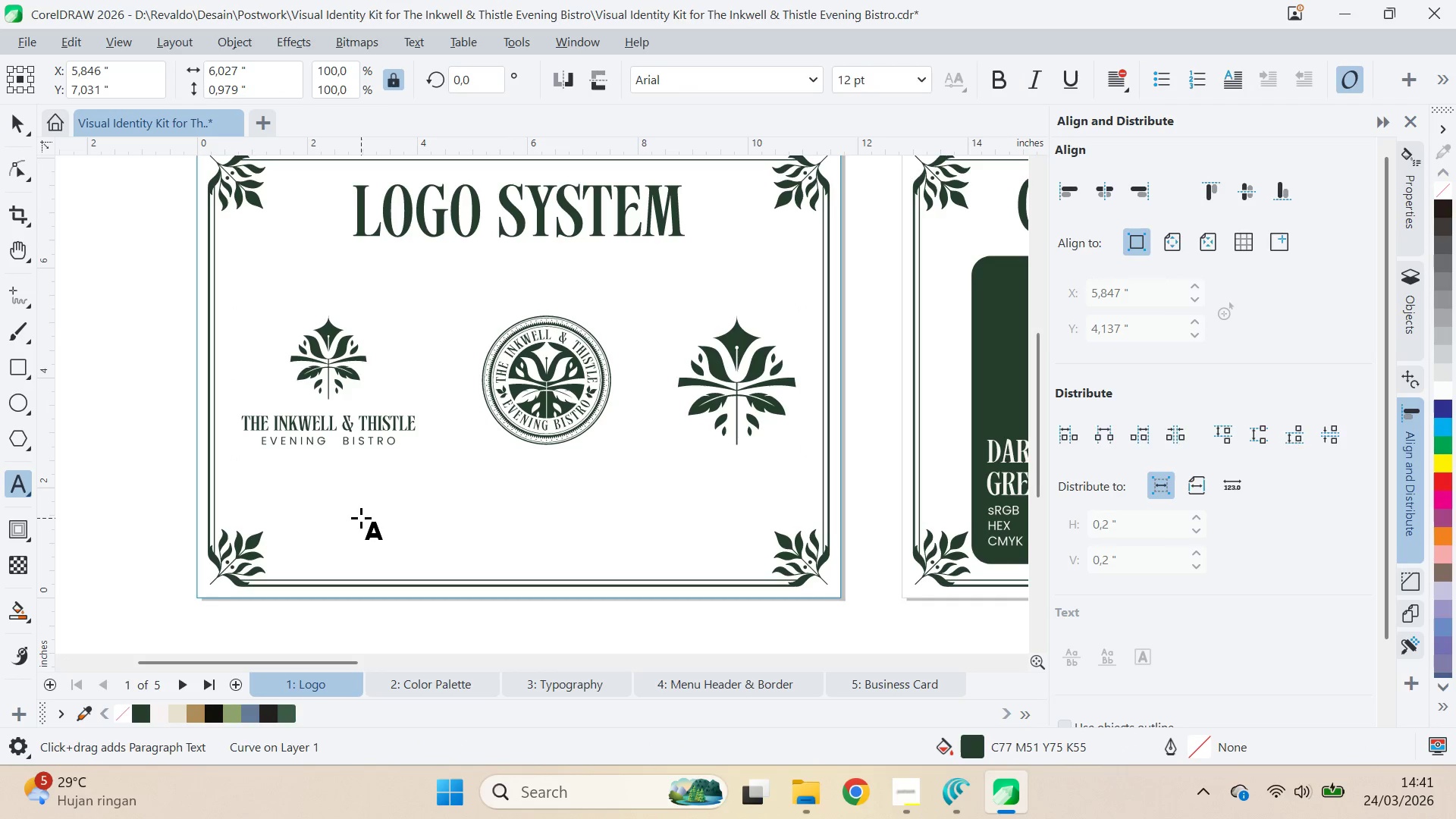 
type(Logo Prm)
key(Backspace)
type(imary )
key(Backspace)
 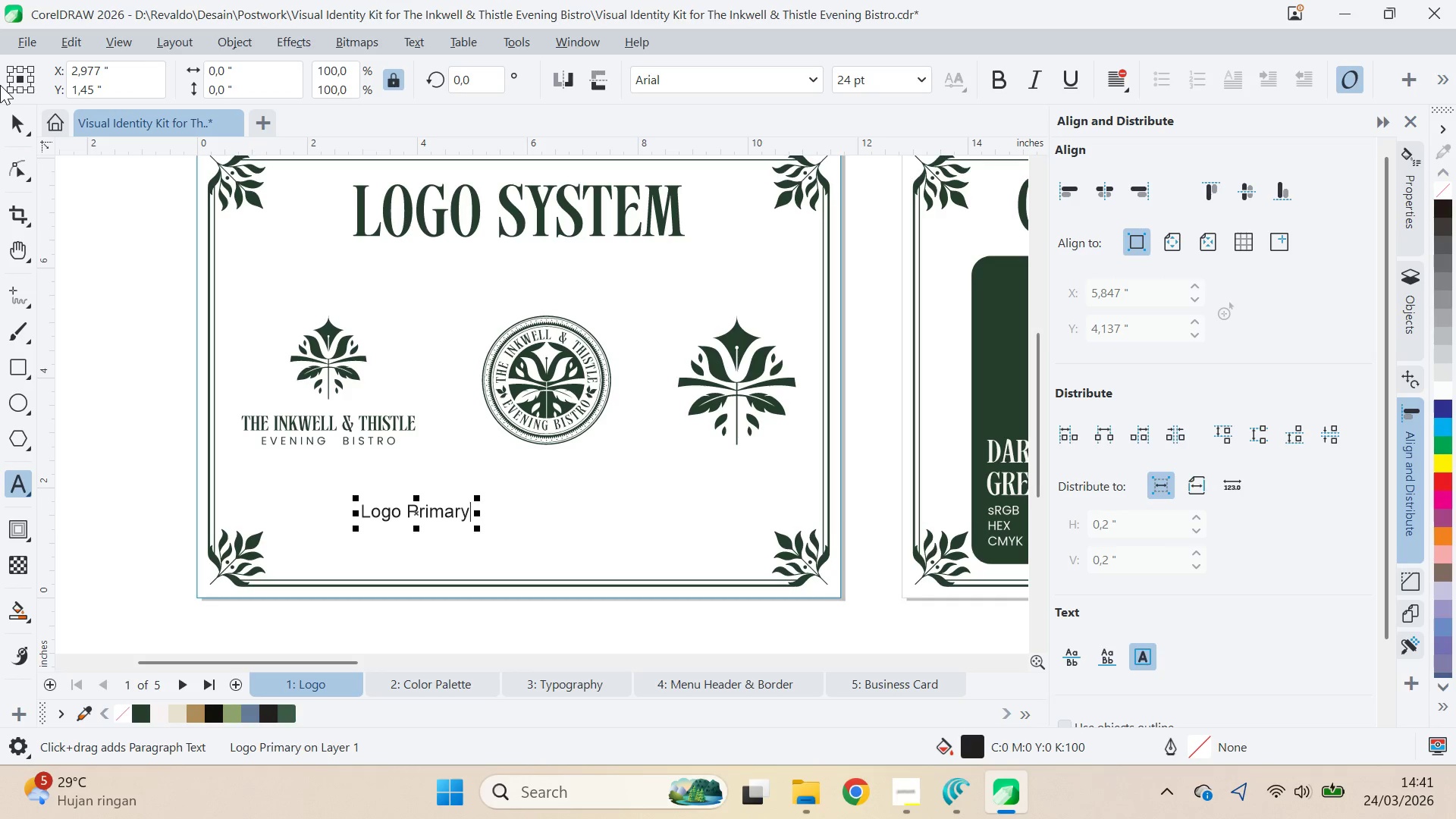 
left_click([16, 128])
 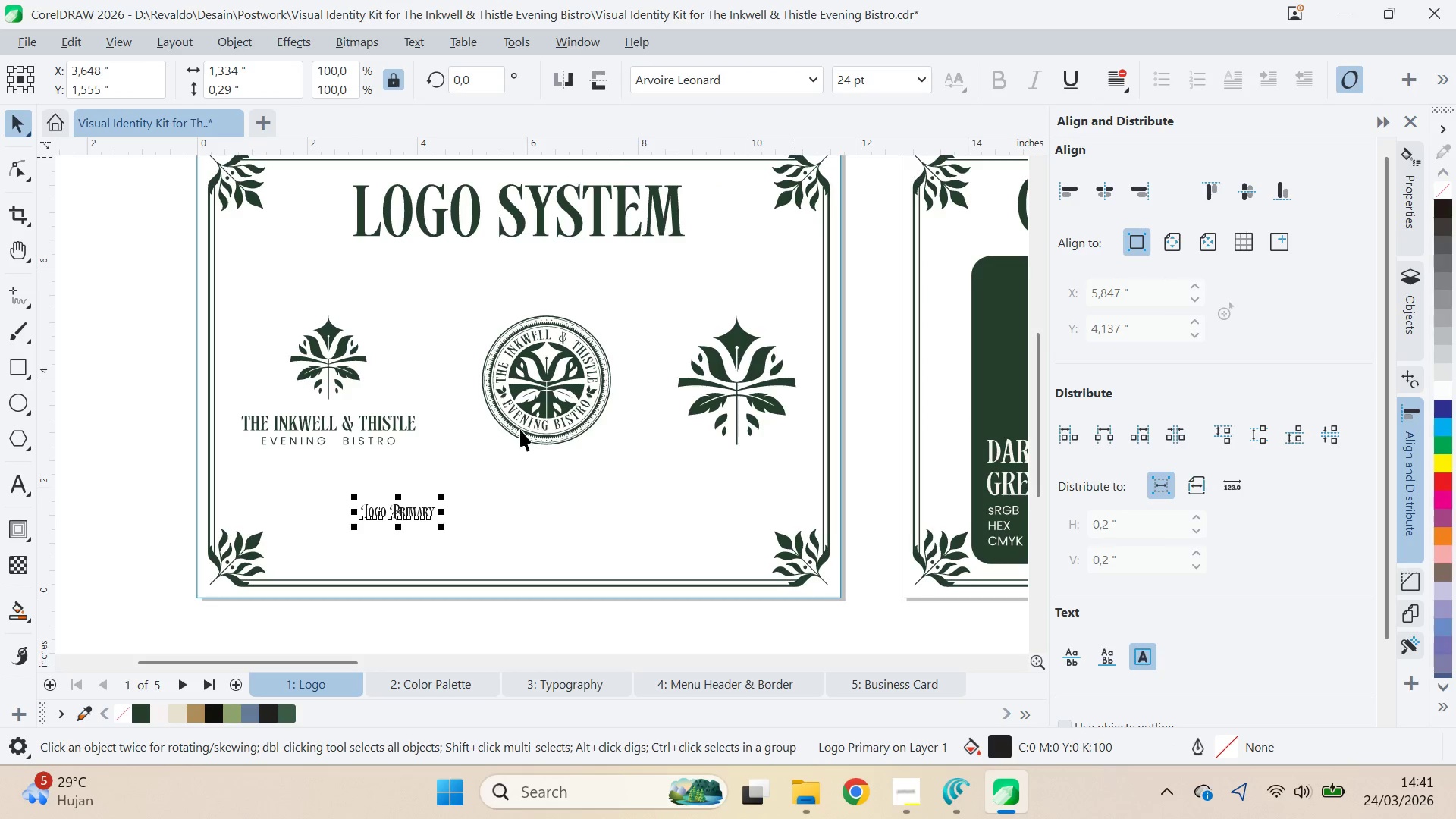 
left_click_drag(start_coordinate=[449, 496], to_coordinate=[472, 481])
 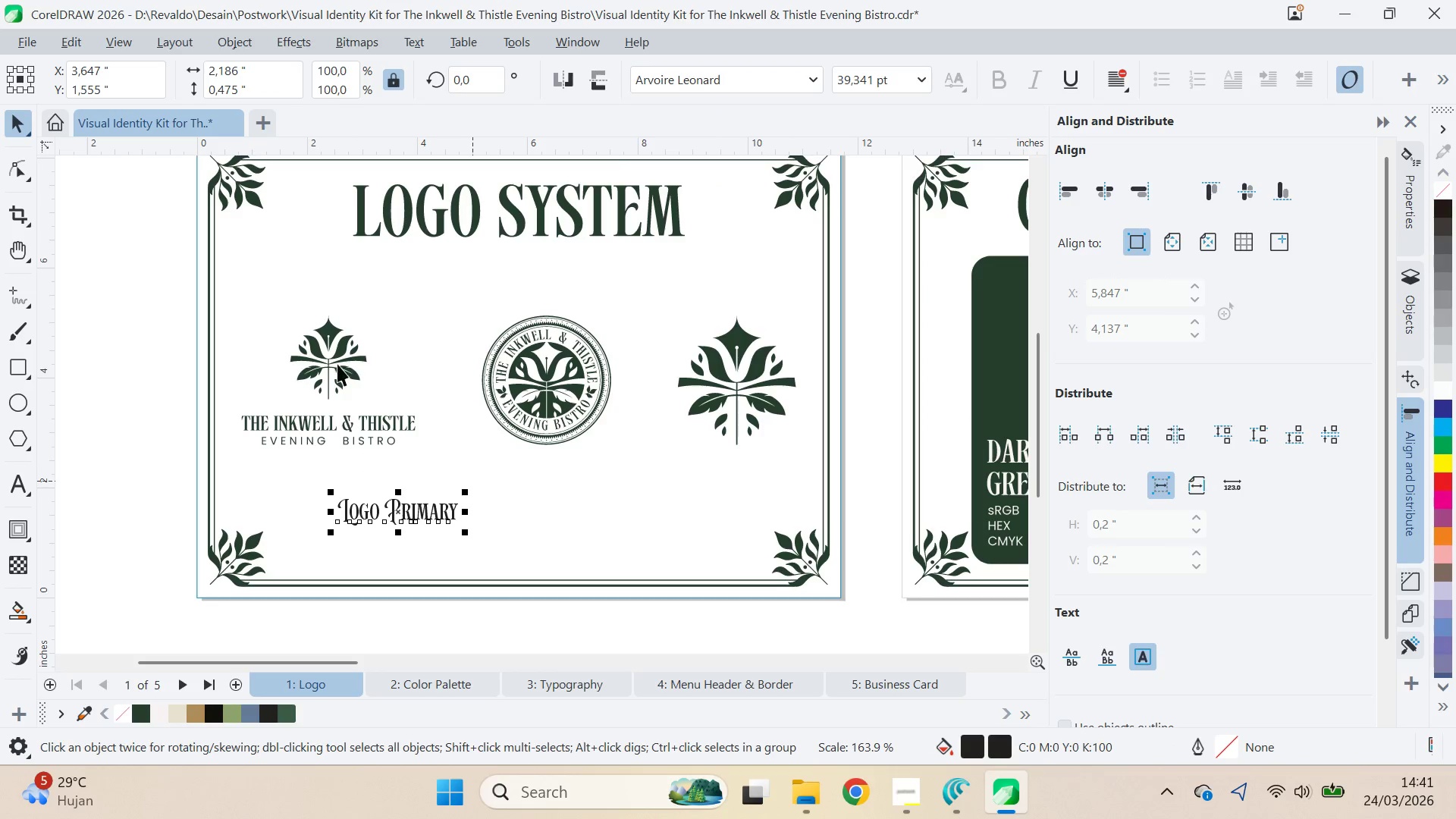 
hold_key(key=ShiftLeft, duration=1.5)
 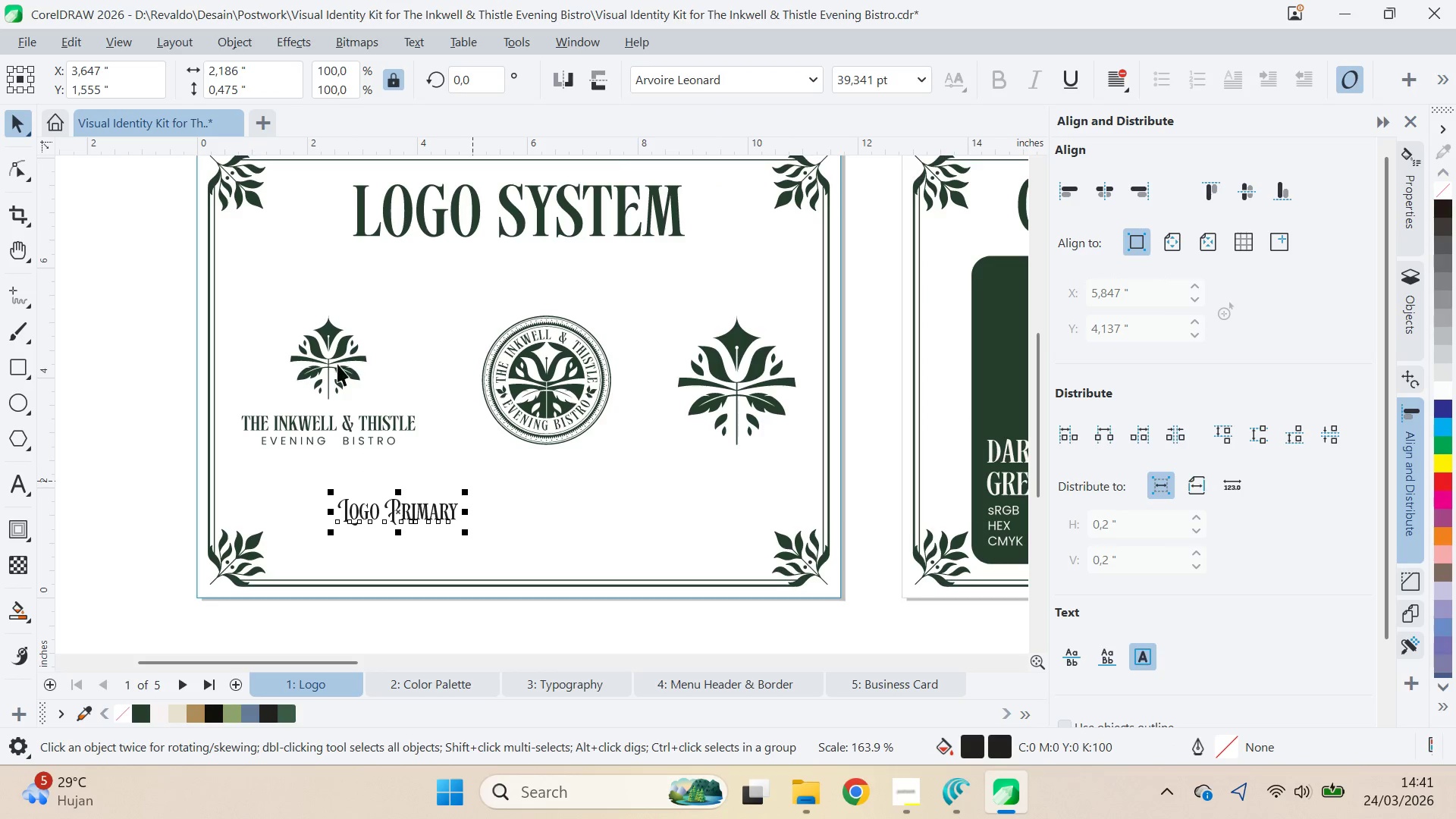 
key(Shift+ShiftLeft)
 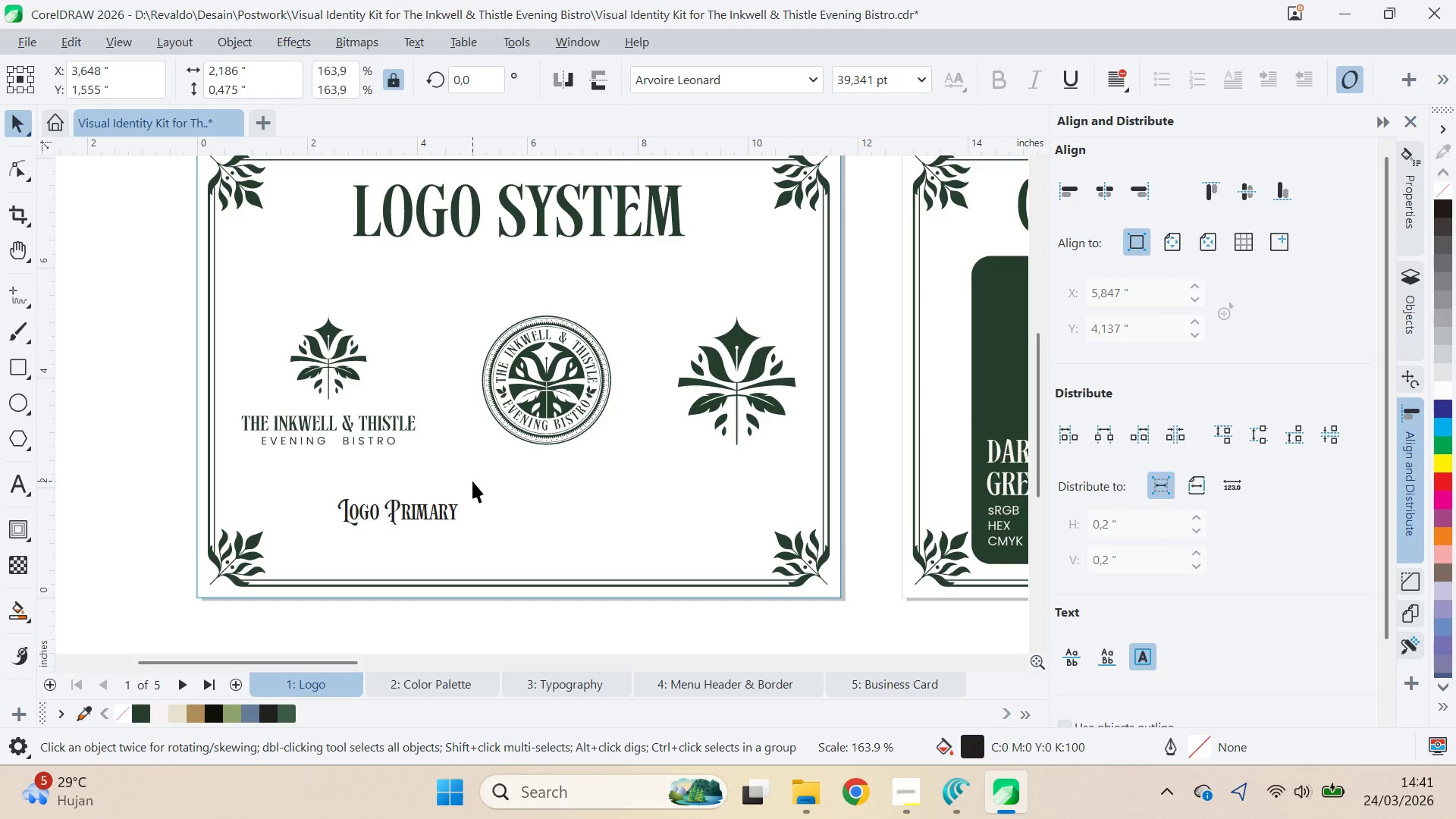 
key(Shift+ShiftLeft)
 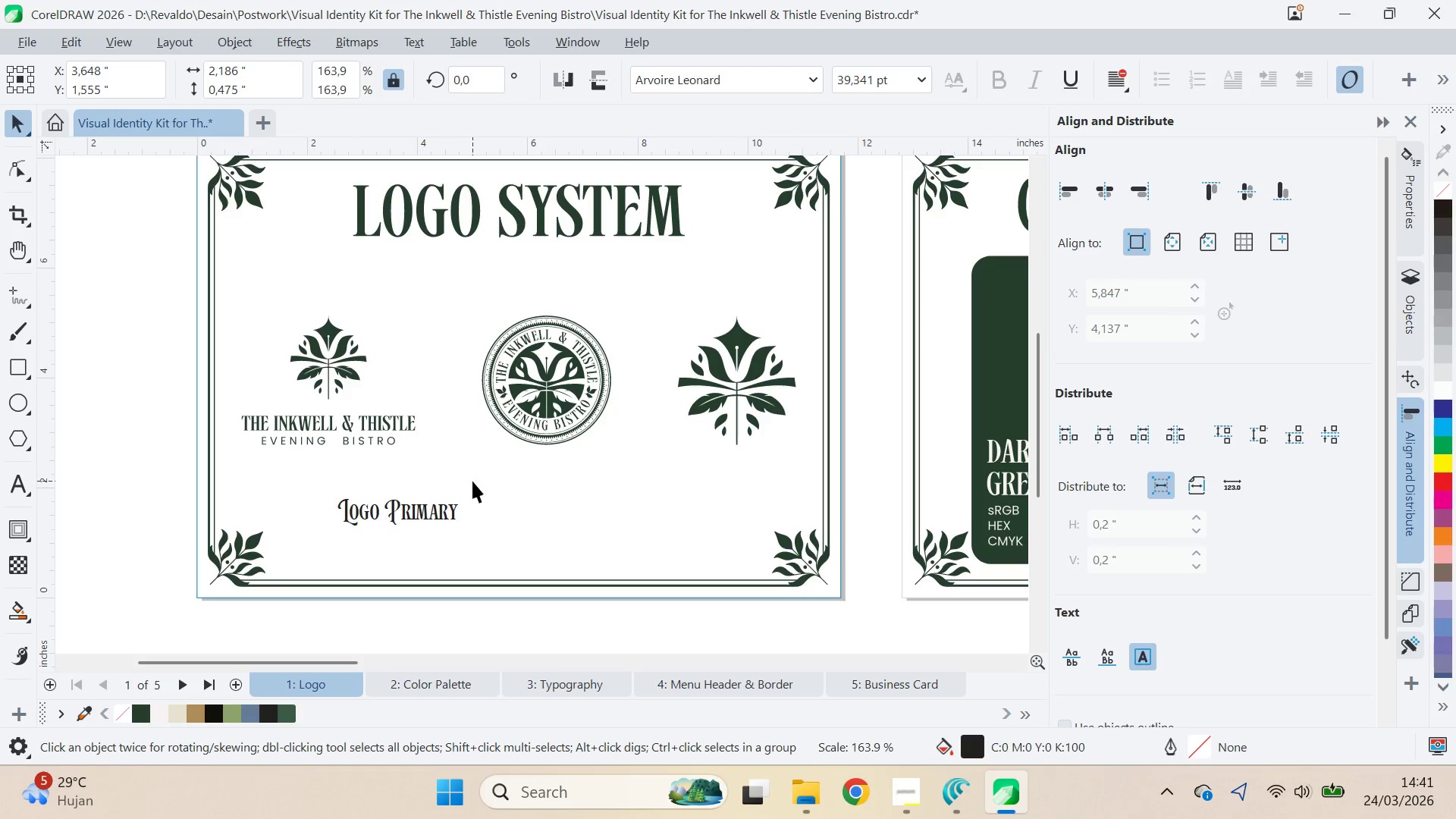 
key(Shift+ShiftLeft)
 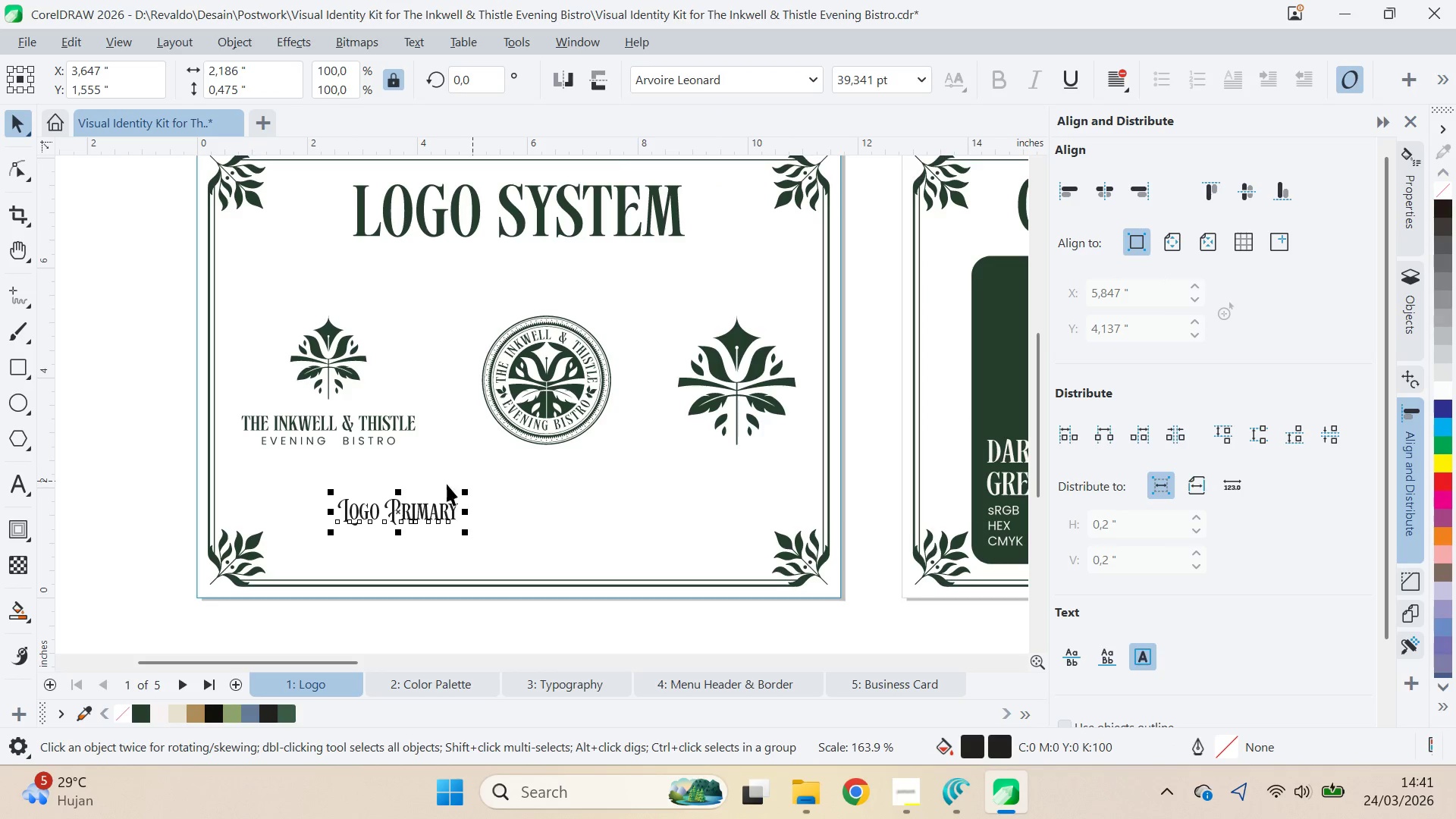 
hold_key(key=ShiftLeft, duration=0.7)
 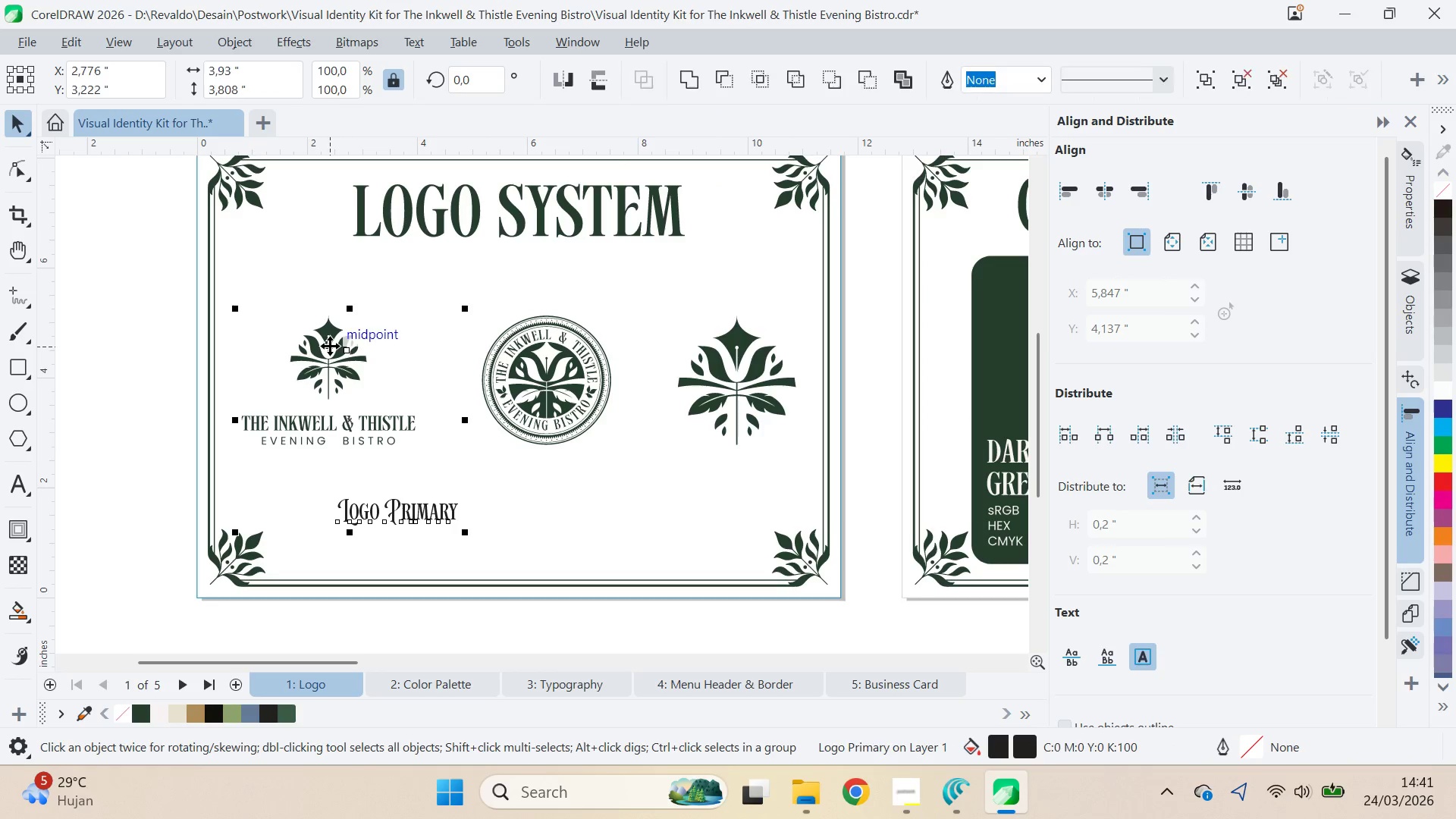 
key(C)
 